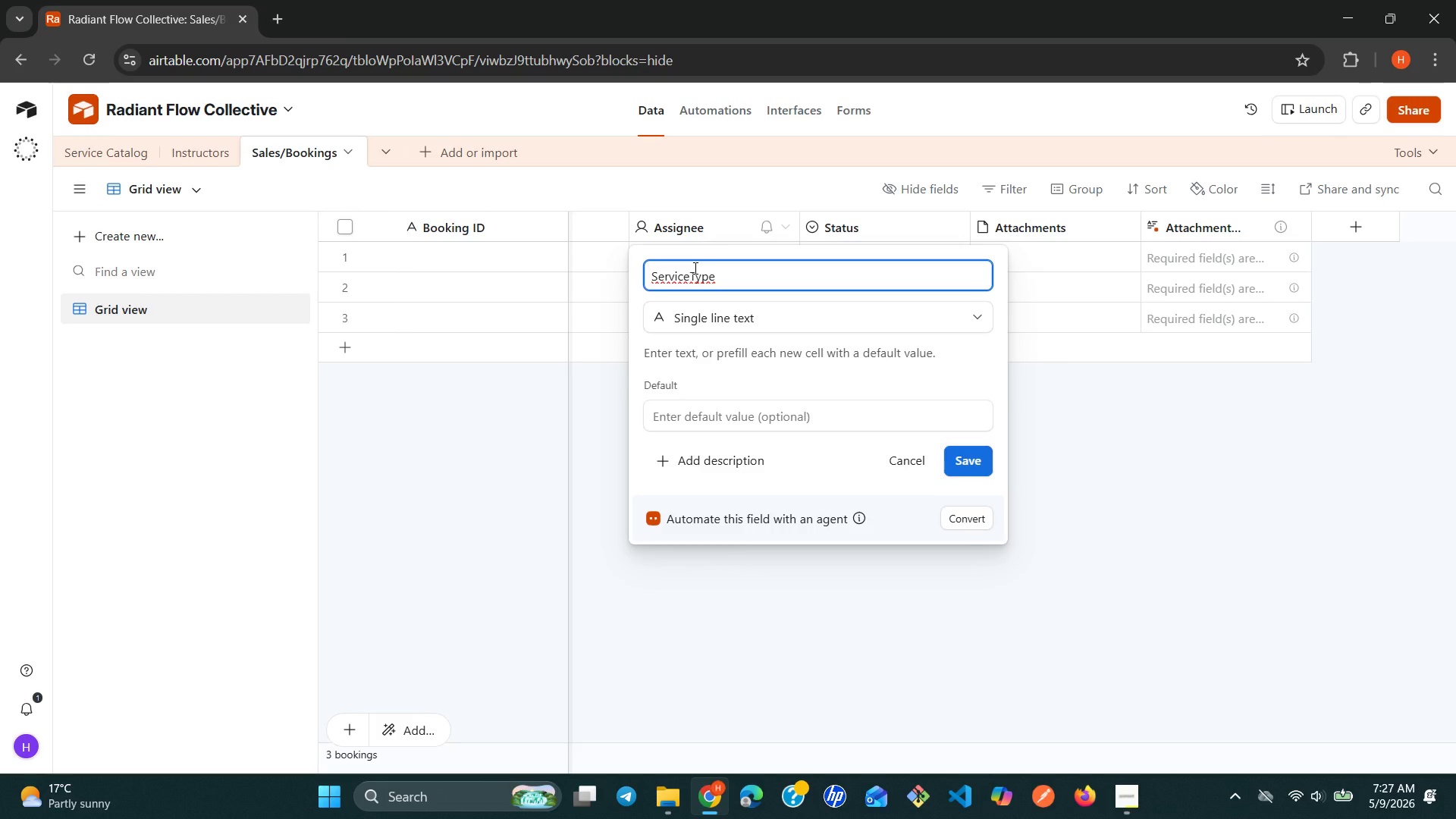 
left_click([694, 268])
 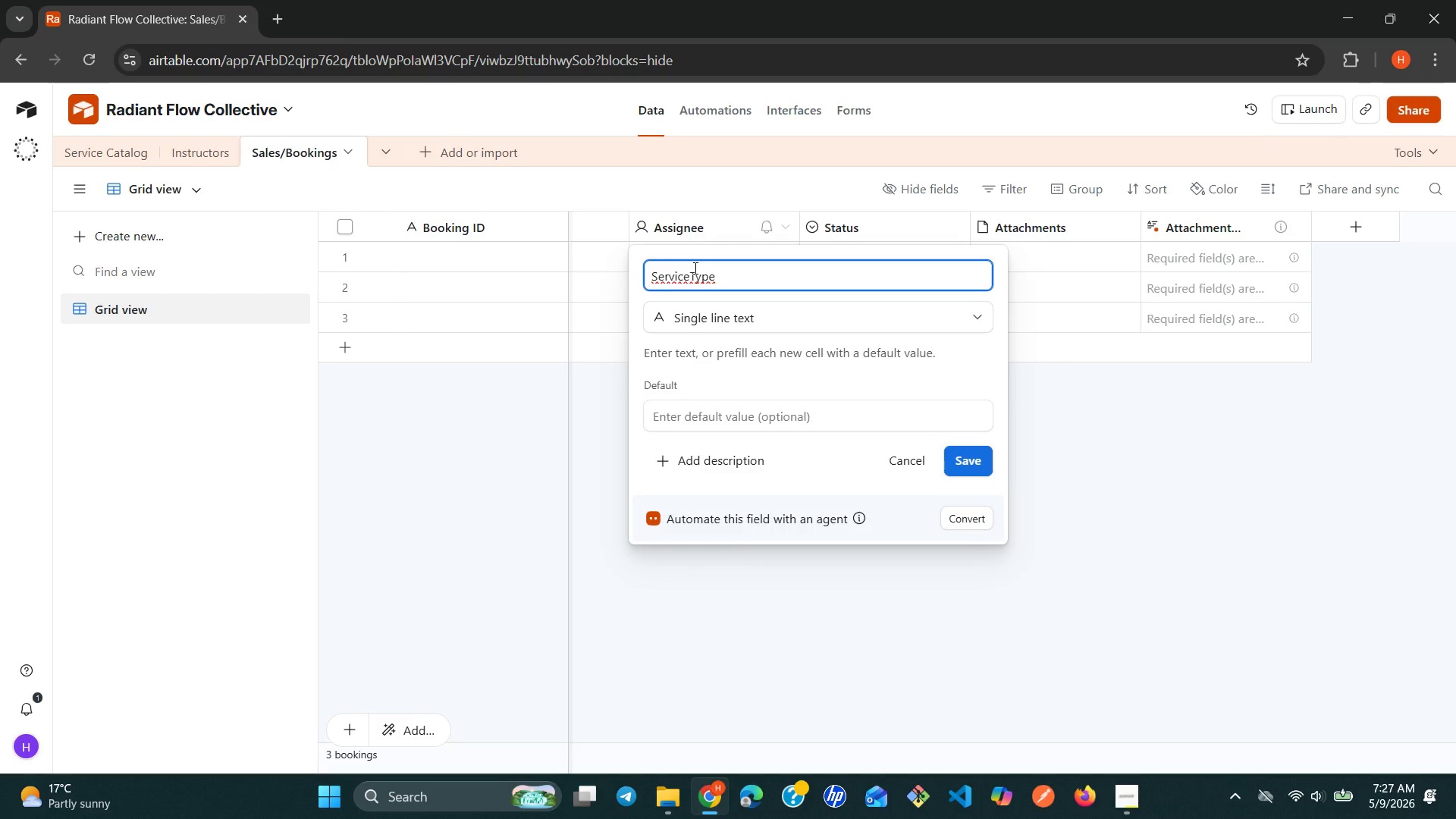 
key(ArrowLeft)
 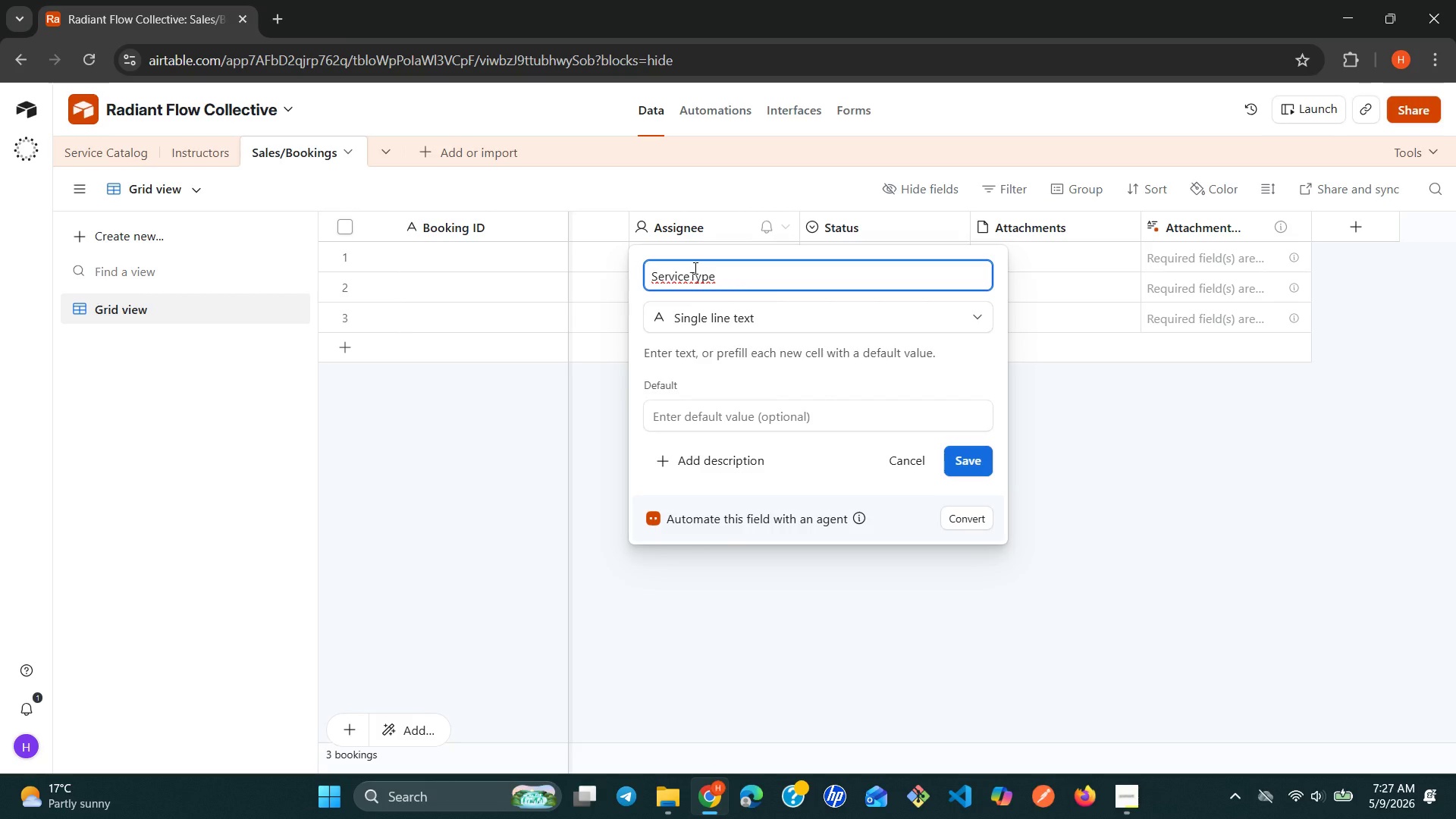 
key(Space)
 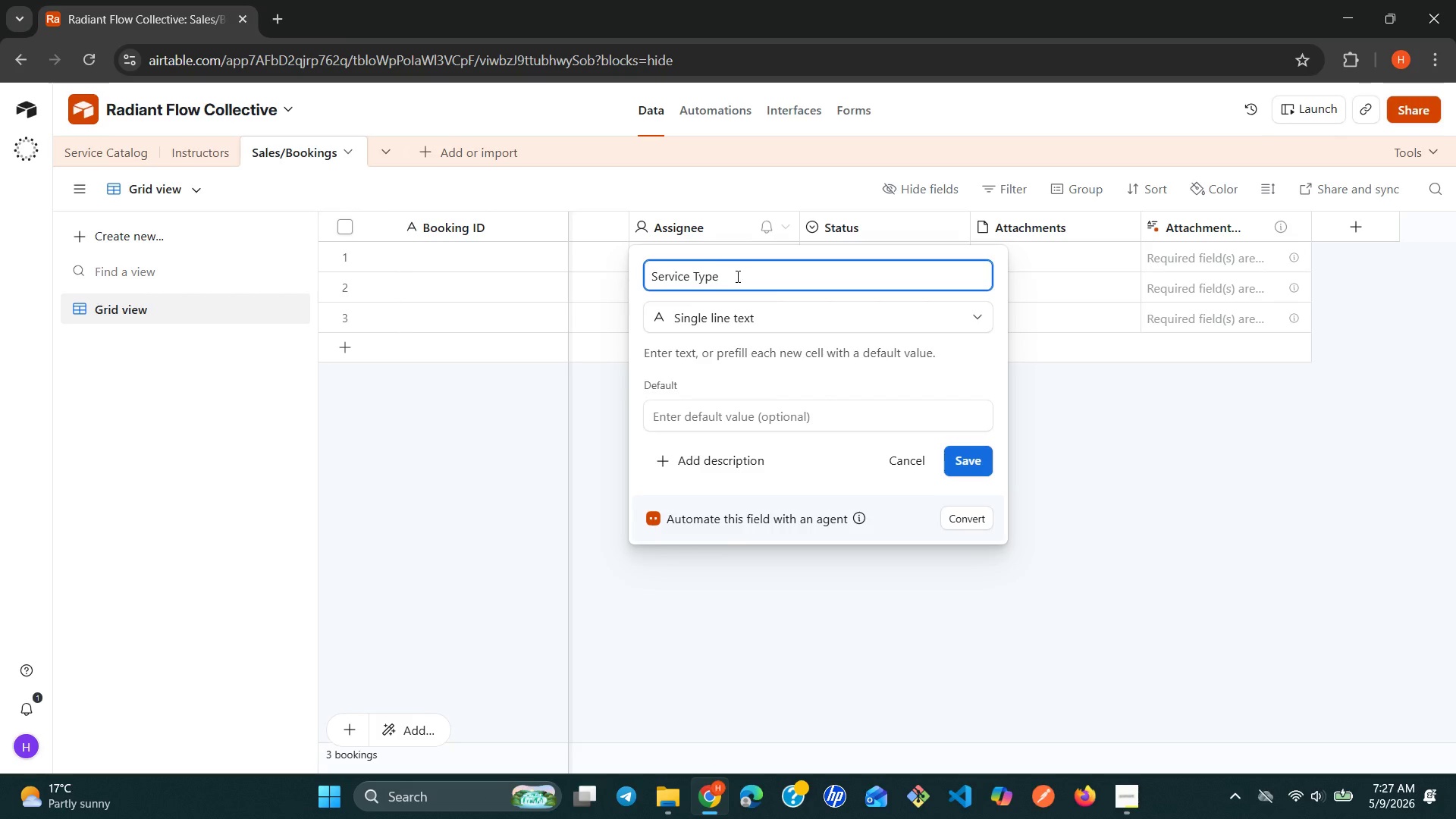 
left_click([739, 278])
 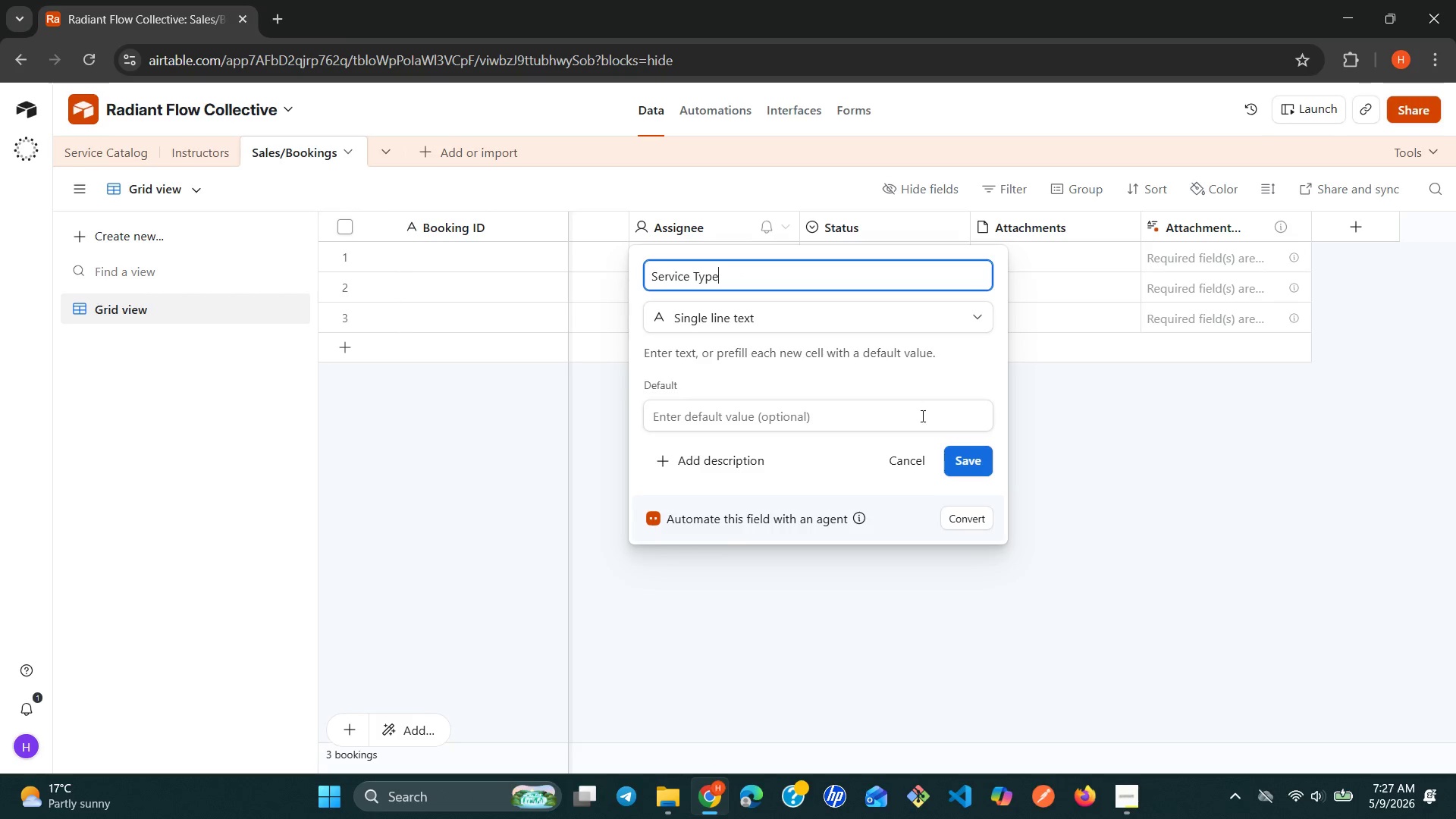 
left_click([959, 462])
 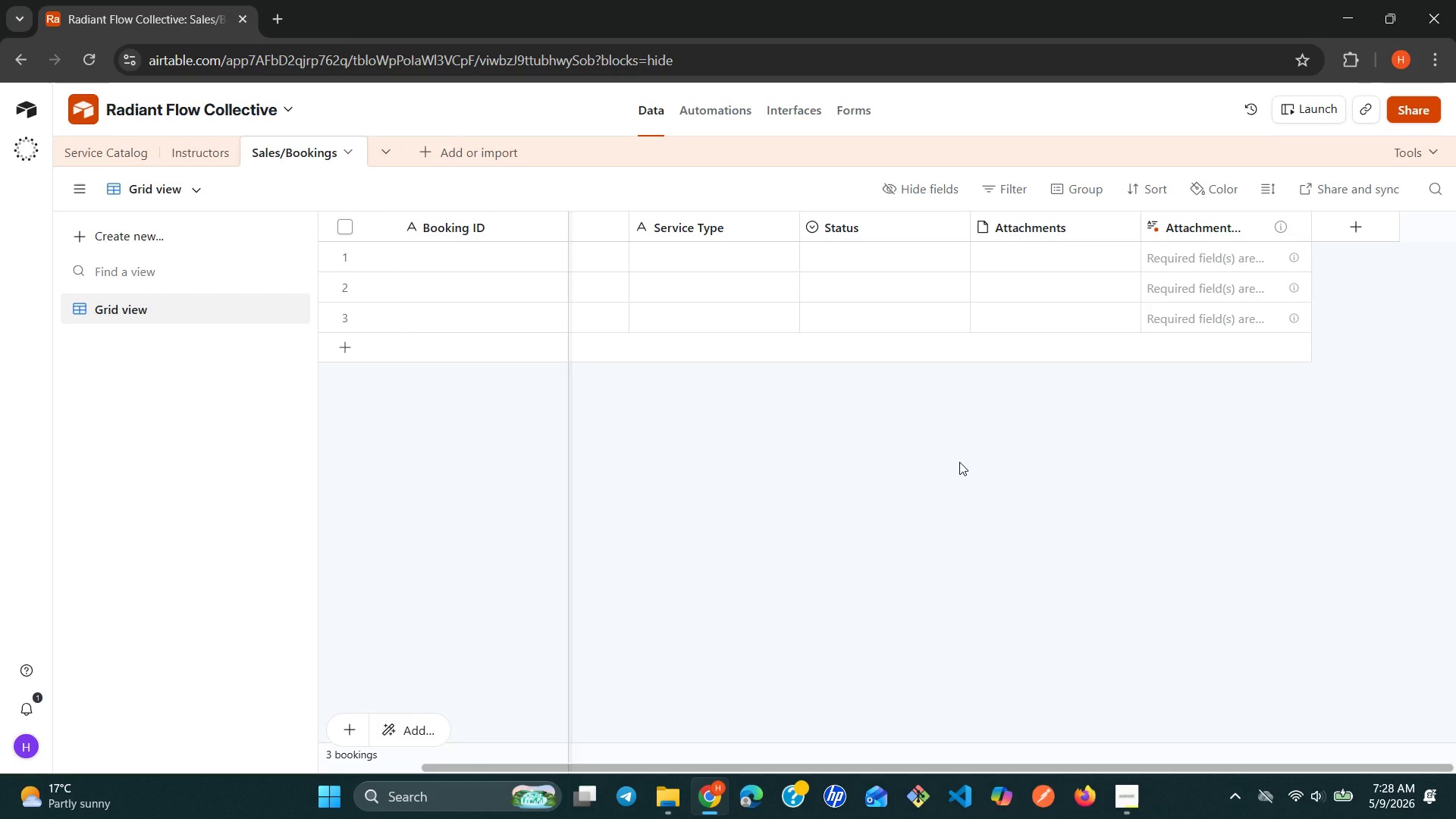 
wait(22.33)
 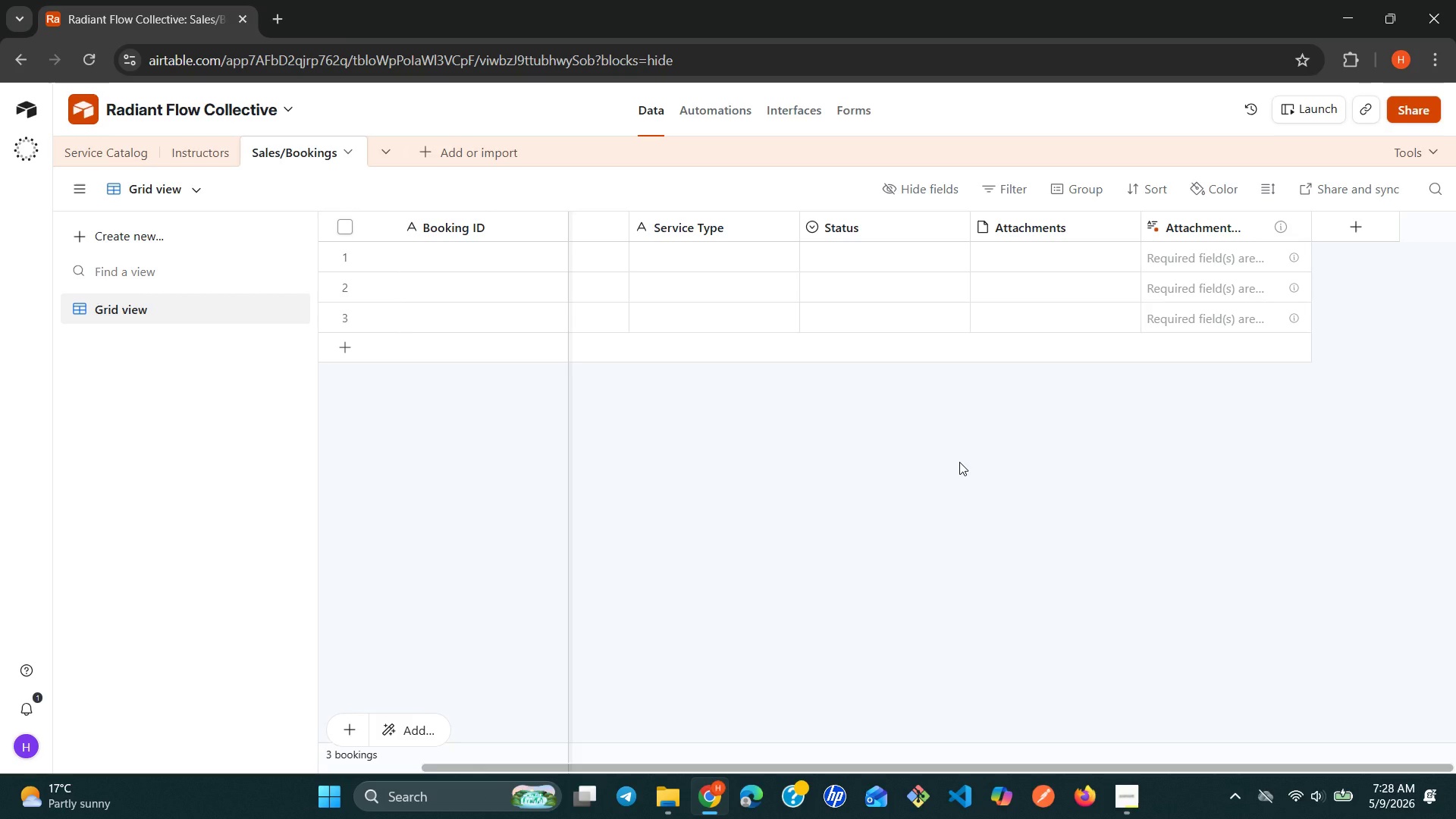 
double_click([695, 216])
 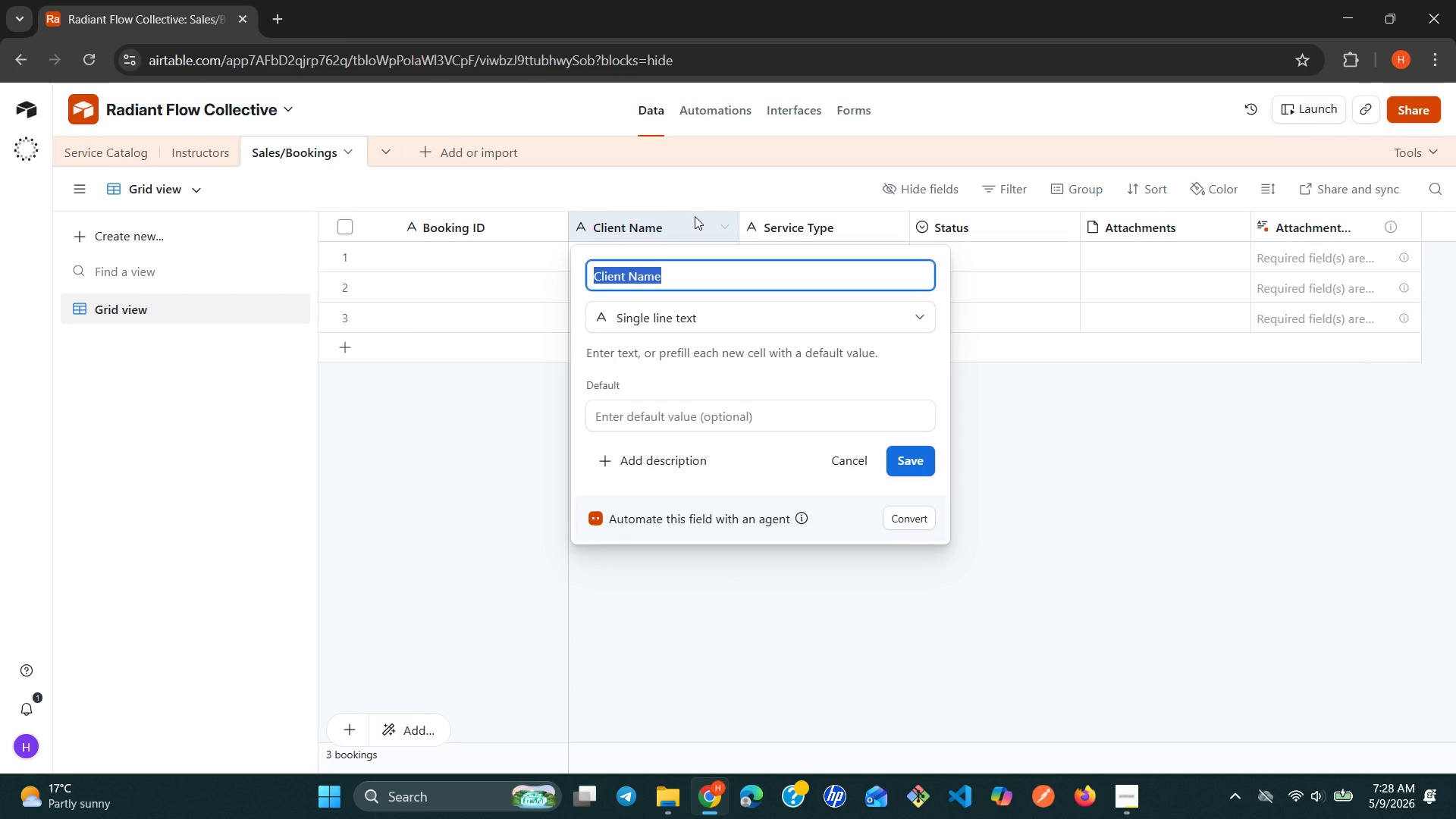 
left_click([695, 216])
 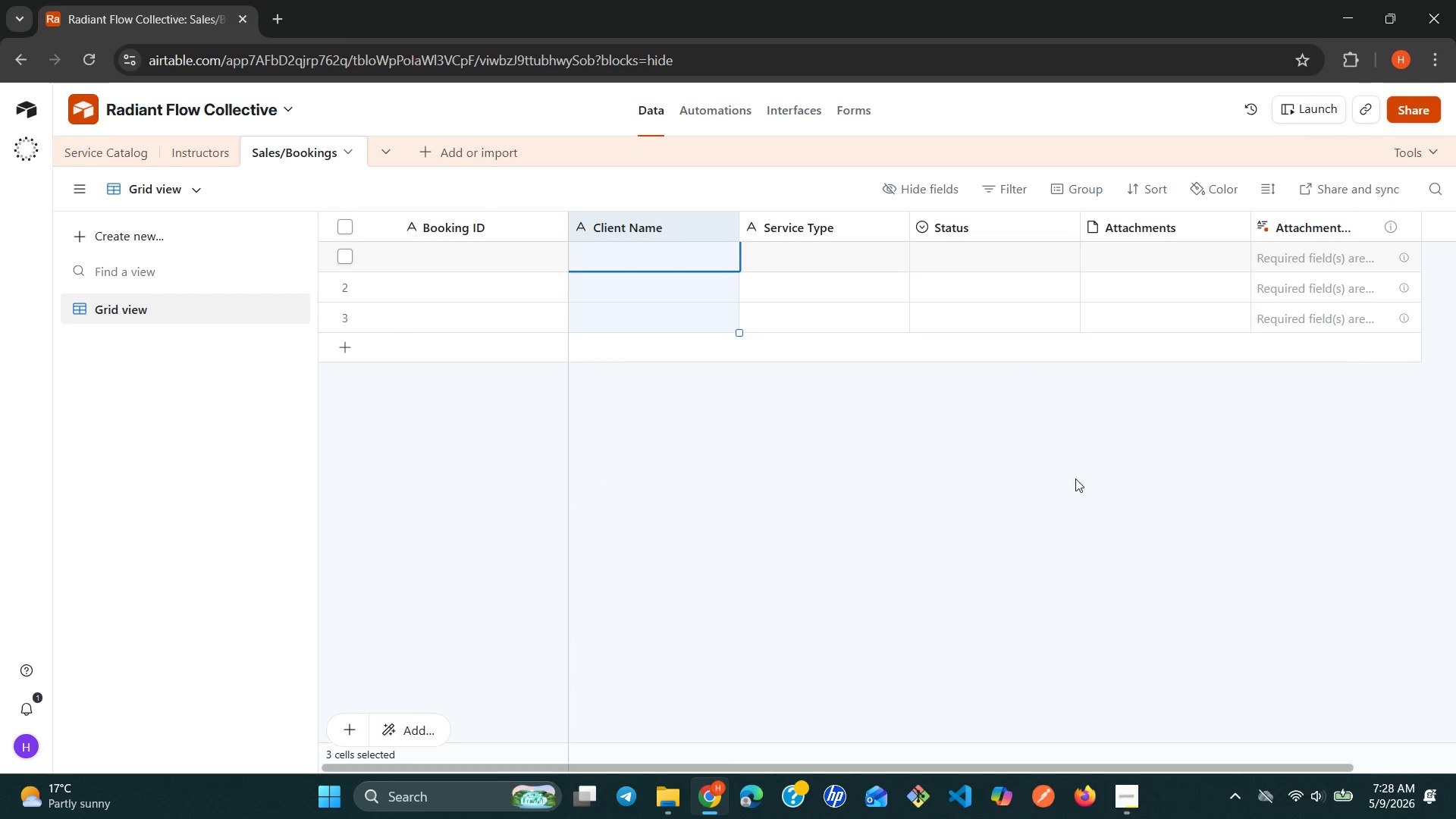 
left_click([1075, 493])
 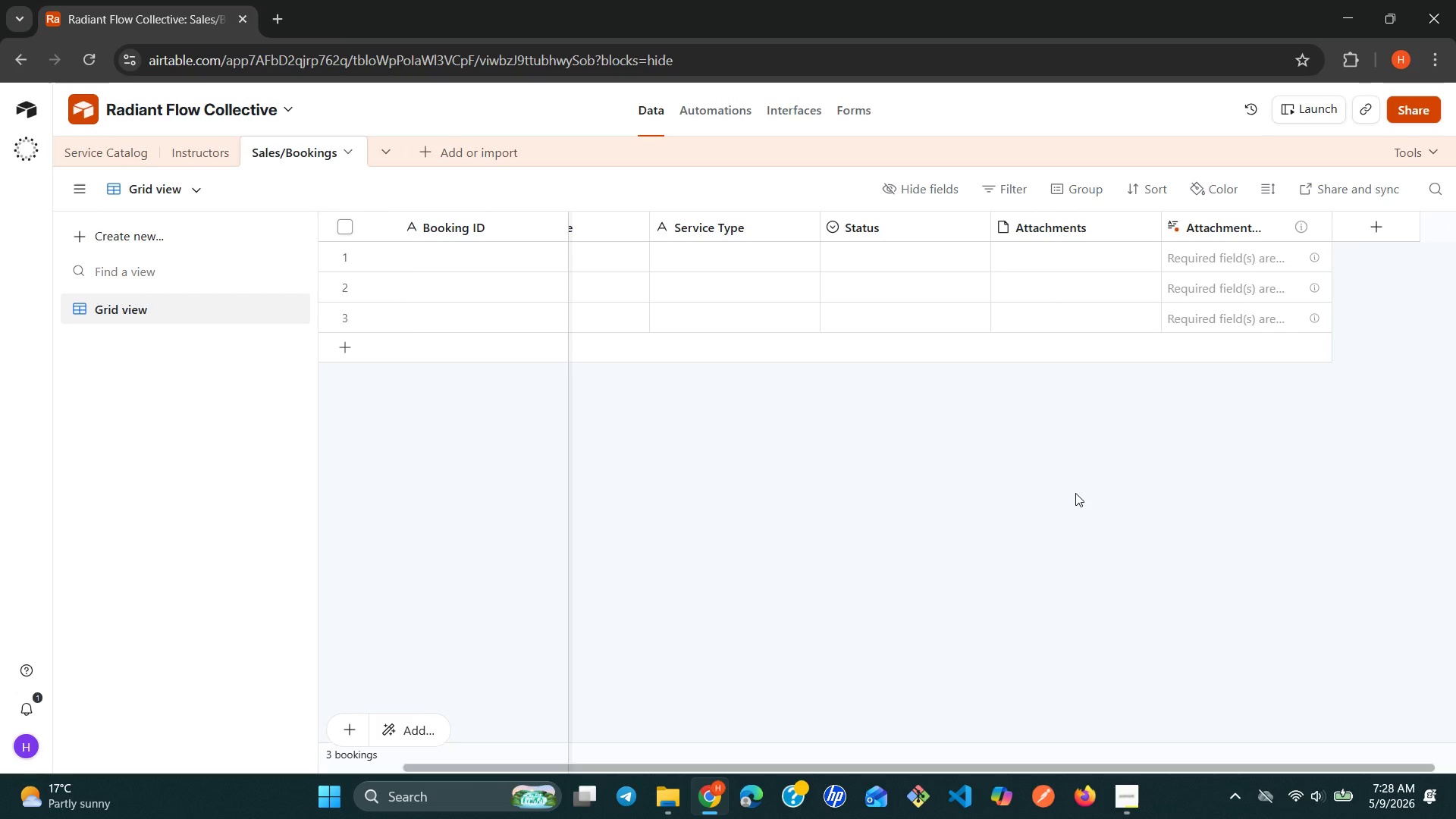 
wait(7.41)
 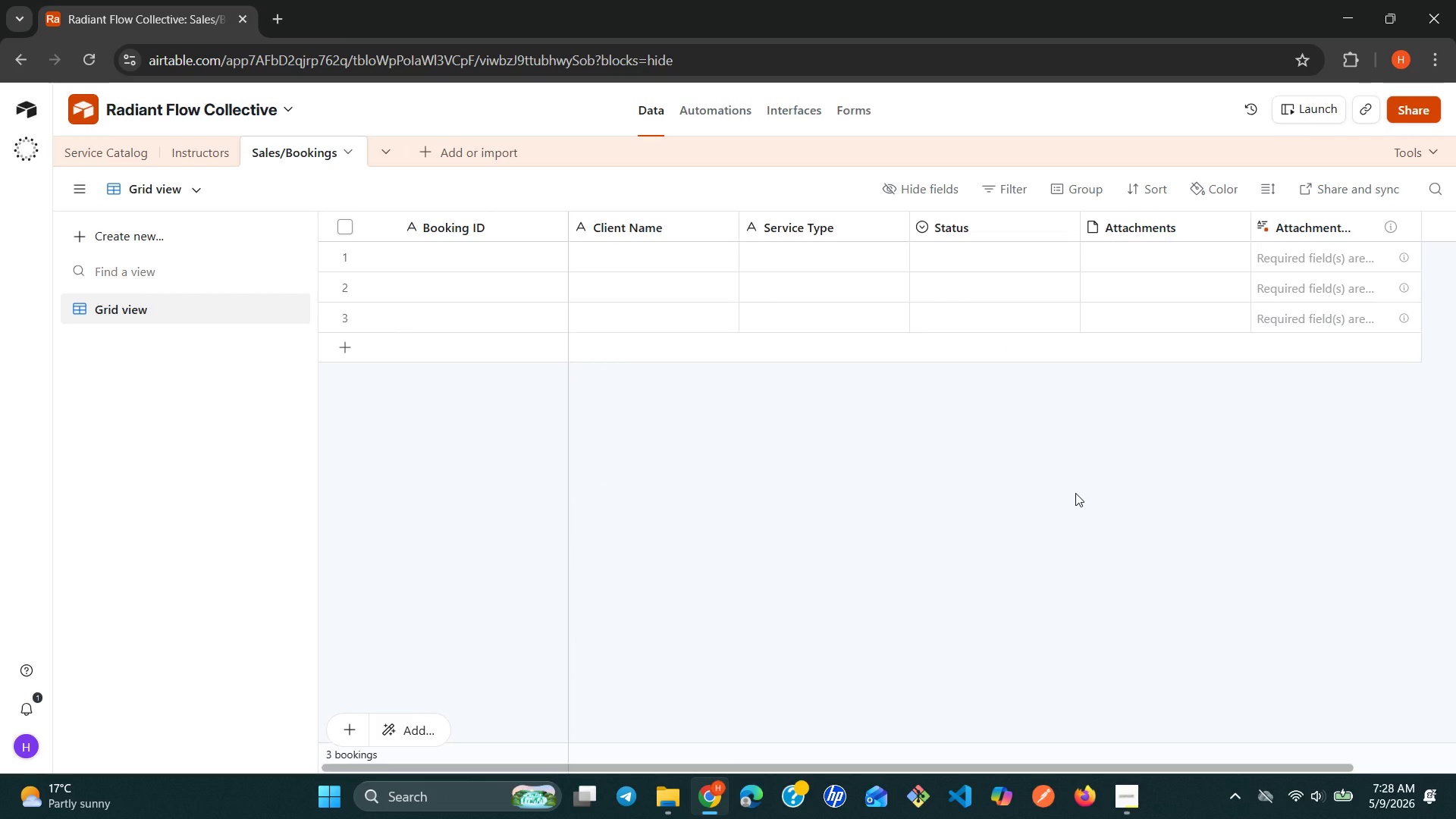 
double_click([935, 226])
 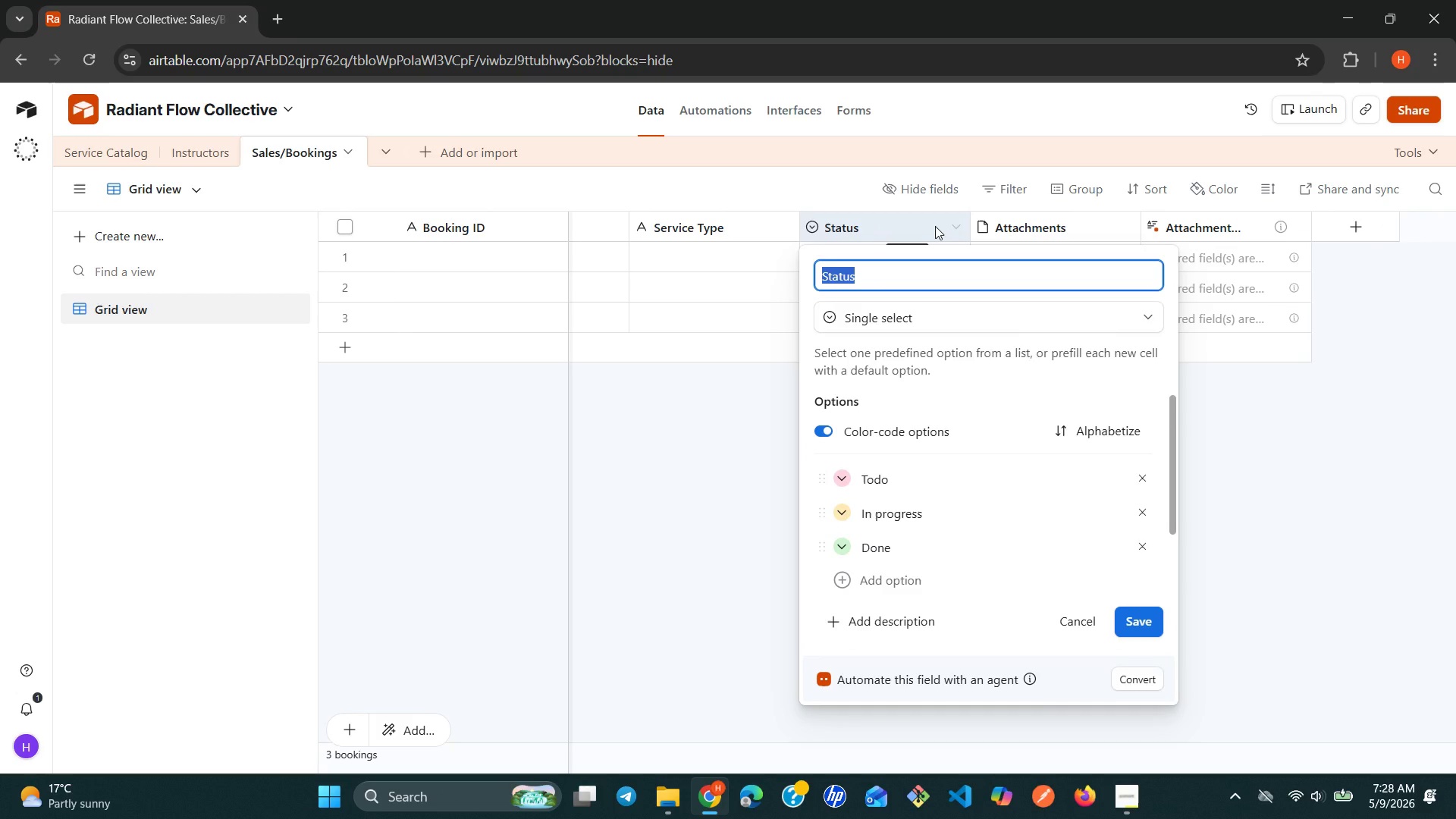 
type(Booking Date)
 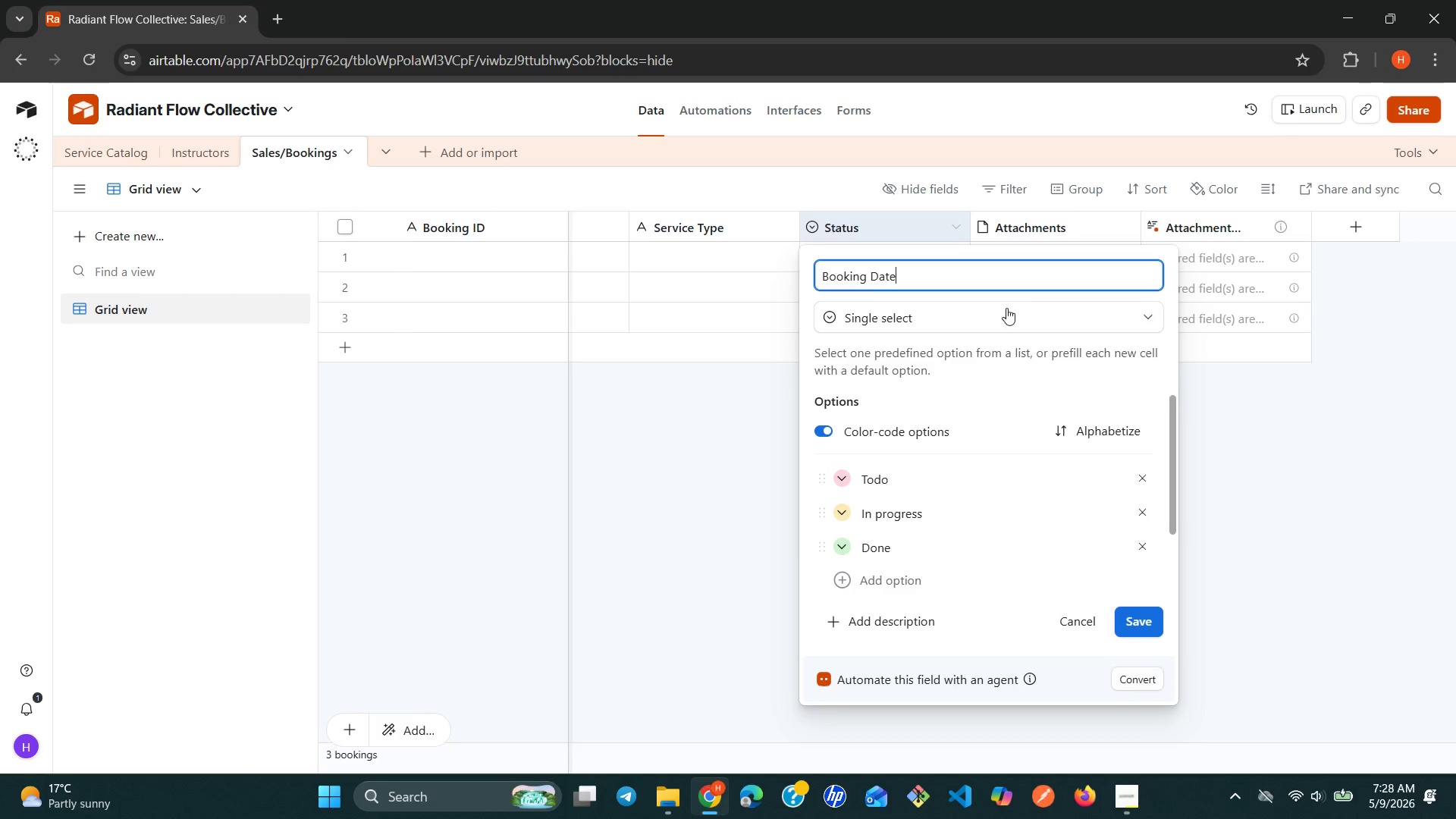 
left_click([1002, 315])
 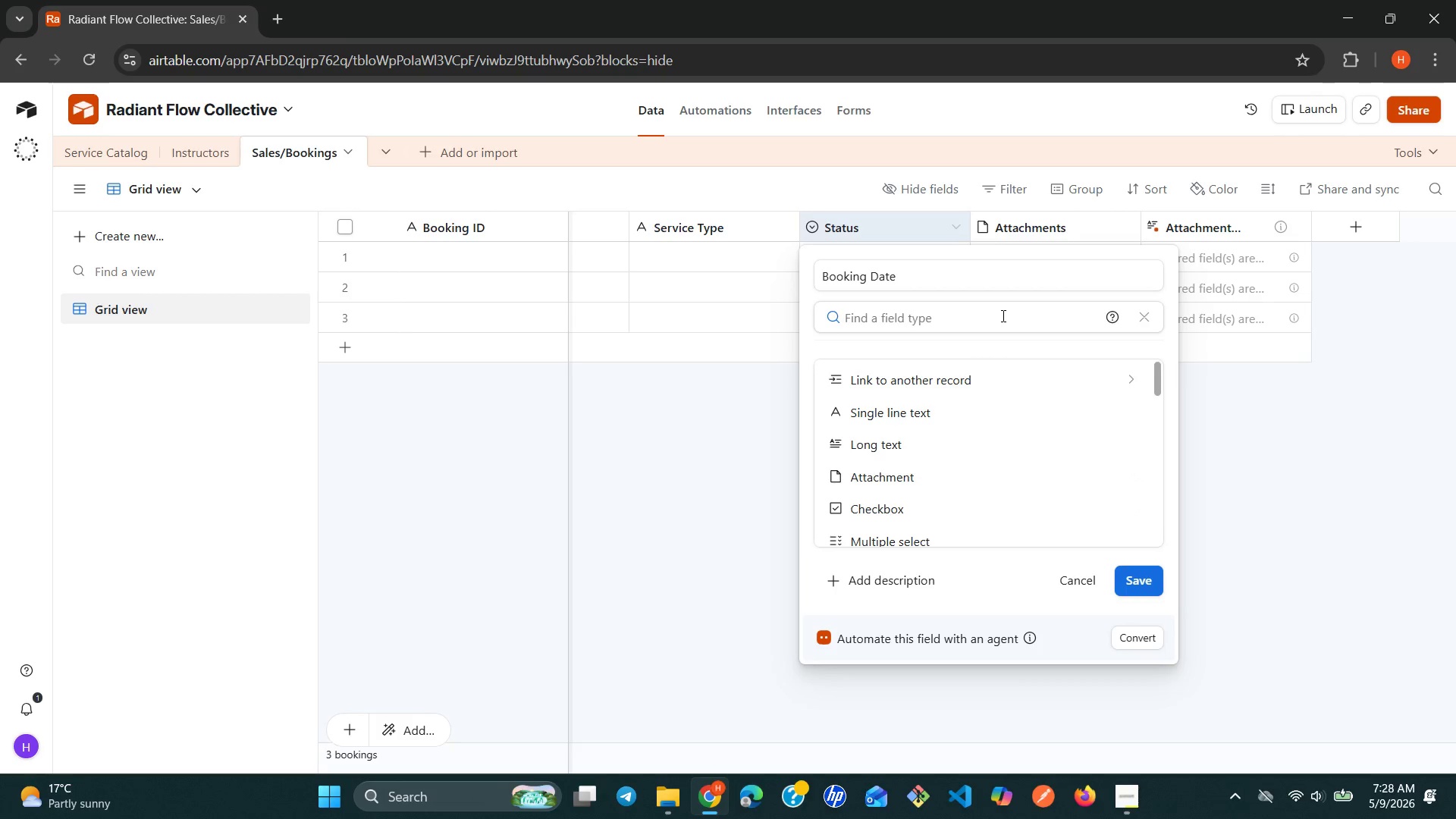 
wait(5.41)
 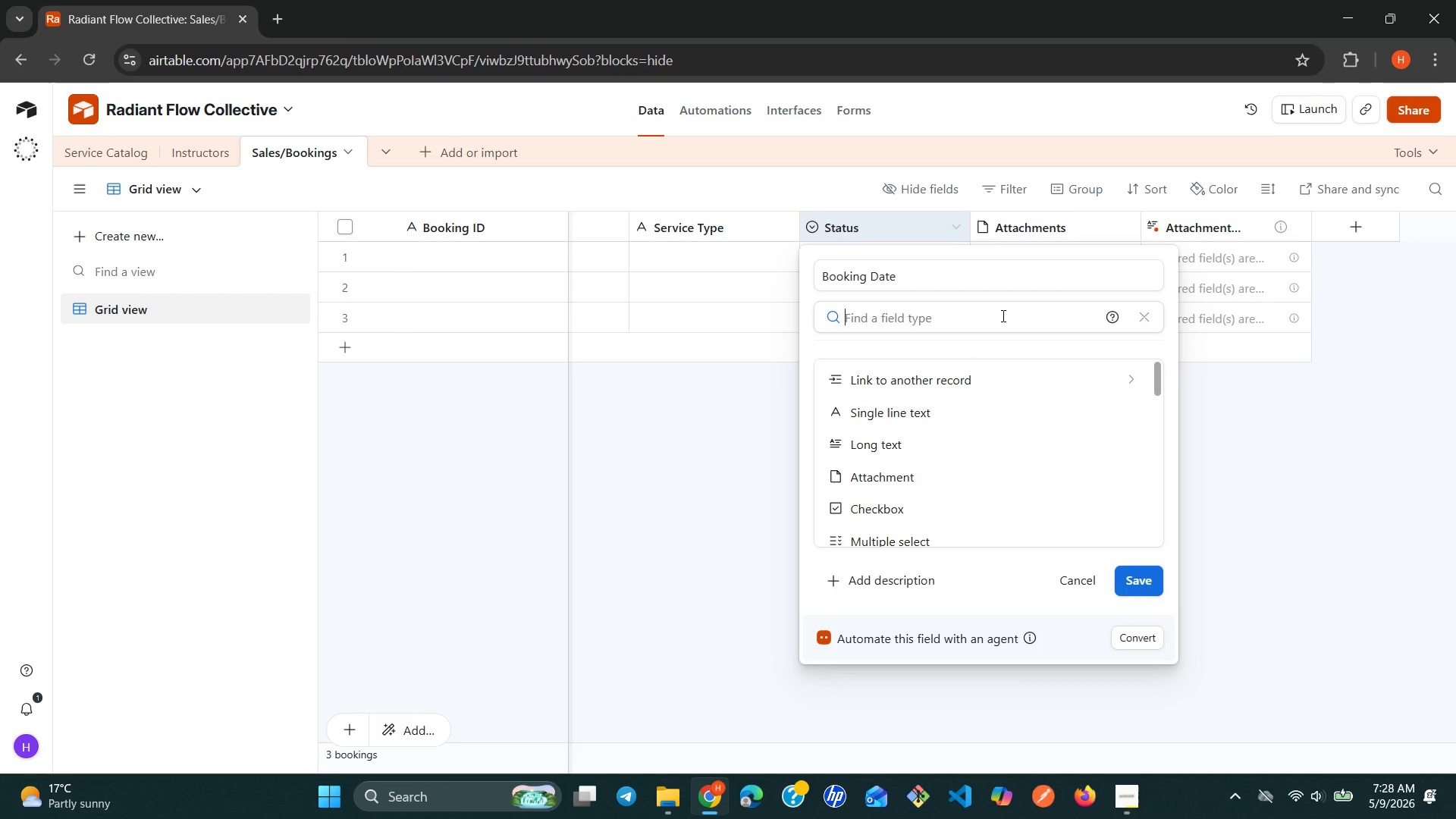 
type(dat)
 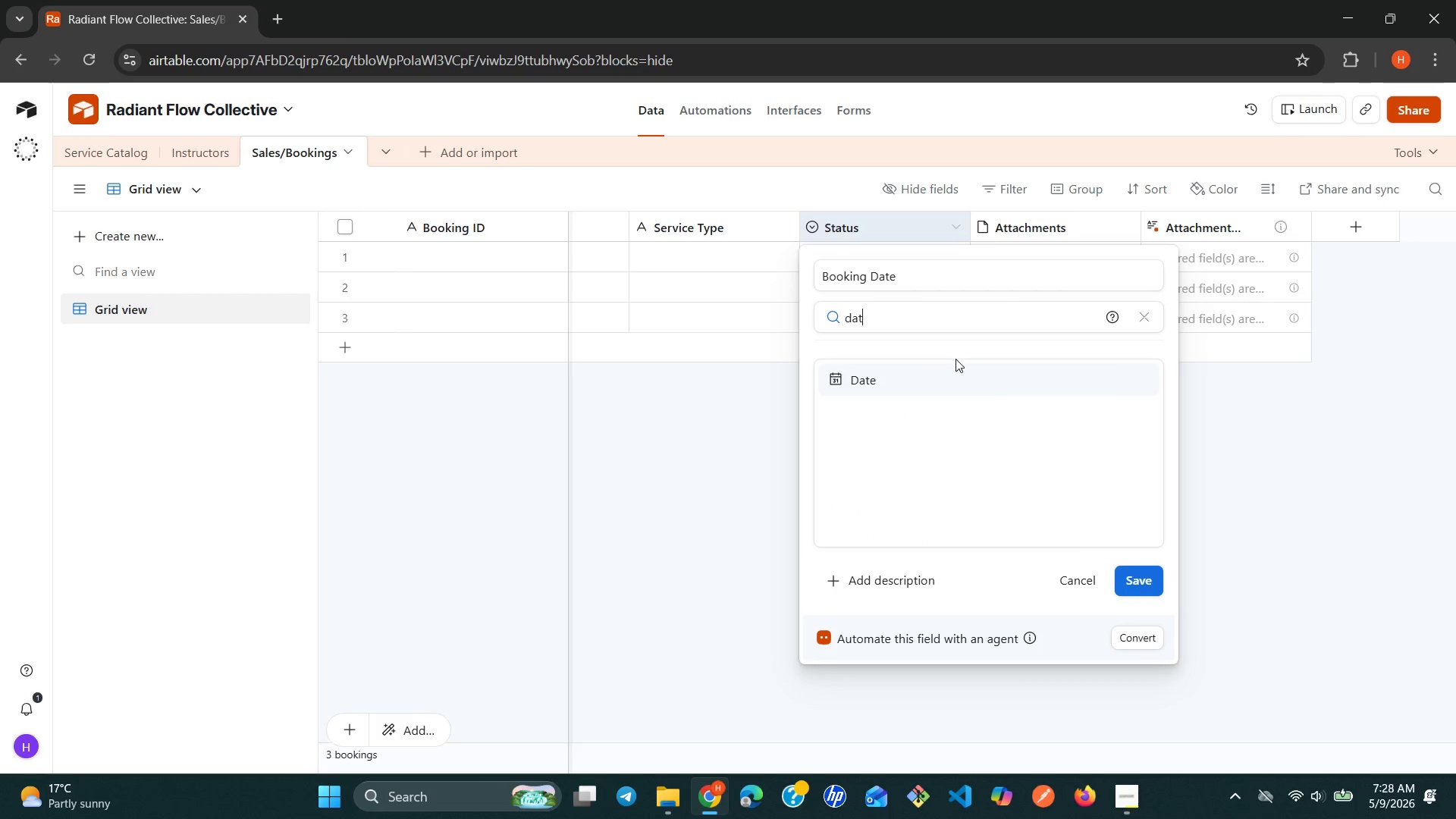 
left_click([945, 364])
 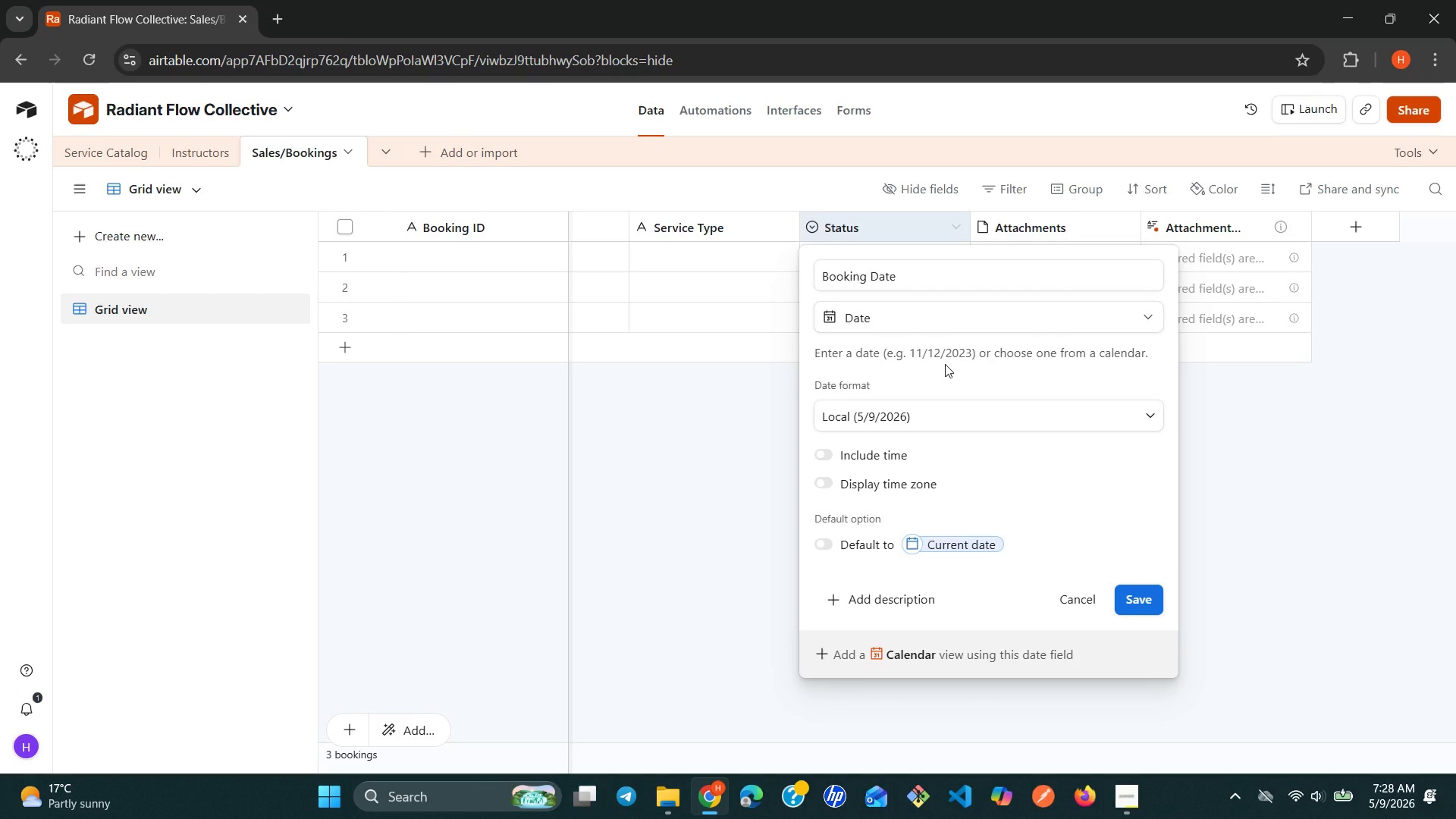 
wait(6.47)
 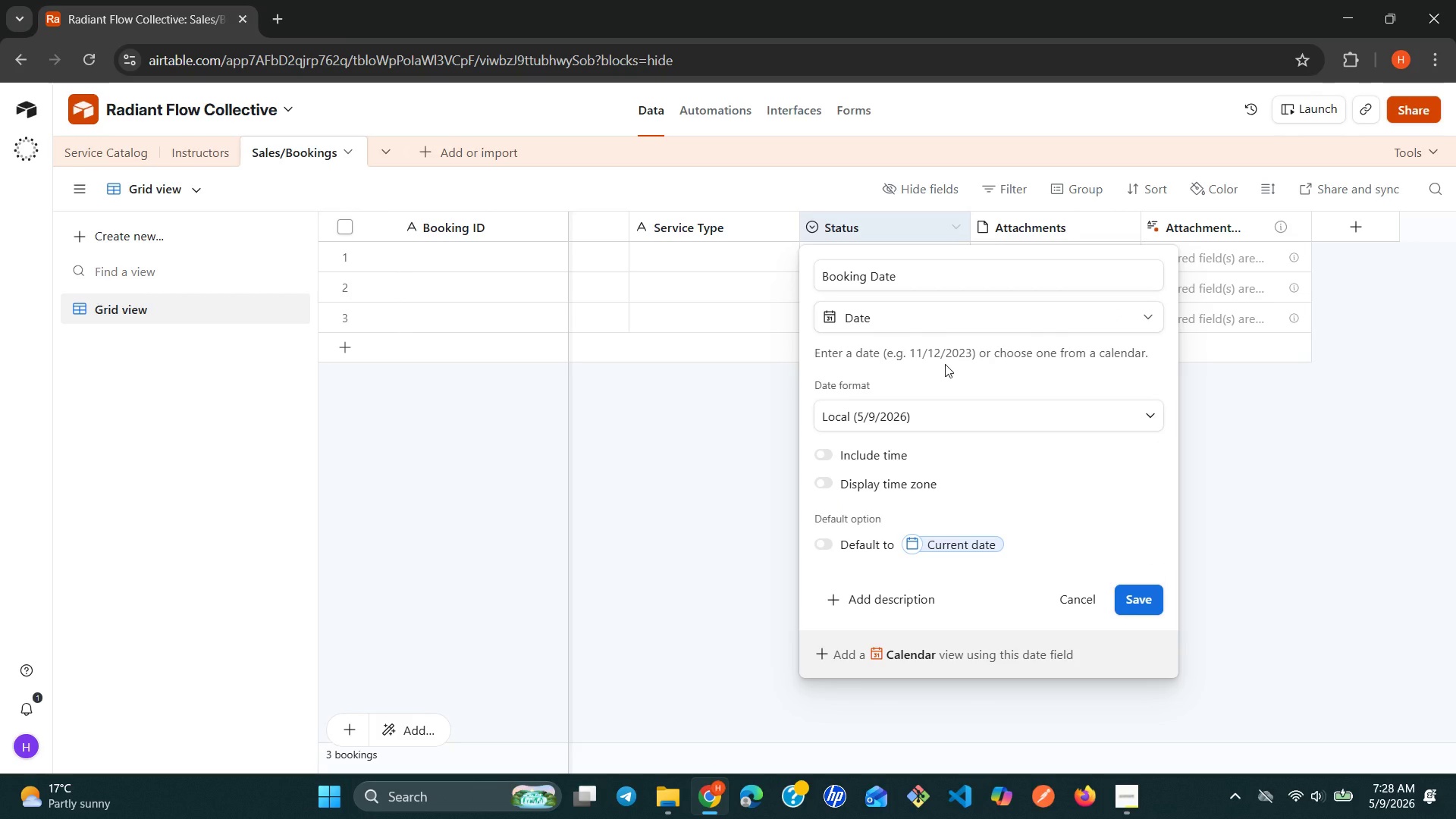 
left_click([1103, 413])
 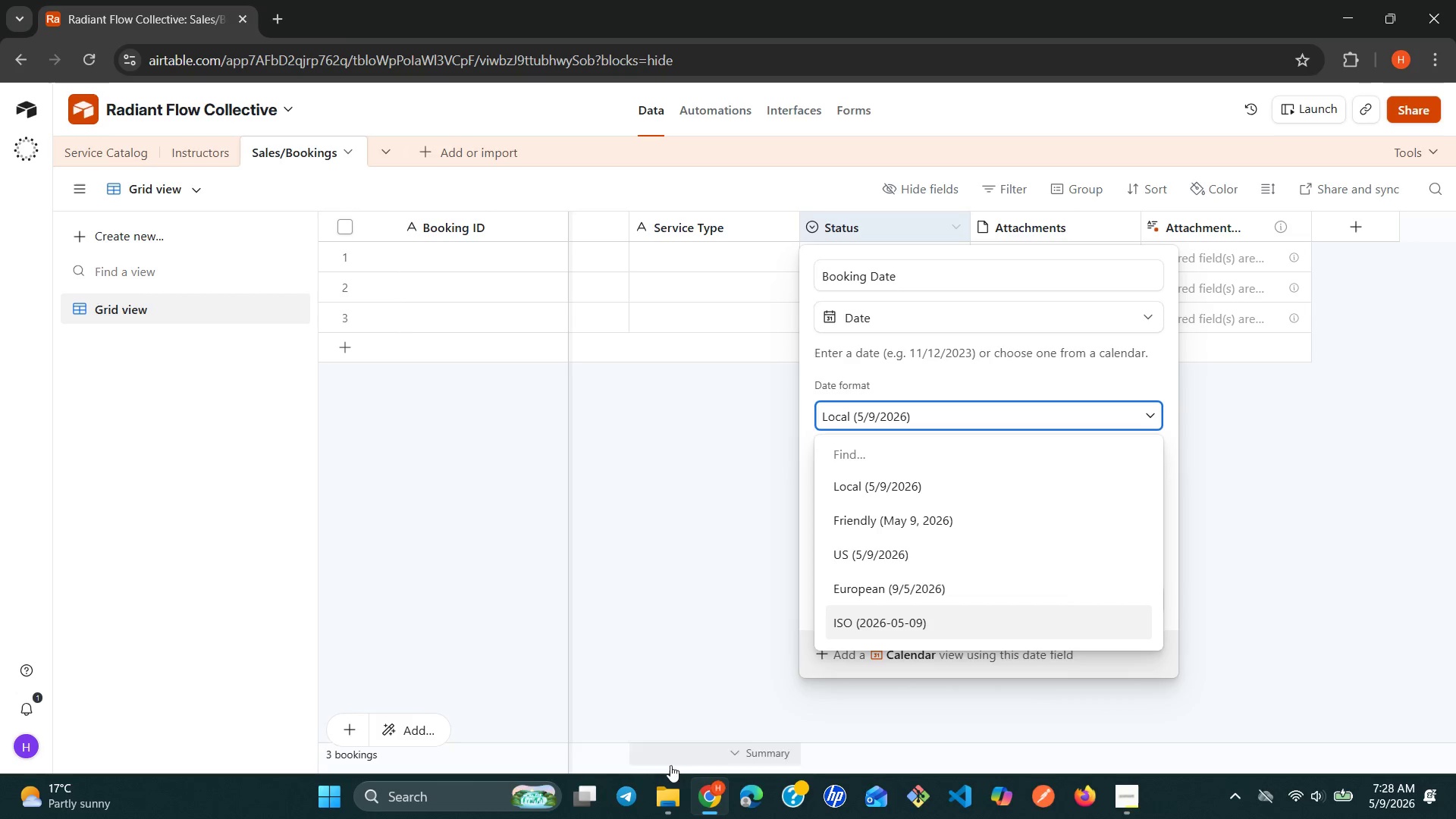 
left_click([664, 798])
 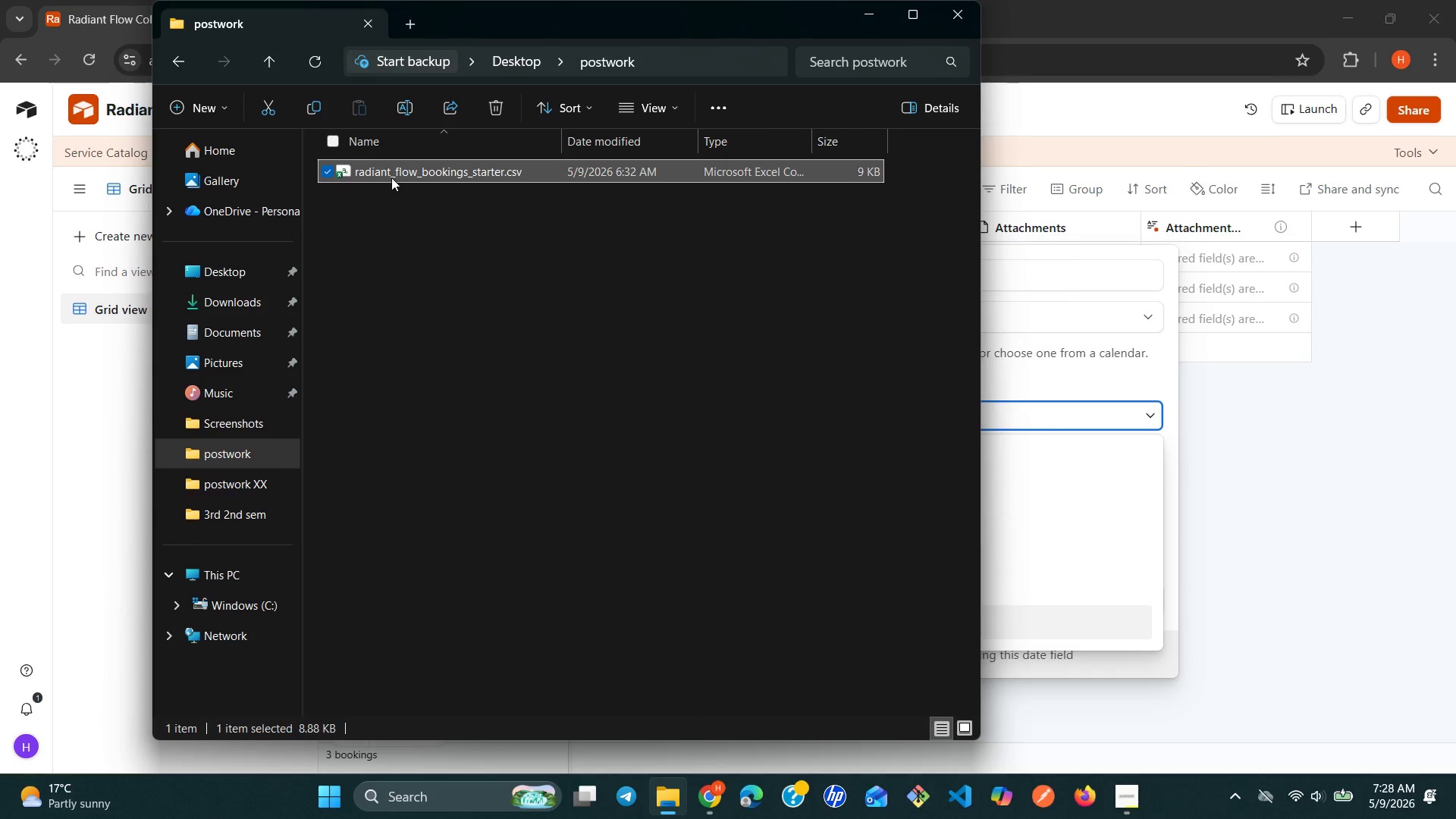 
double_click([389, 174])
 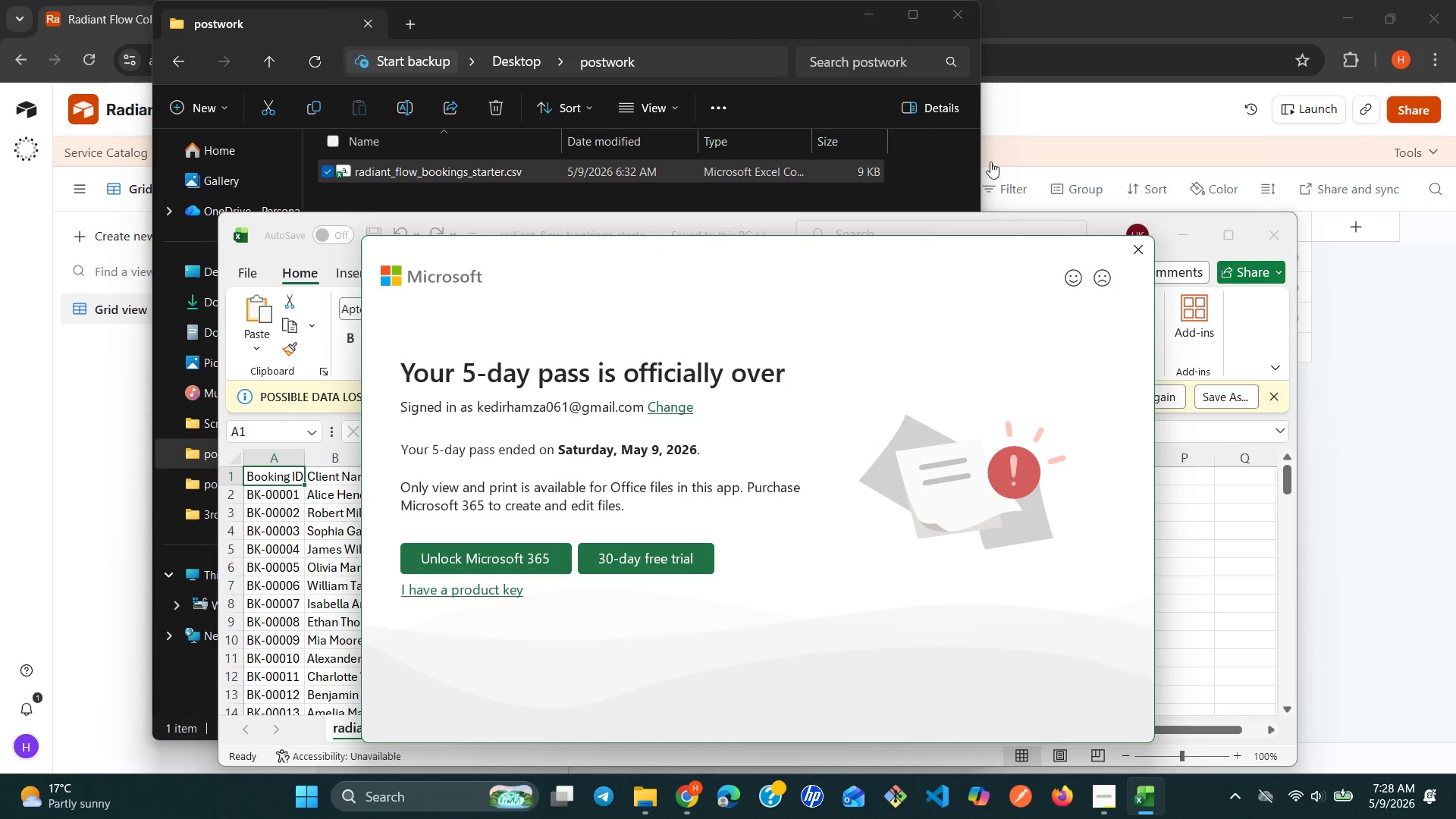 
wait(10.12)
 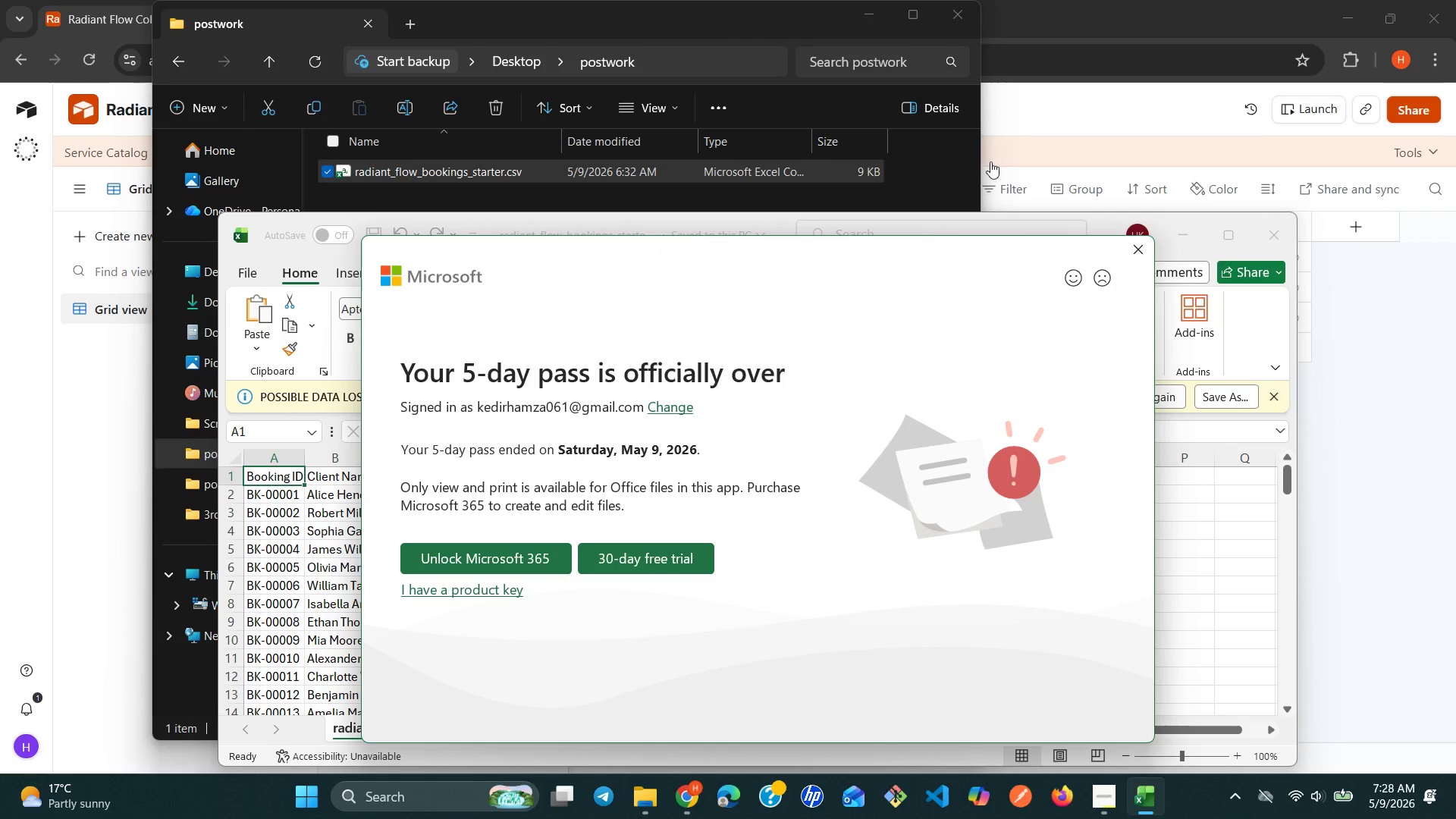 
left_click([1141, 249])
 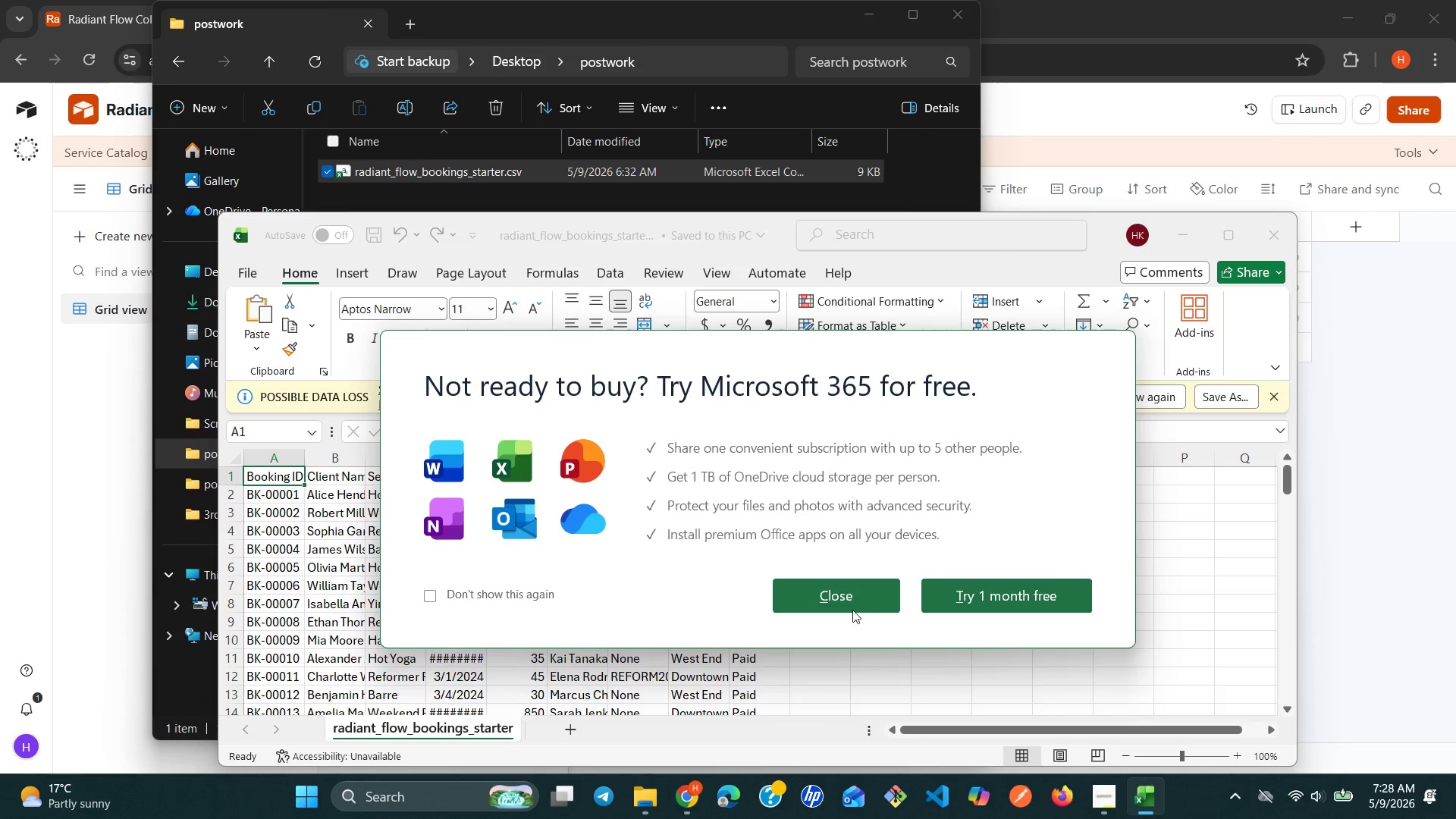 
left_click([850, 616])
 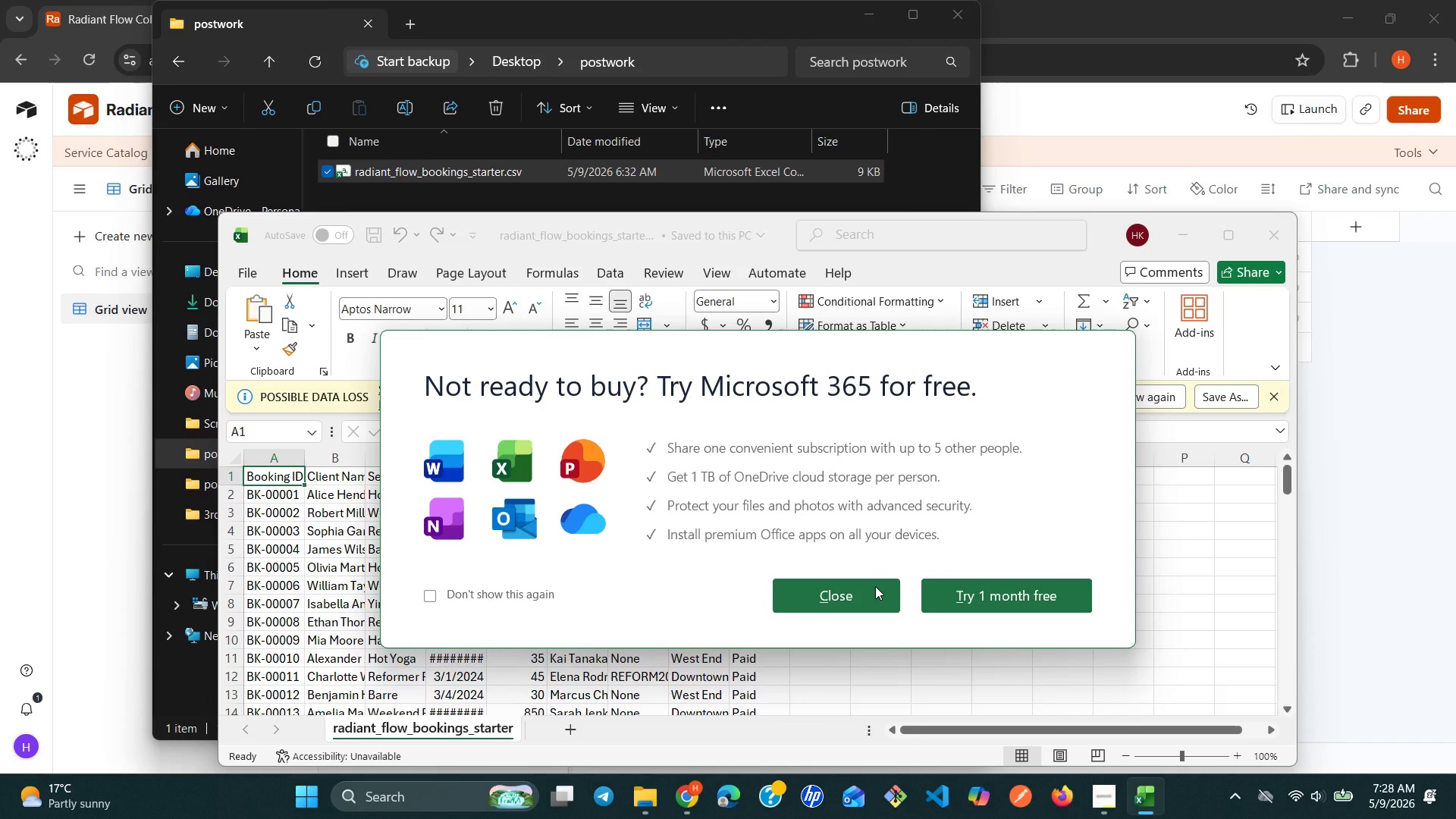 
left_click([875, 586])
 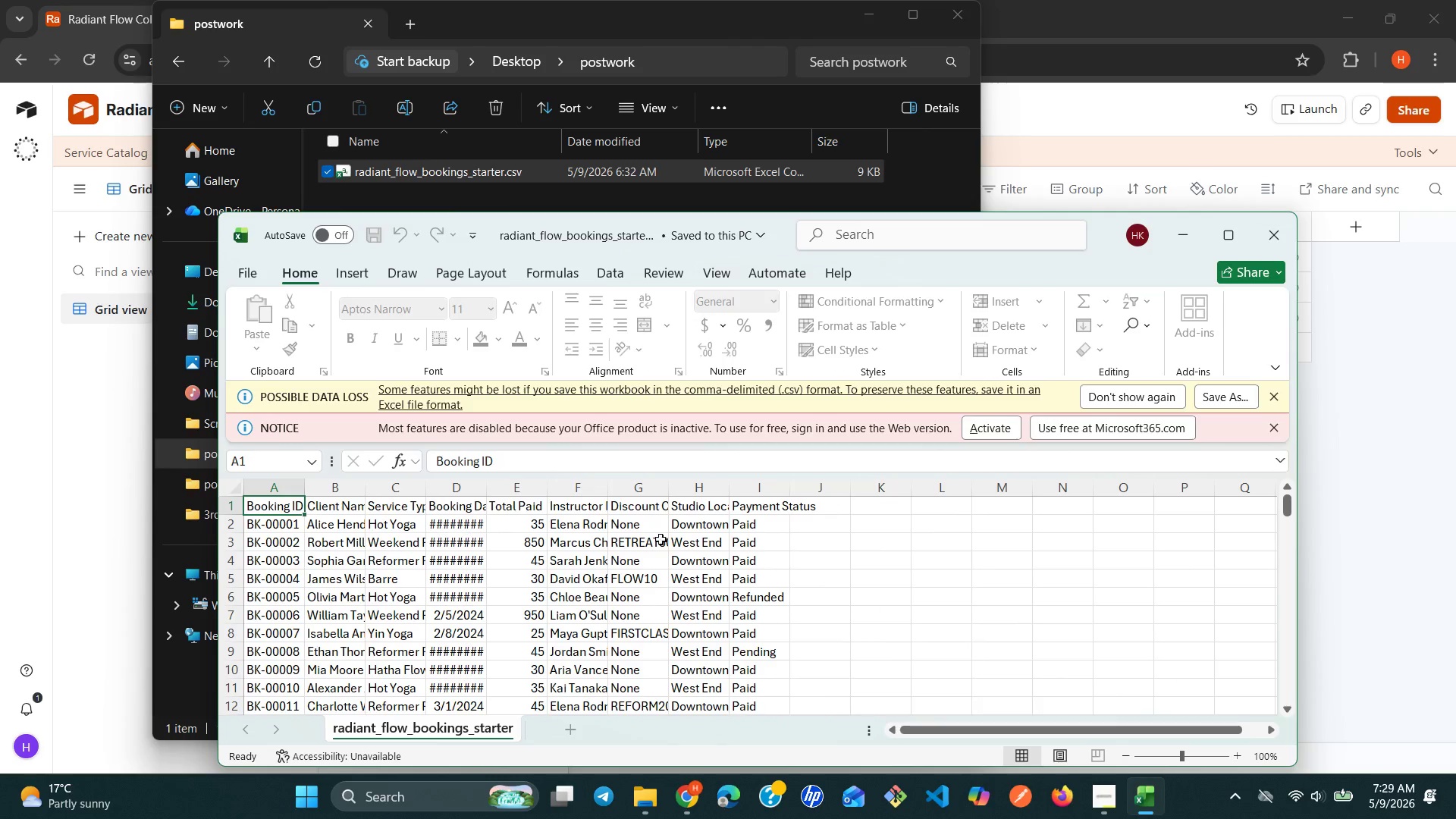 
wait(5.12)
 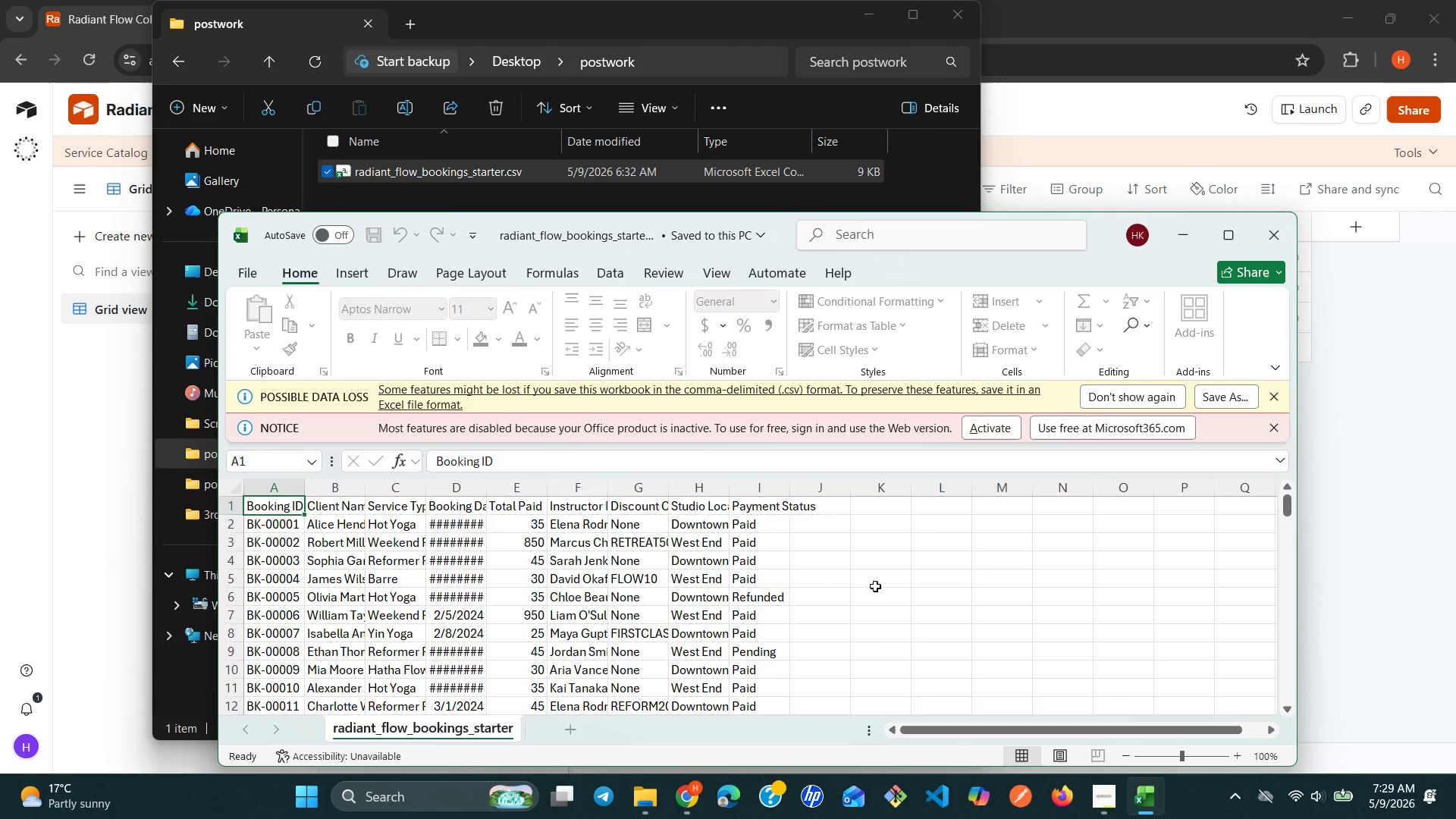 
left_click([250, 266])
 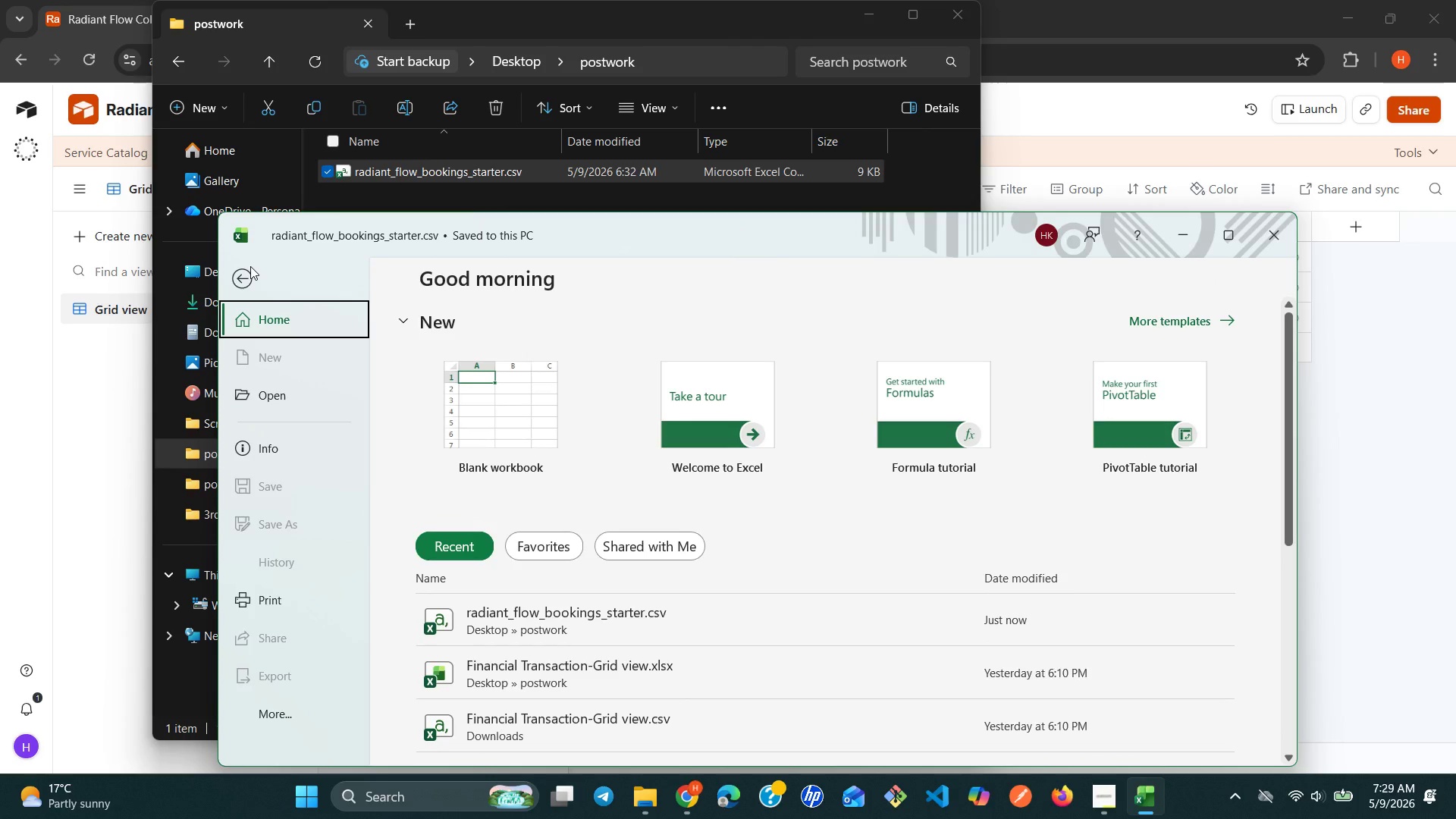 
left_click([250, 266])
 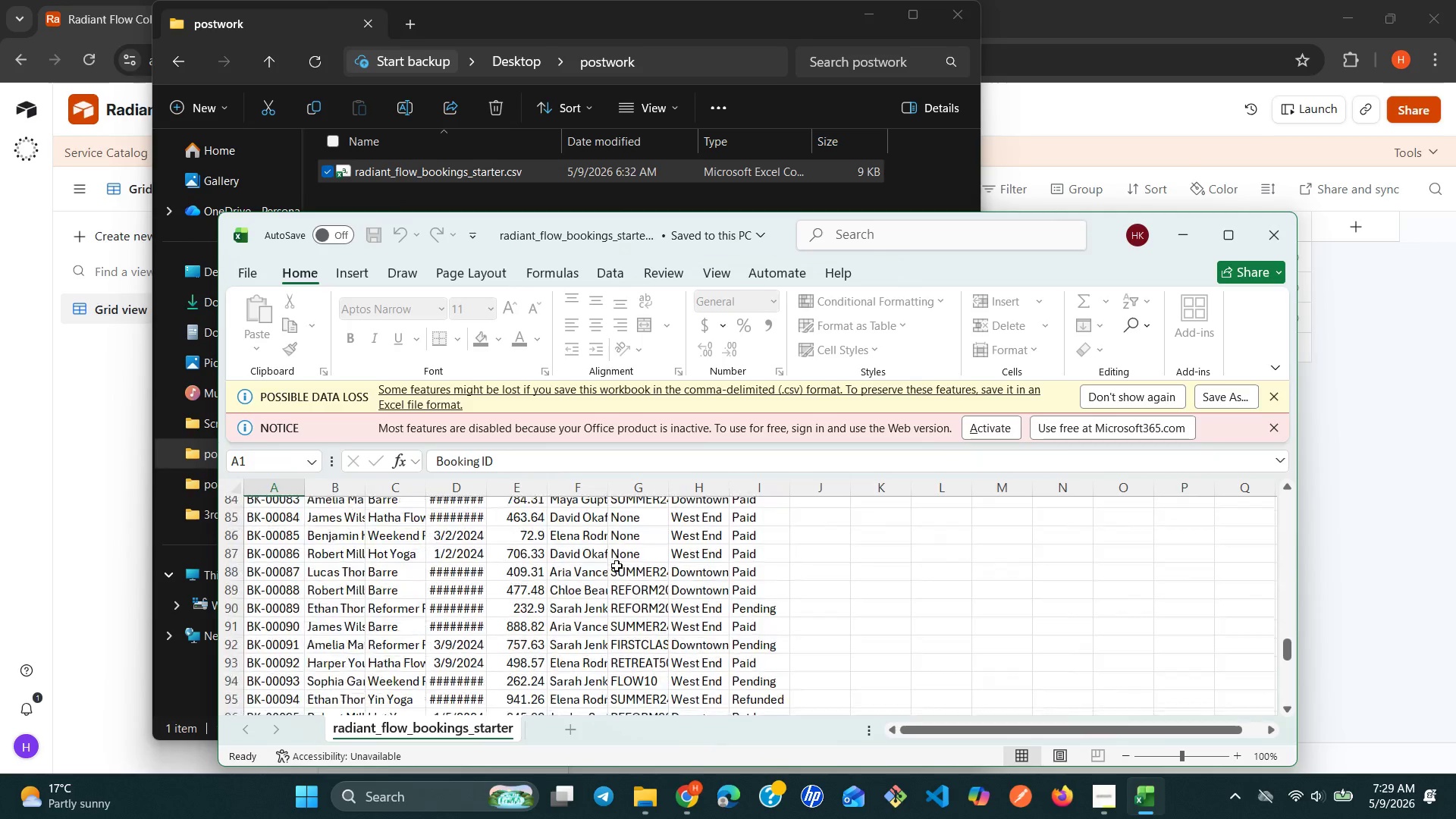 
wait(32.81)
 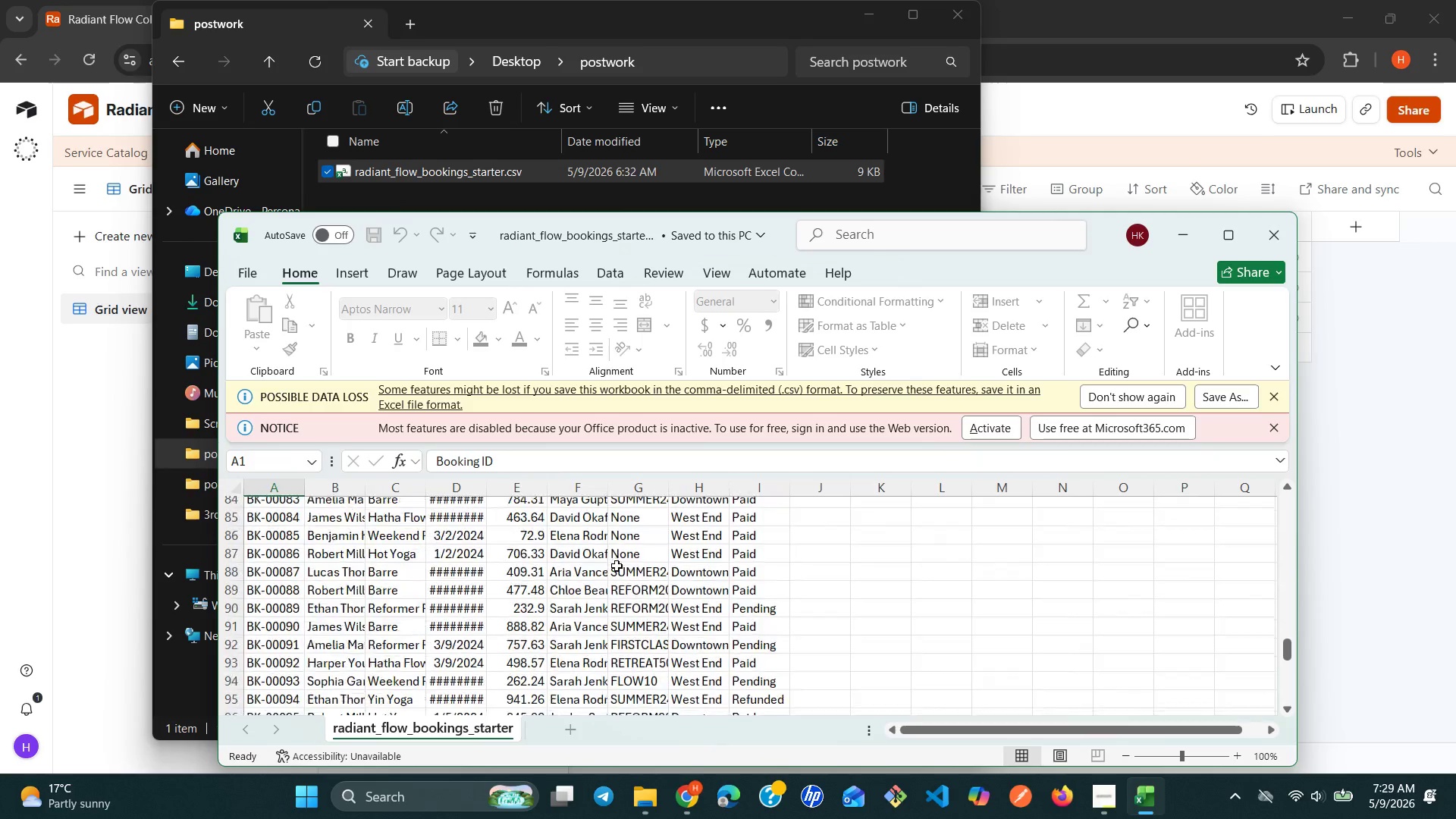 
left_click([1272, 243])
 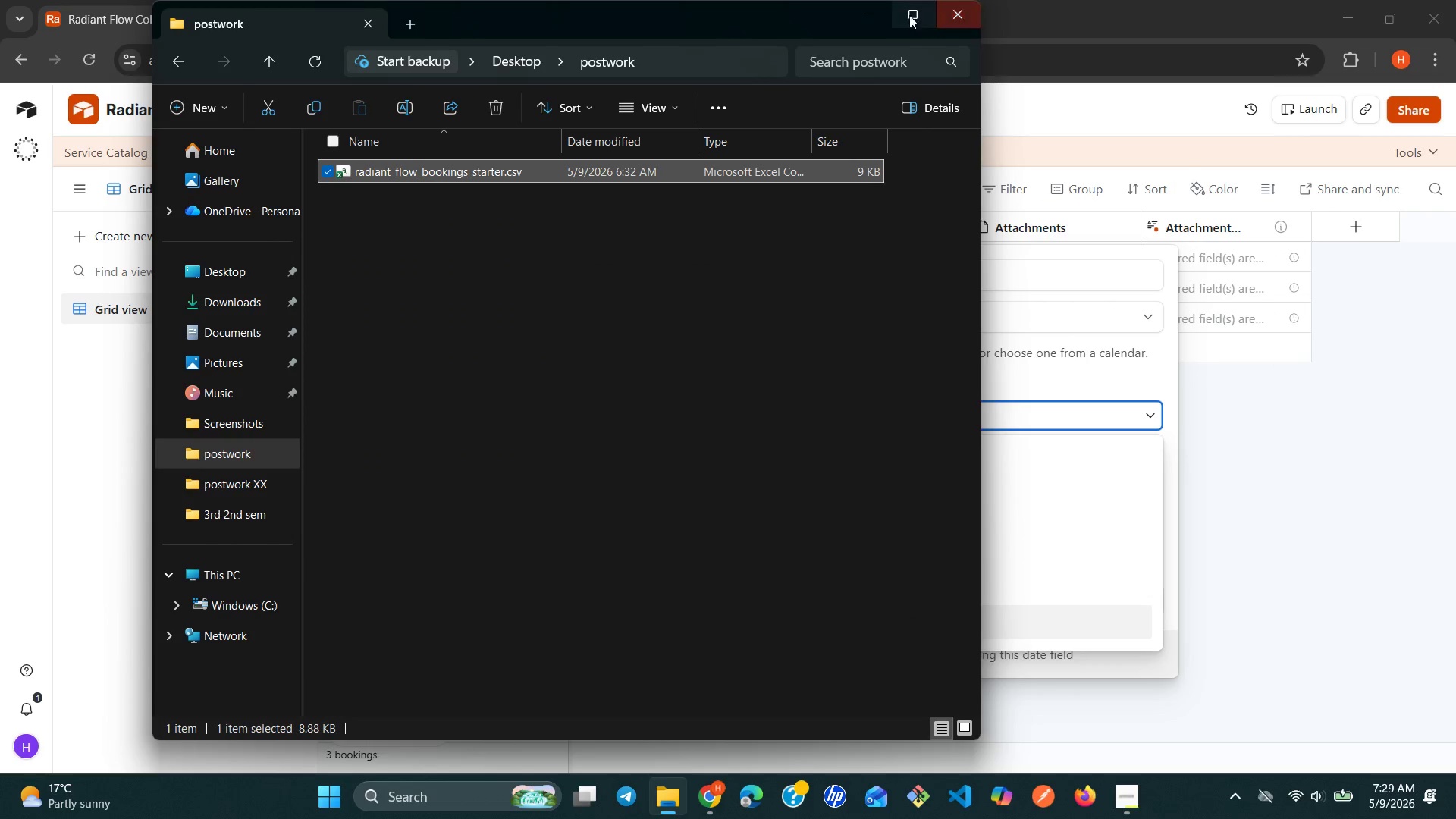 
left_click([873, 5])
 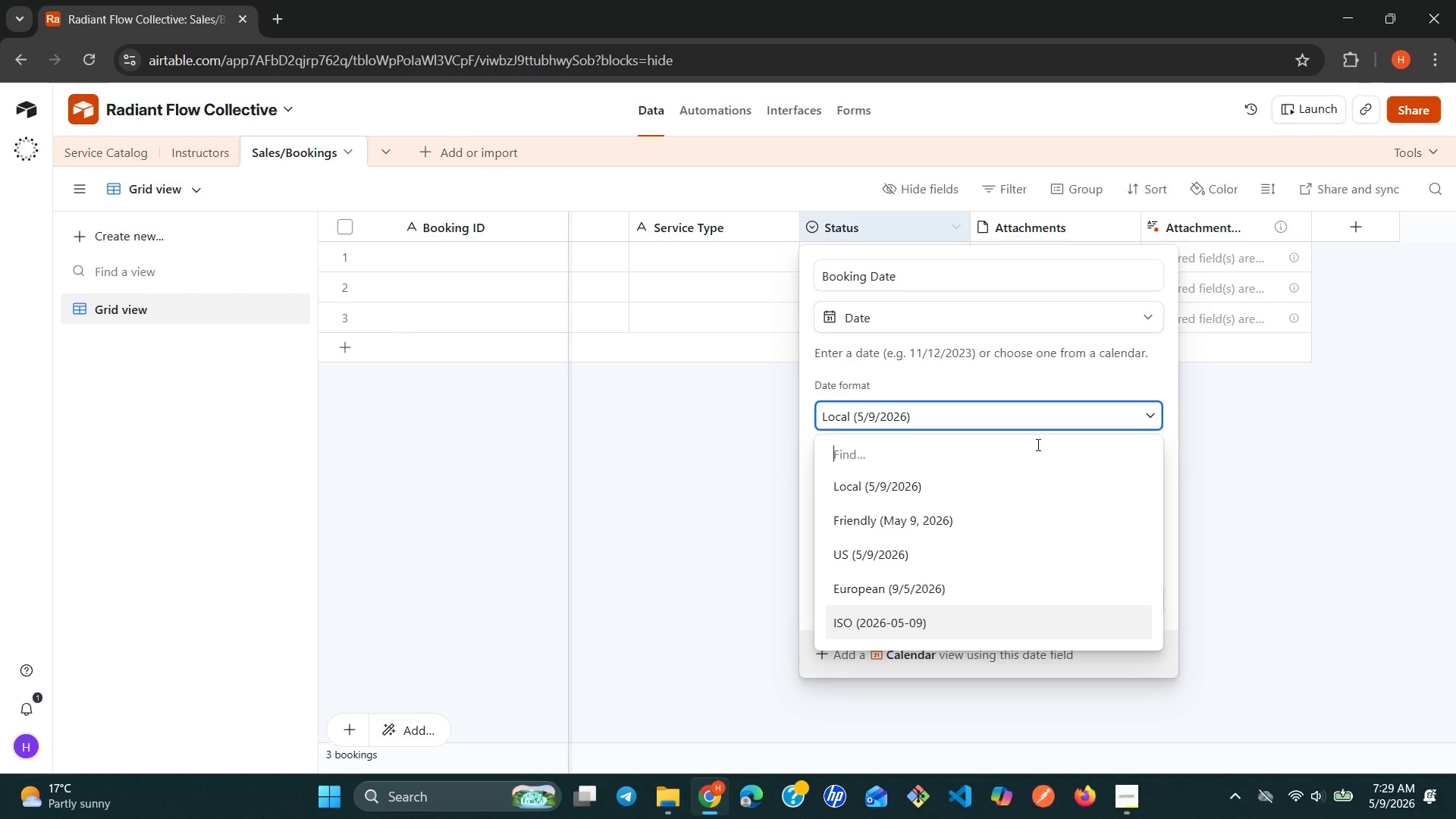 
left_click([1263, 453])
 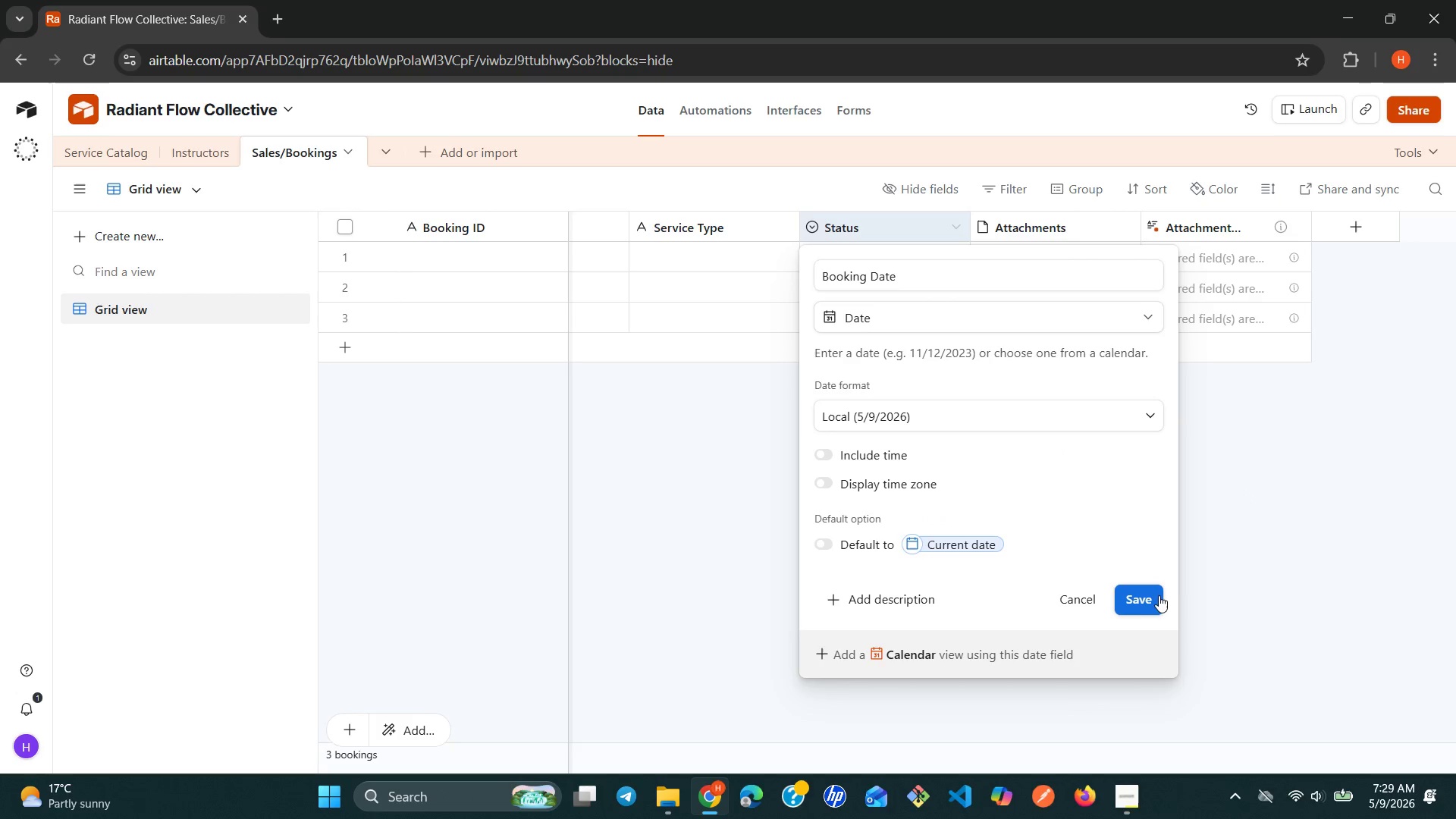 
left_click([1153, 596])
 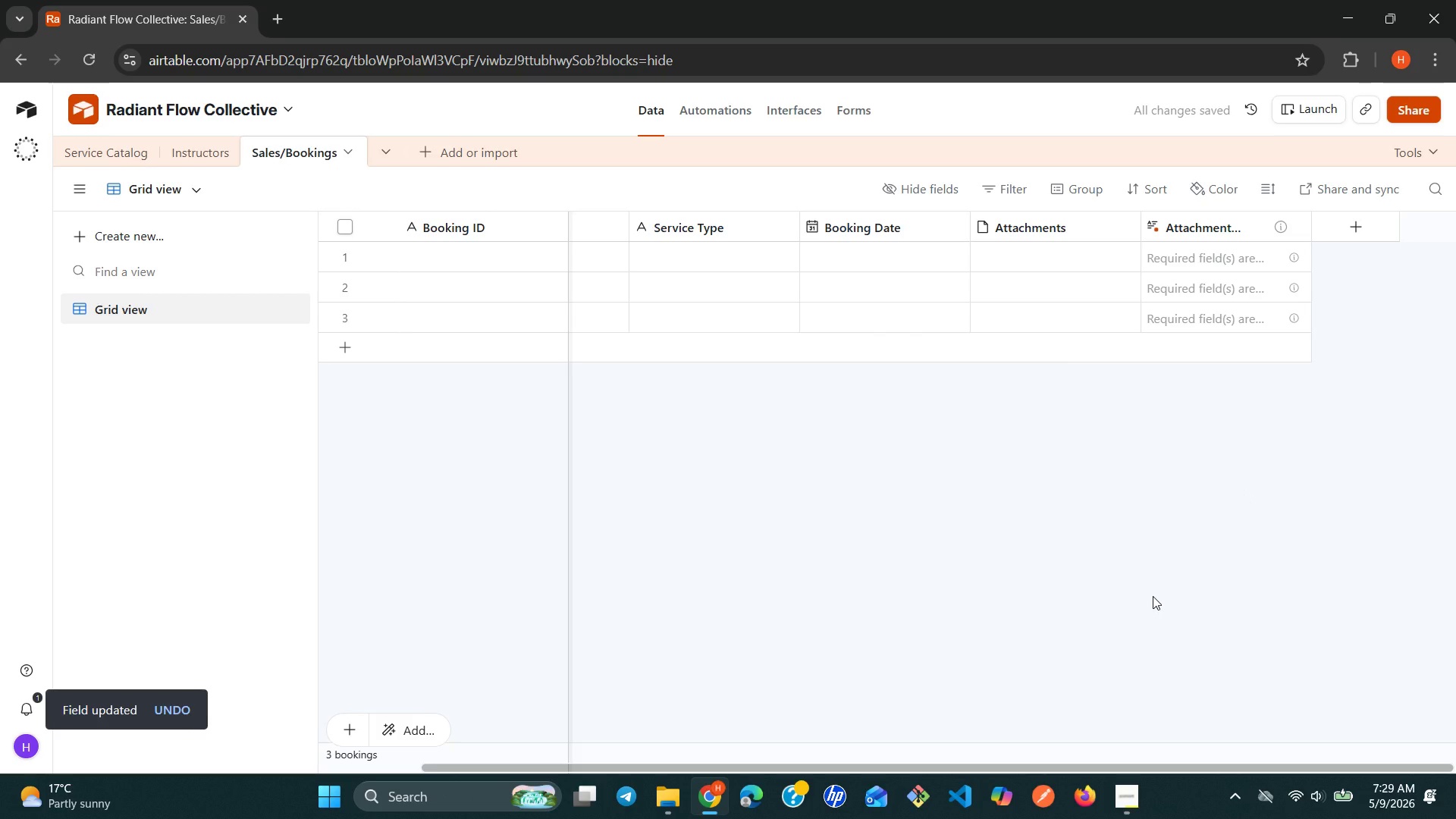 
wait(9.74)
 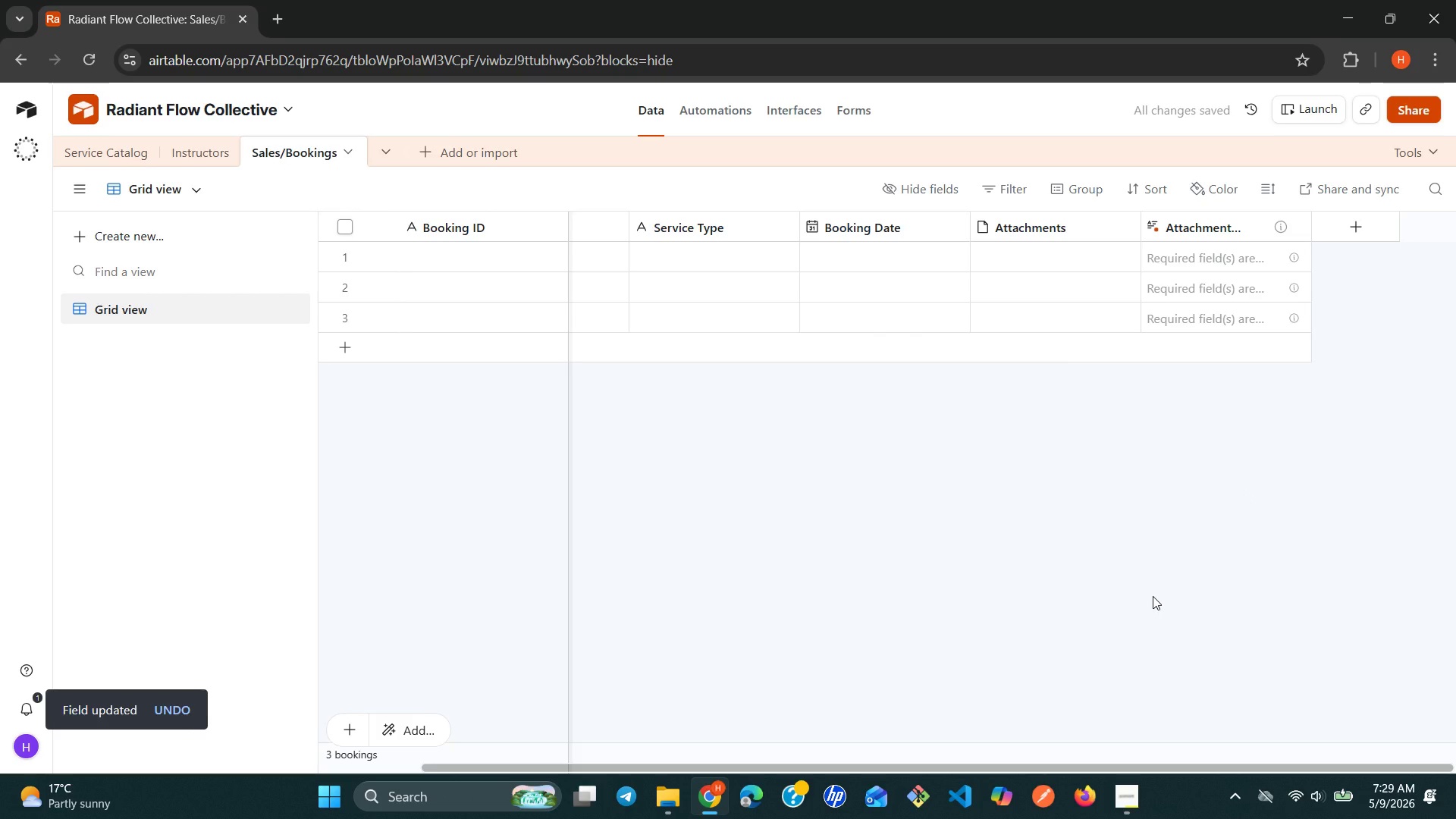 
left_click([1125, 224])
 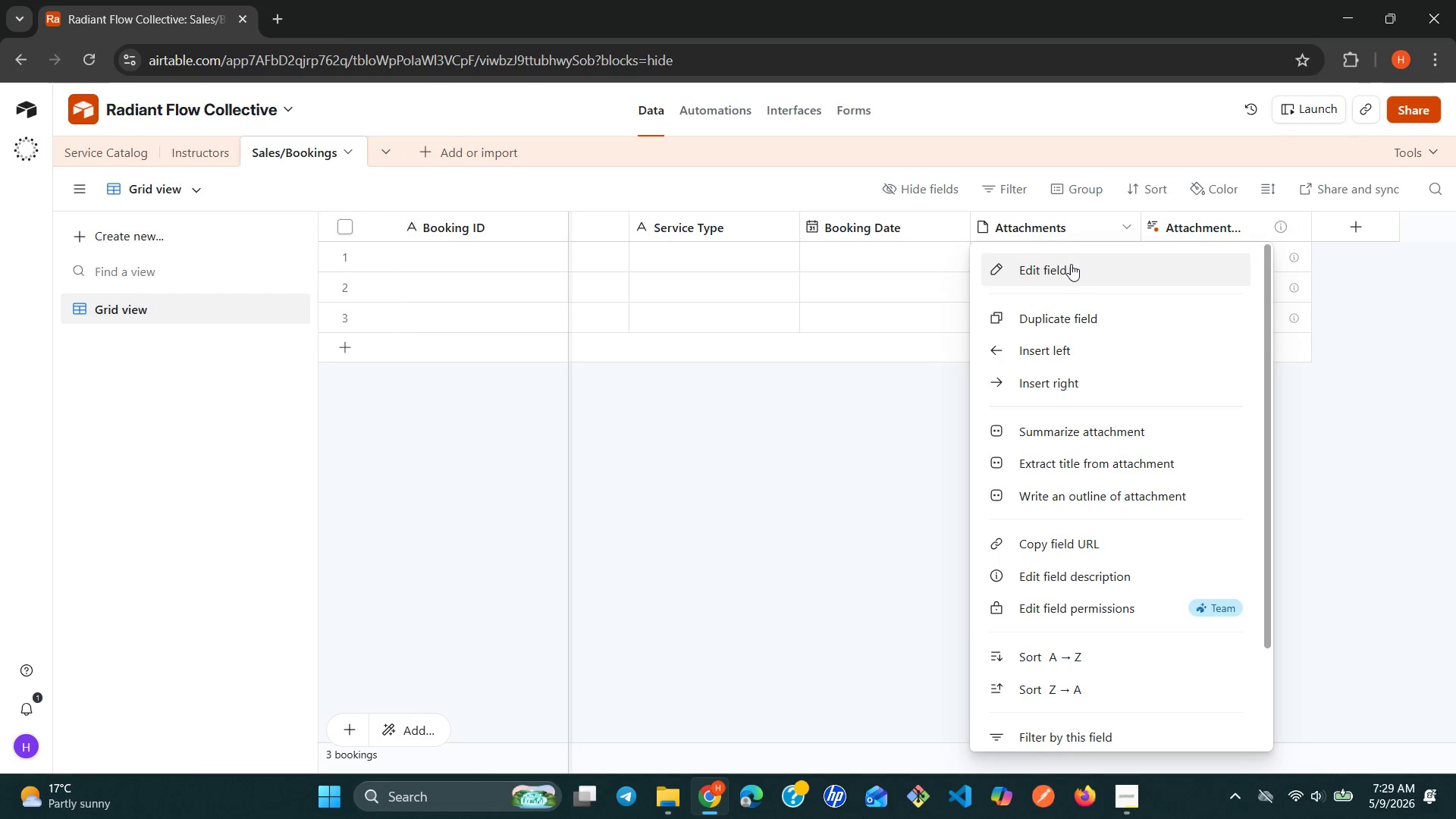 
left_click([1063, 268])
 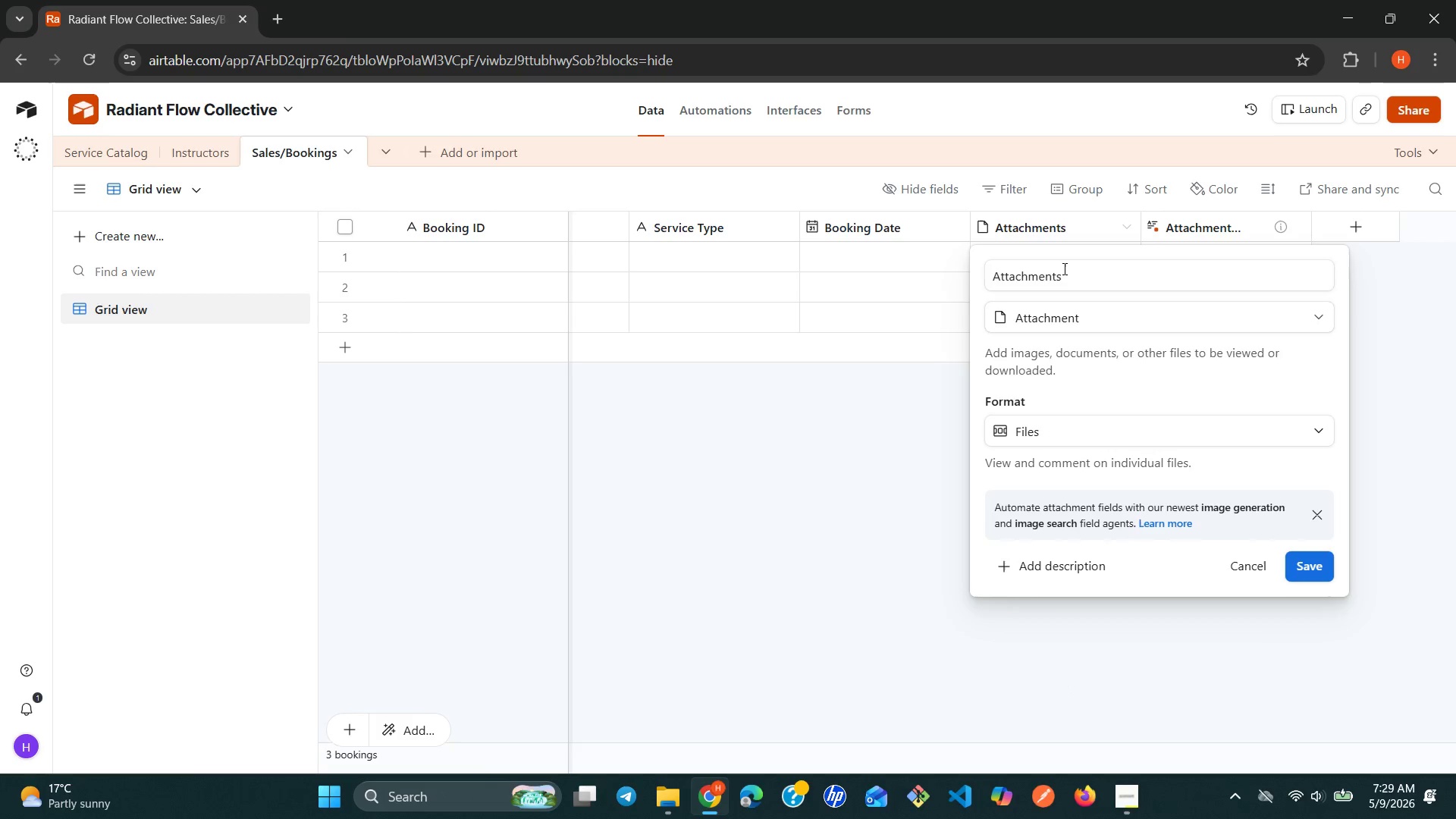 
double_click([1063, 268])
 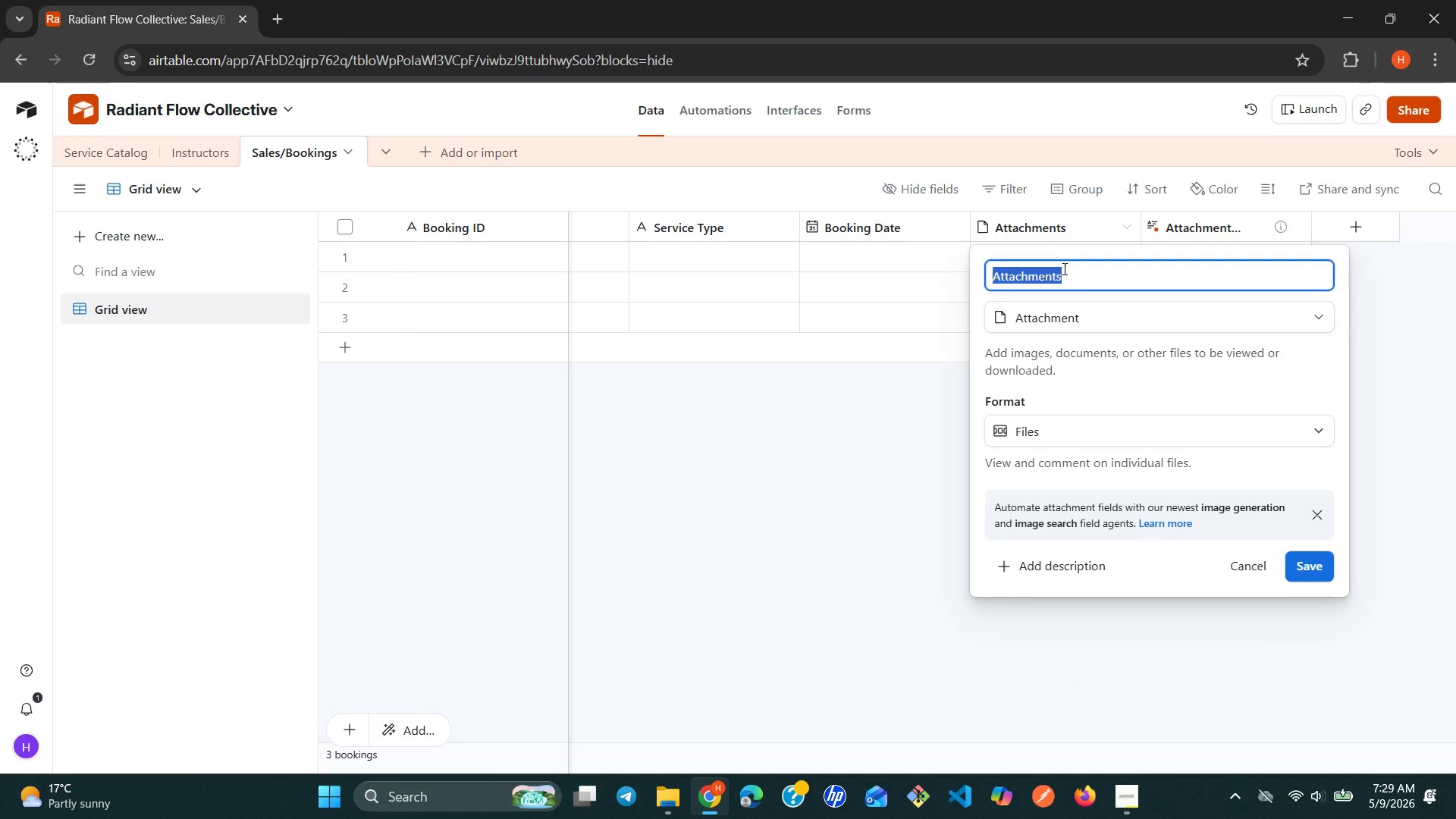 
triple_click([1063, 268])
 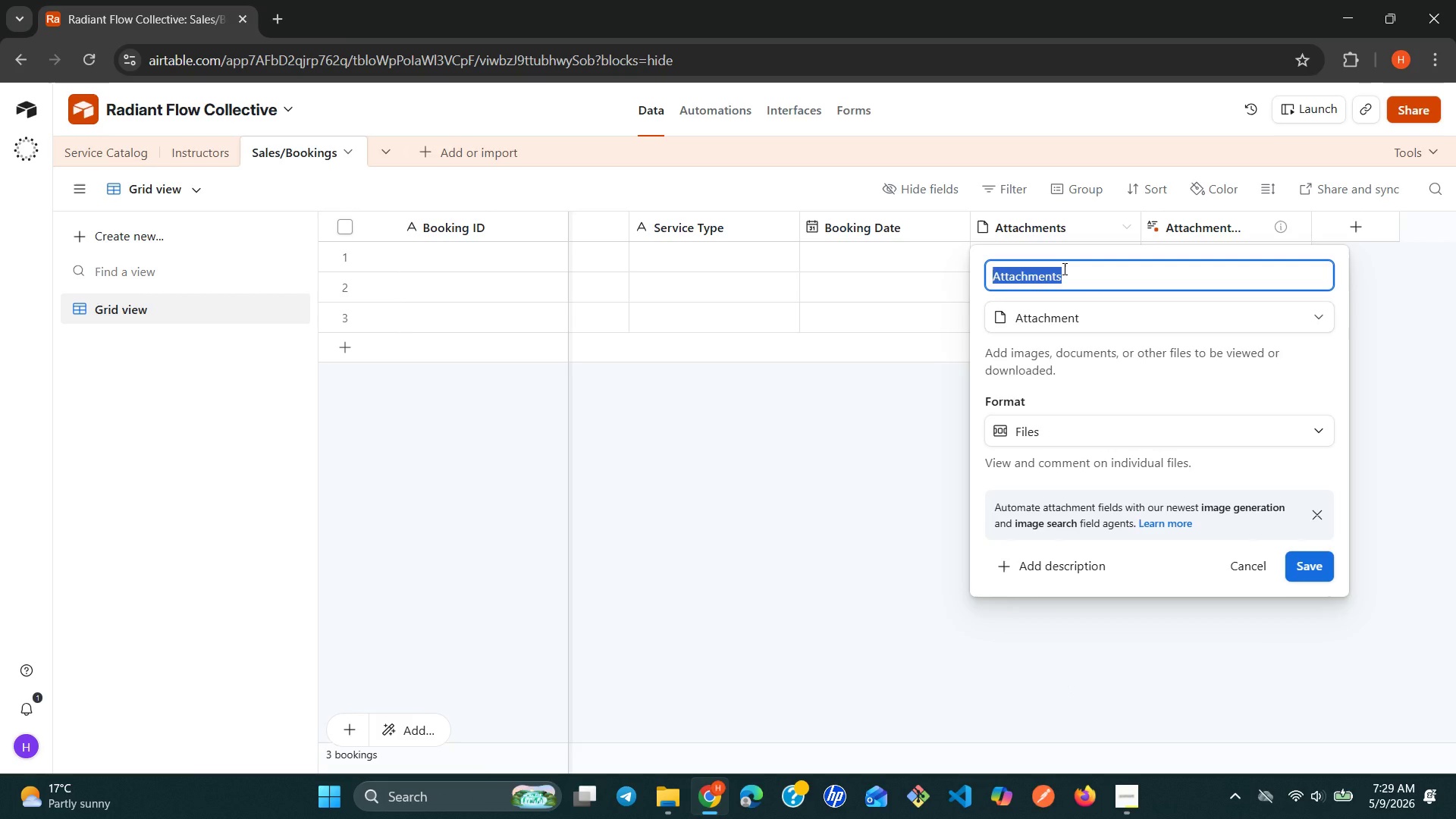 
type(Total Date)
 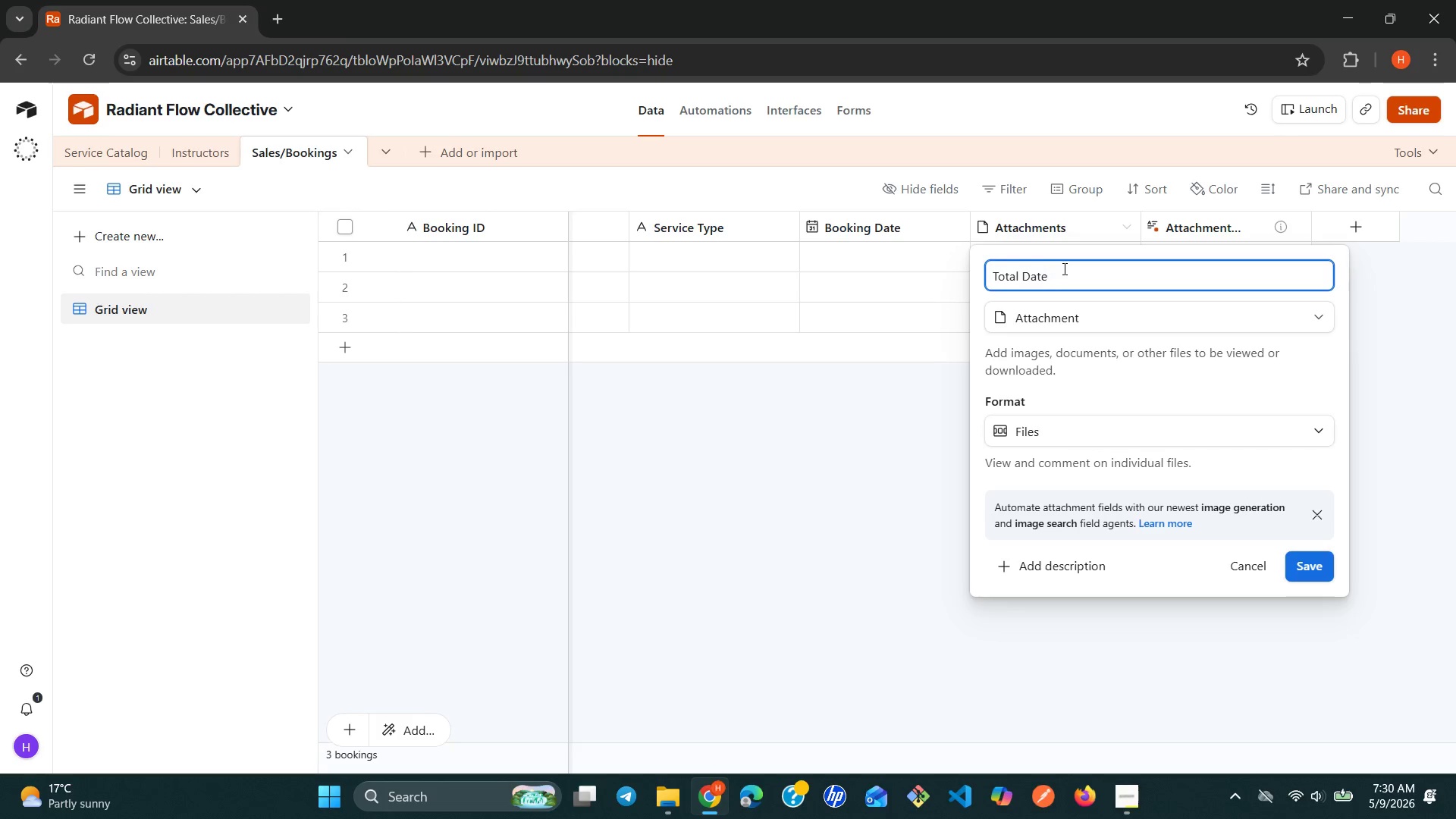 
key(Backspace)
key(Backspace)
key(Backspace)
key(Backspace)
type(paid)
 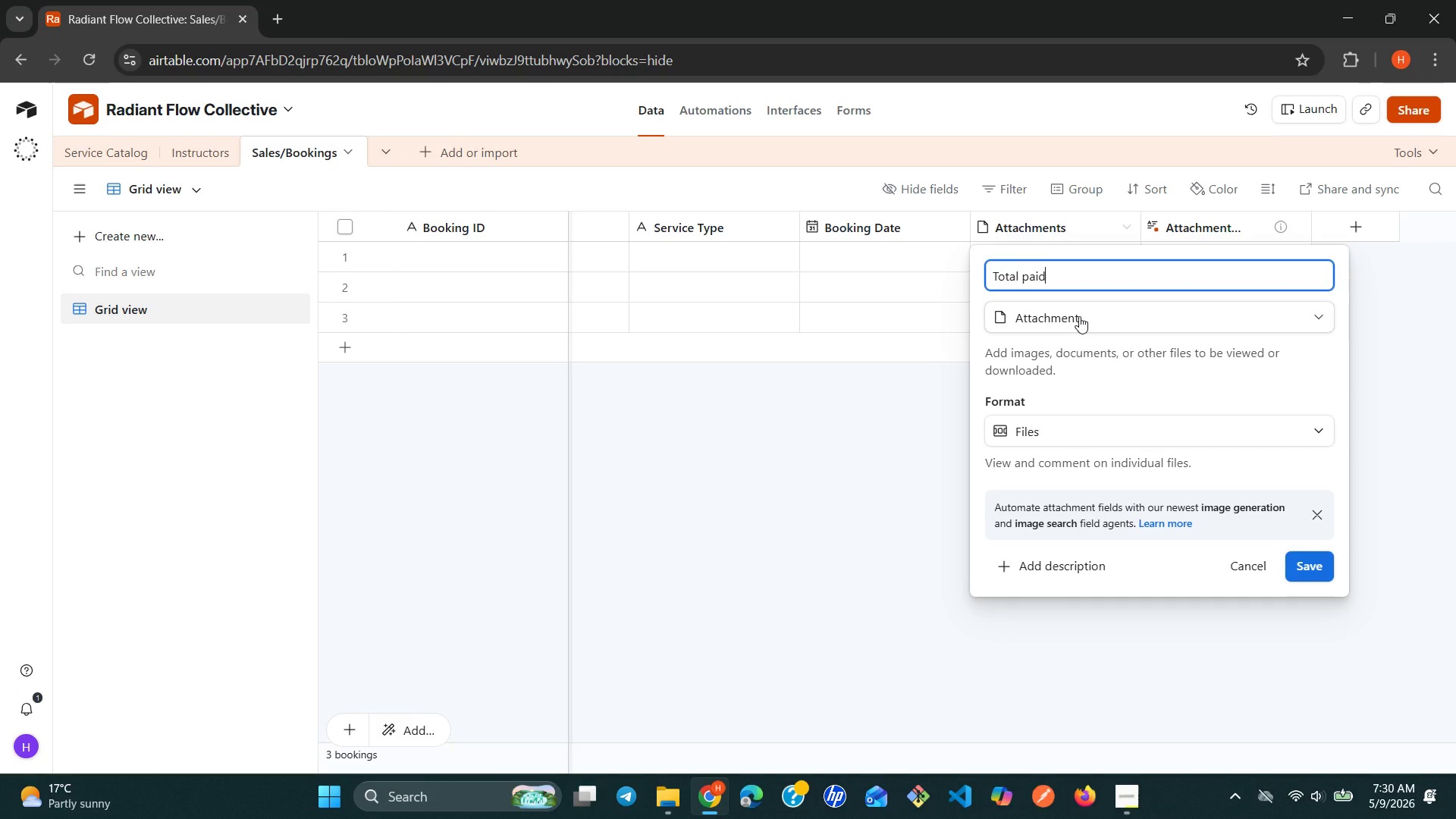 
double_click([1079, 316])
 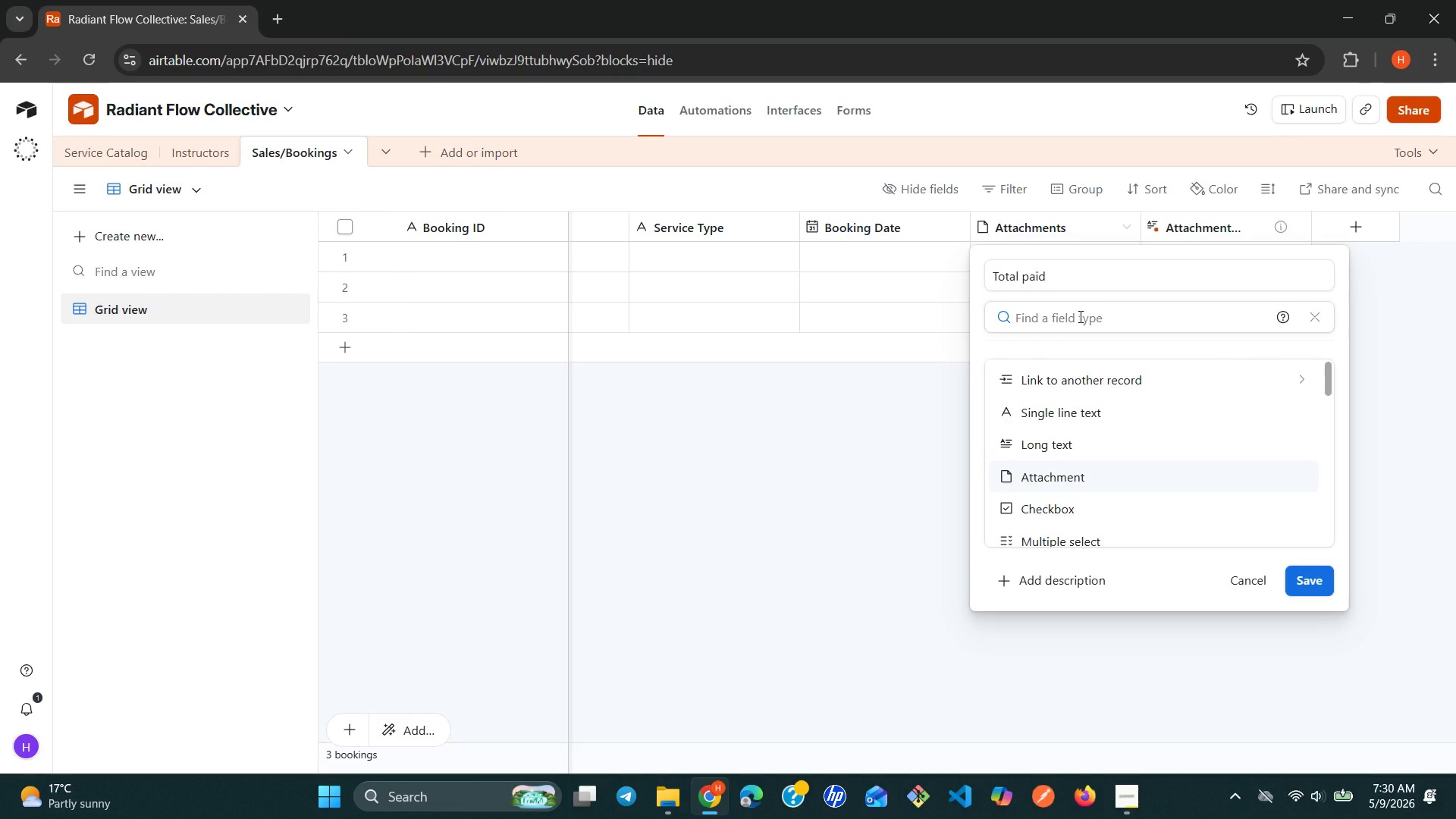 
type(cu)
 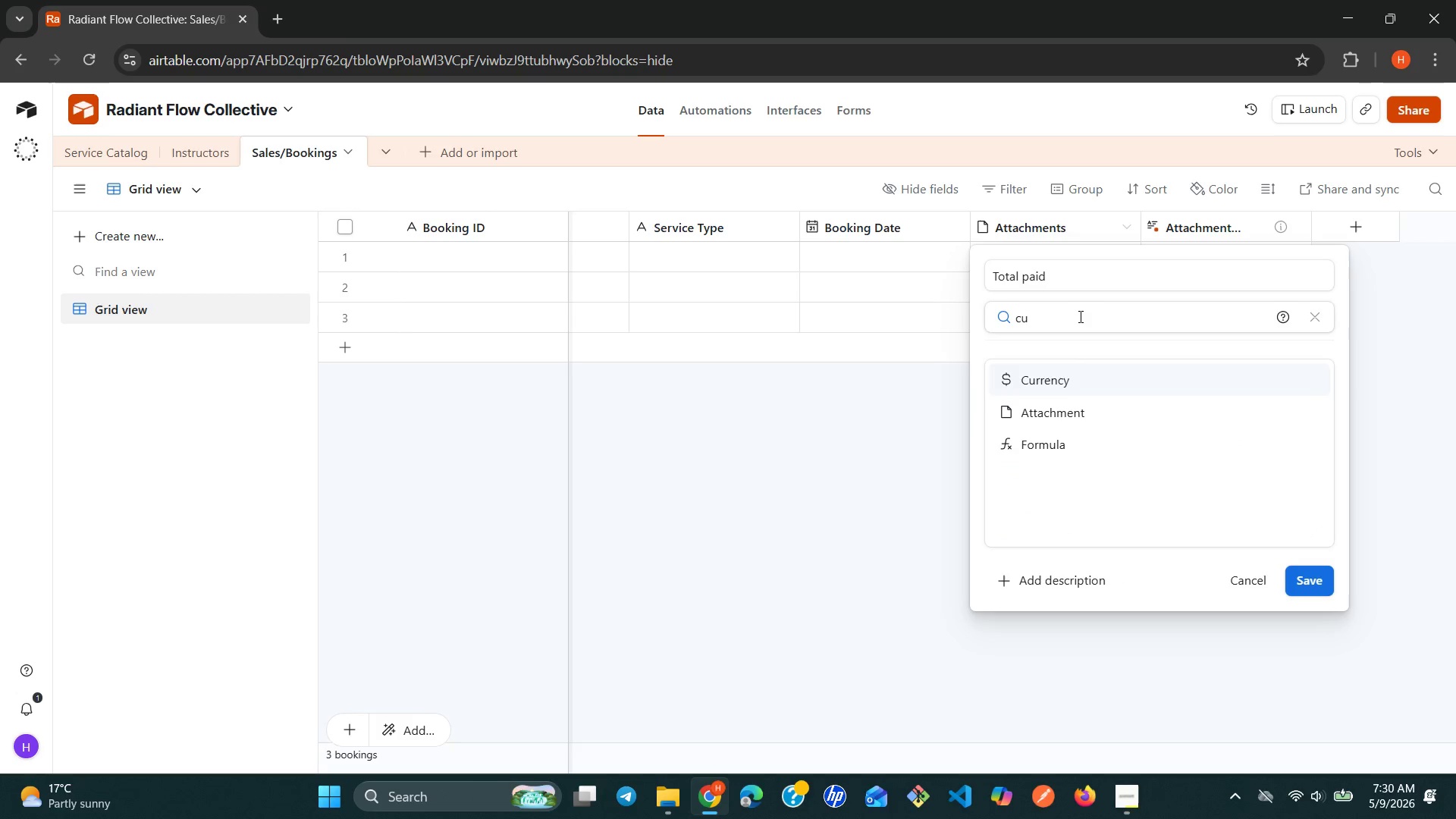 
key(Enter)
 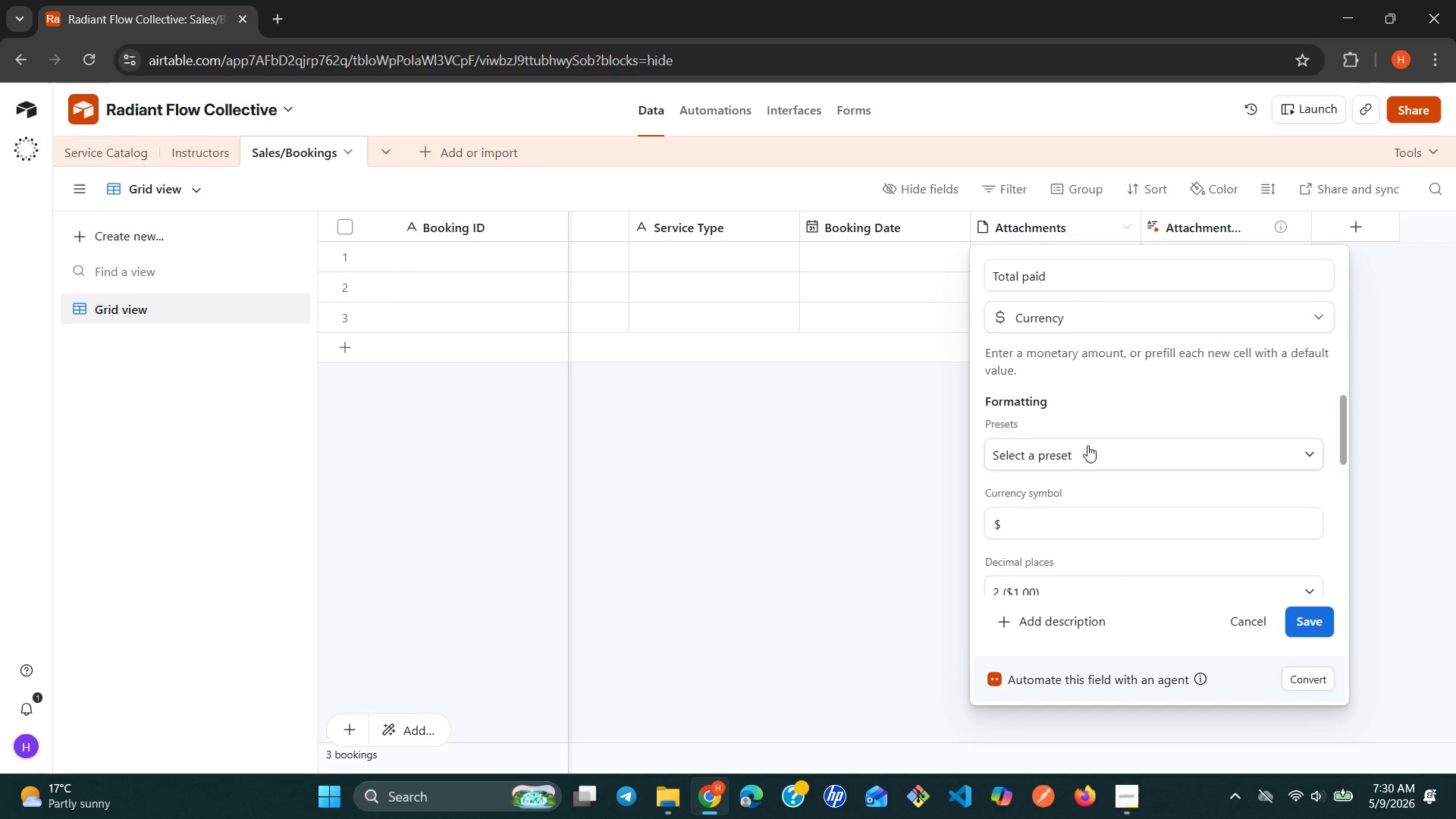 
left_click([1095, 454])
 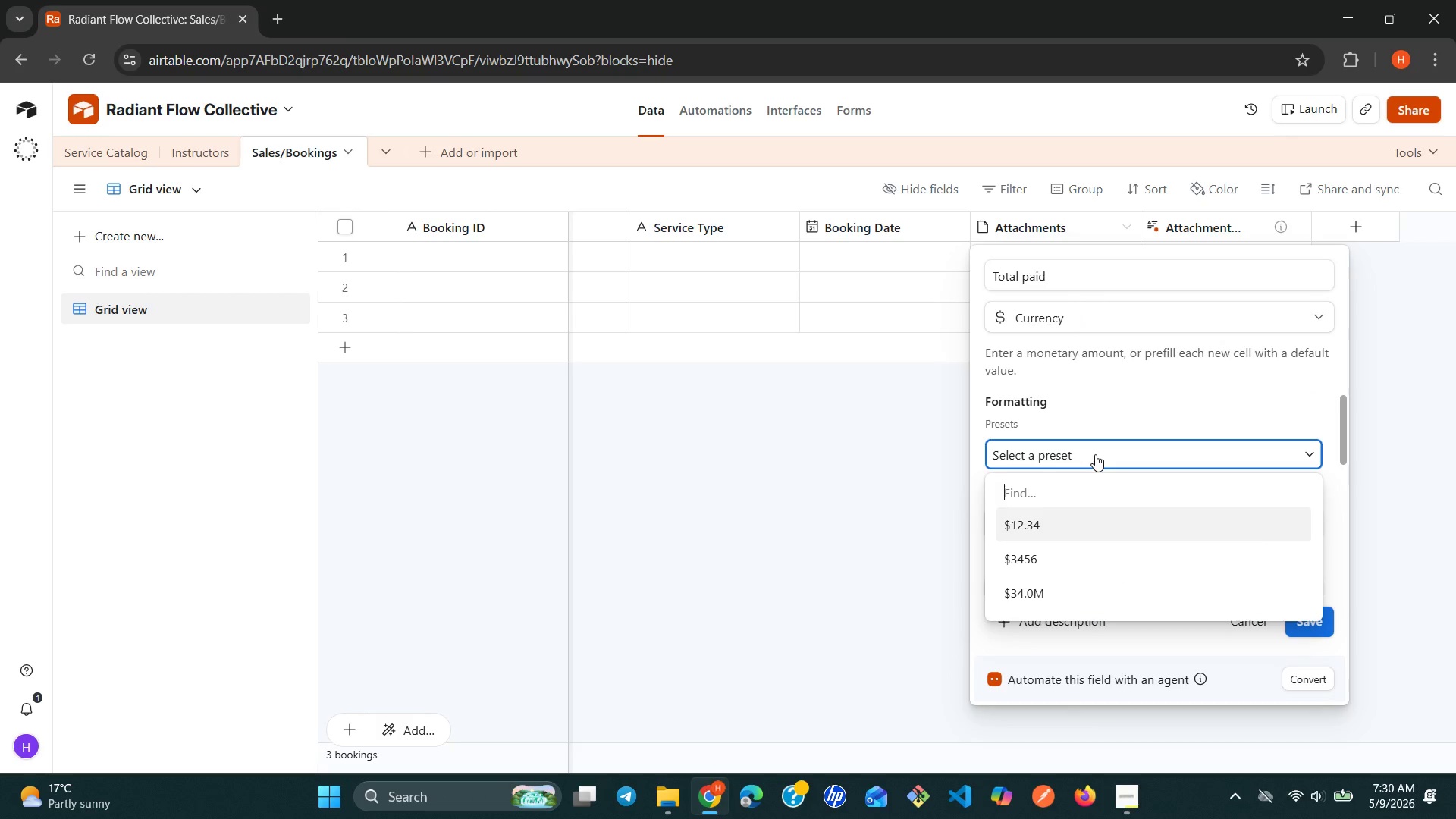 
left_click([1095, 454])
 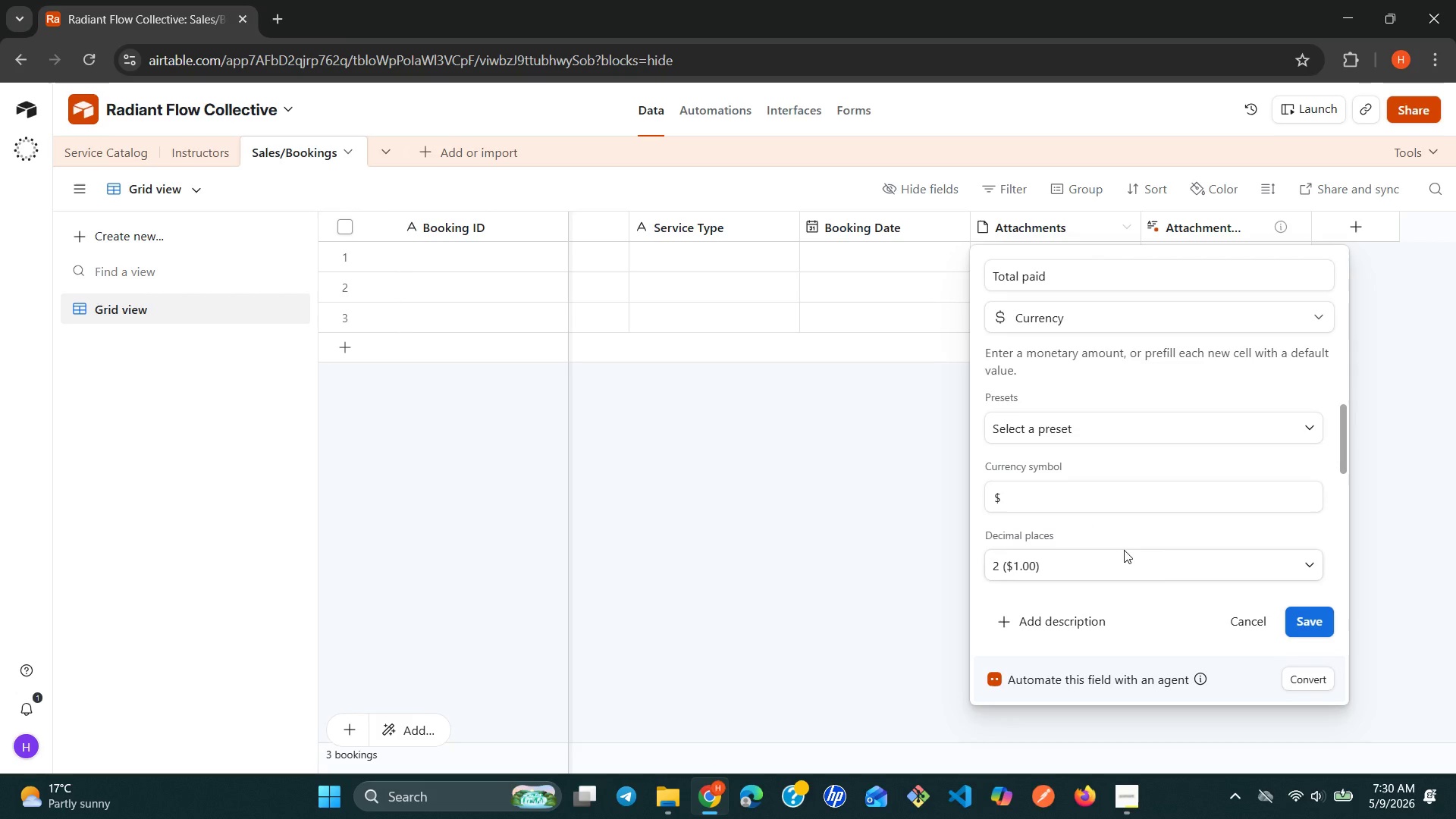 
left_click([1310, 620])
 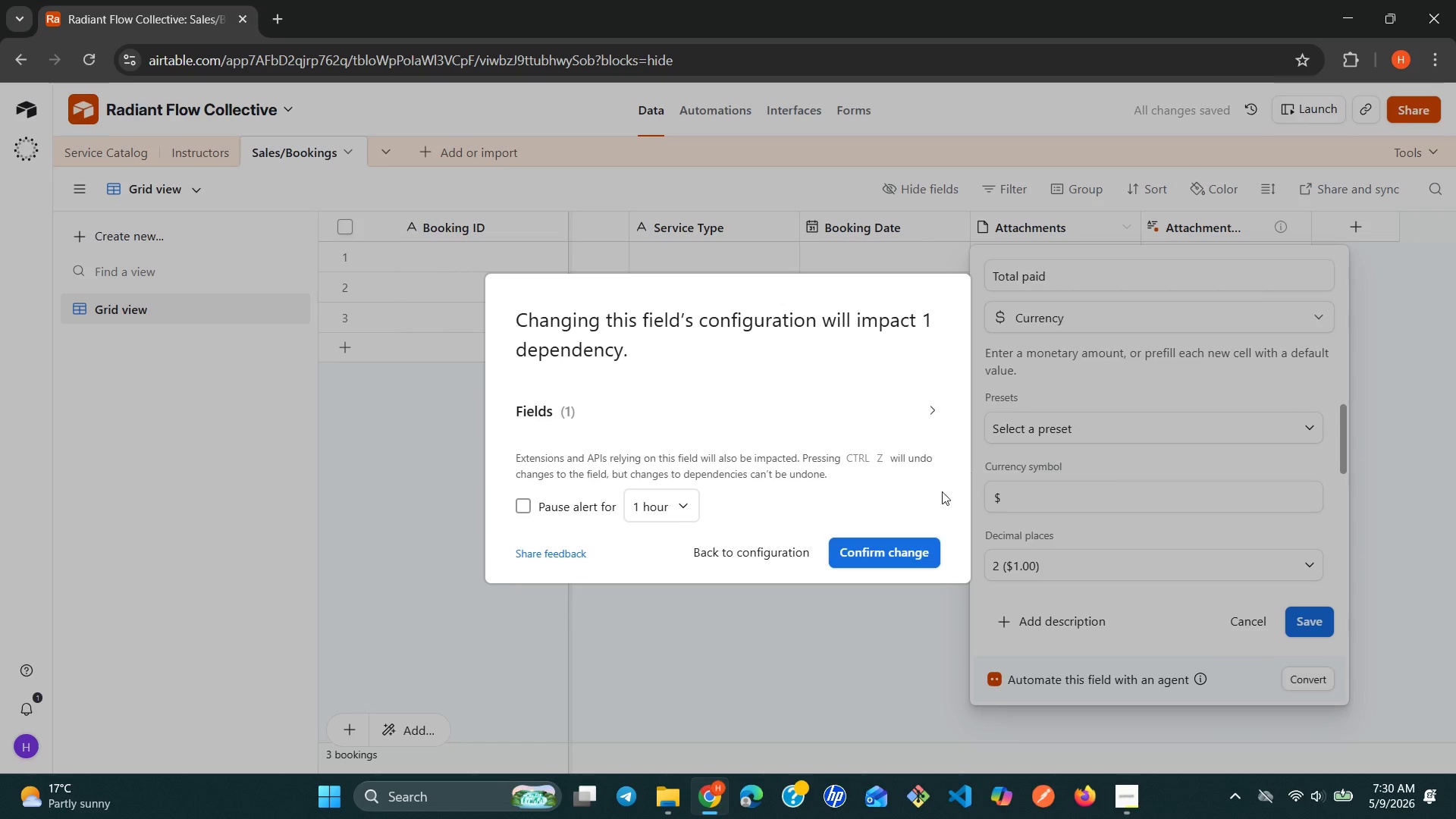 
left_click([908, 543])
 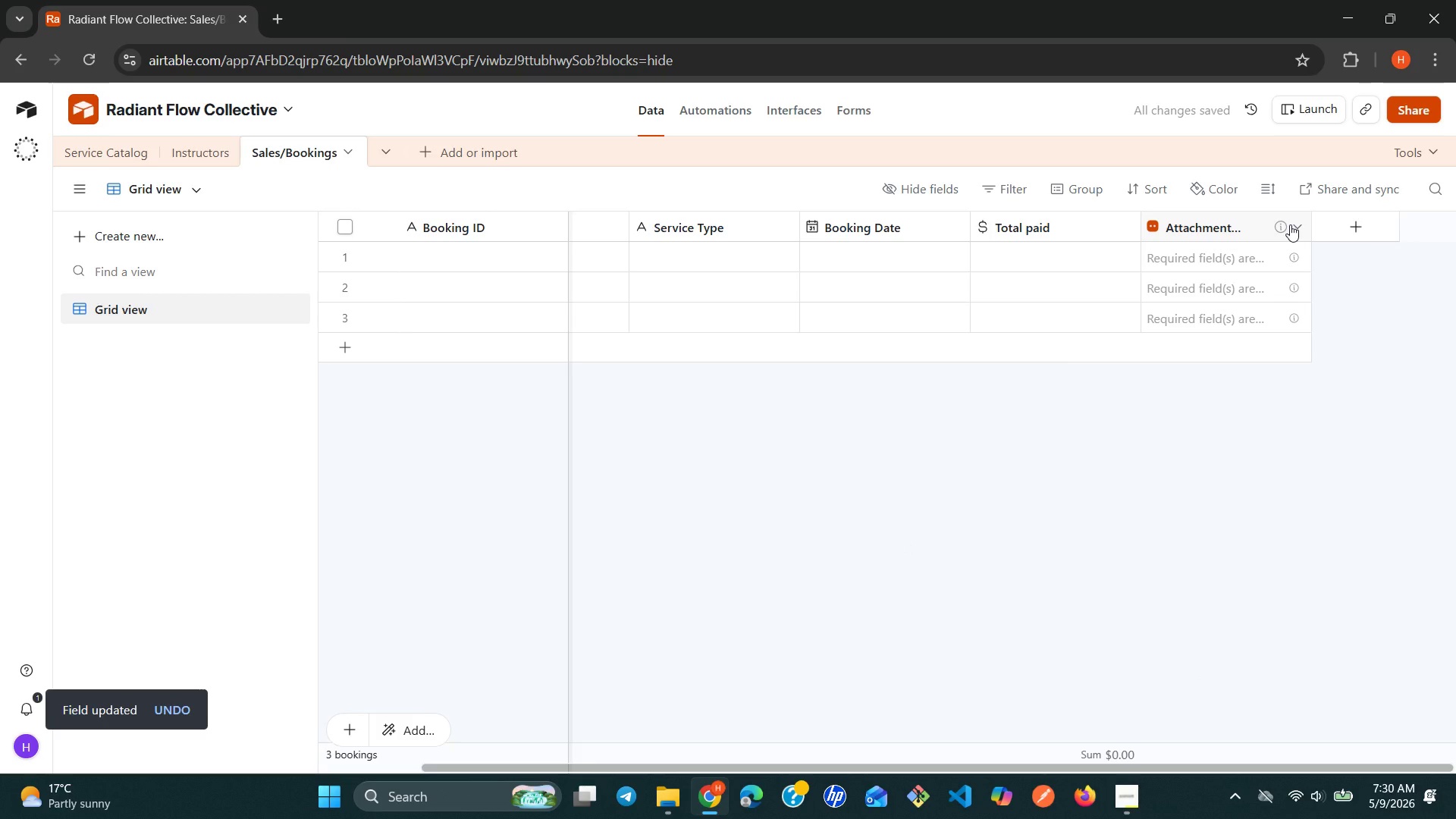 
right_click([1290, 224])
 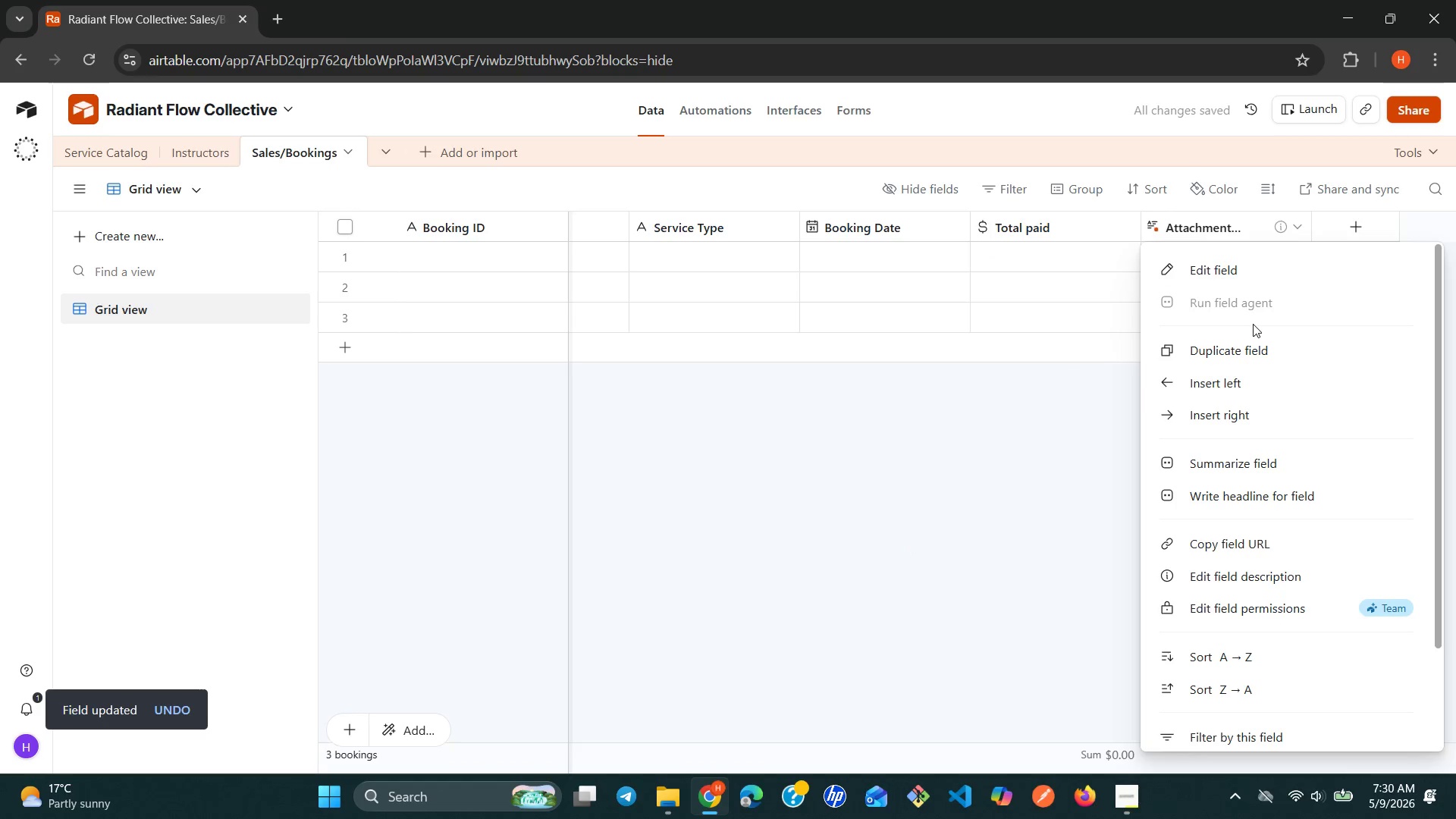 
mouse_move([1267, 477])
 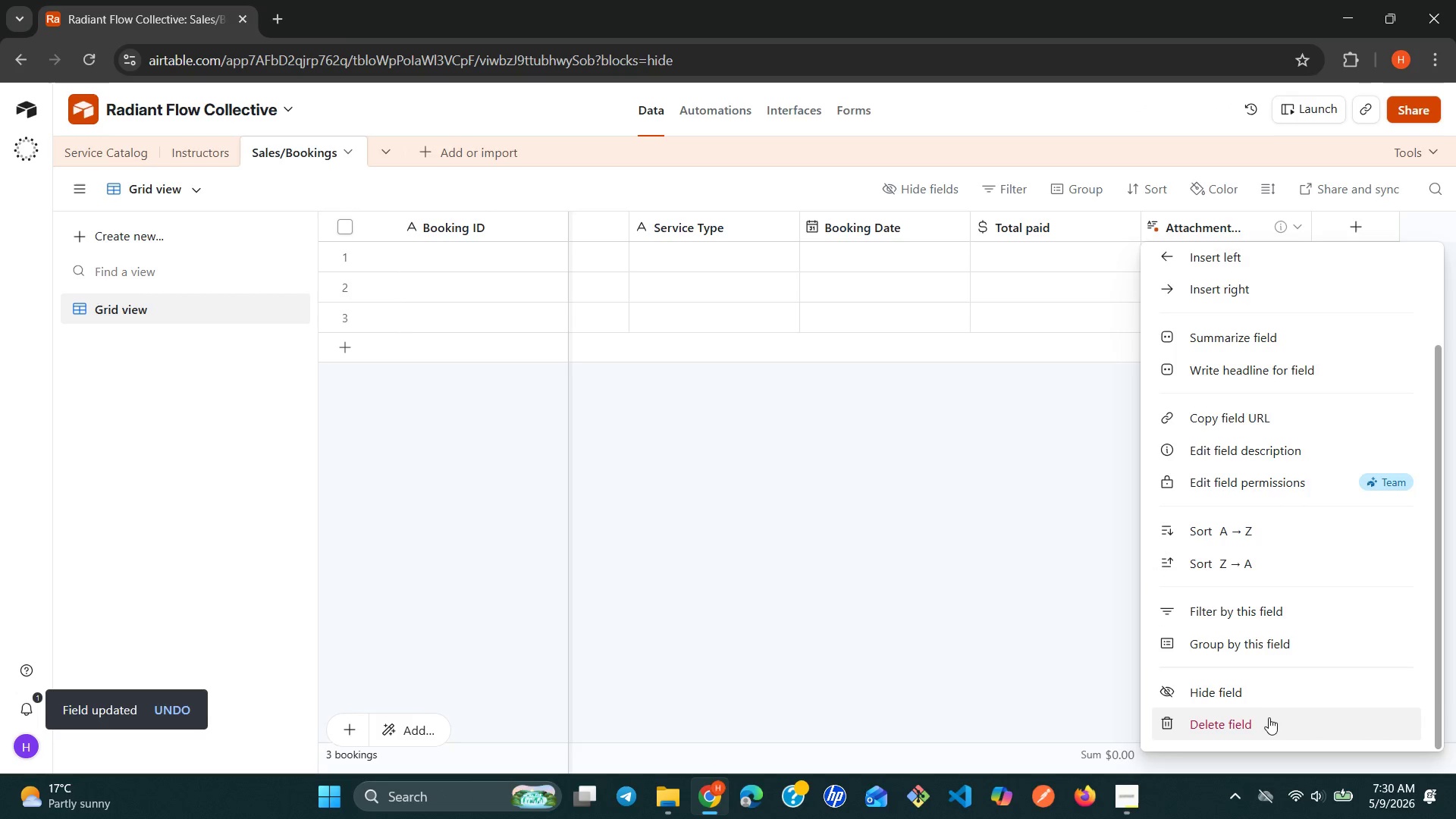 
left_click([1266, 723])
 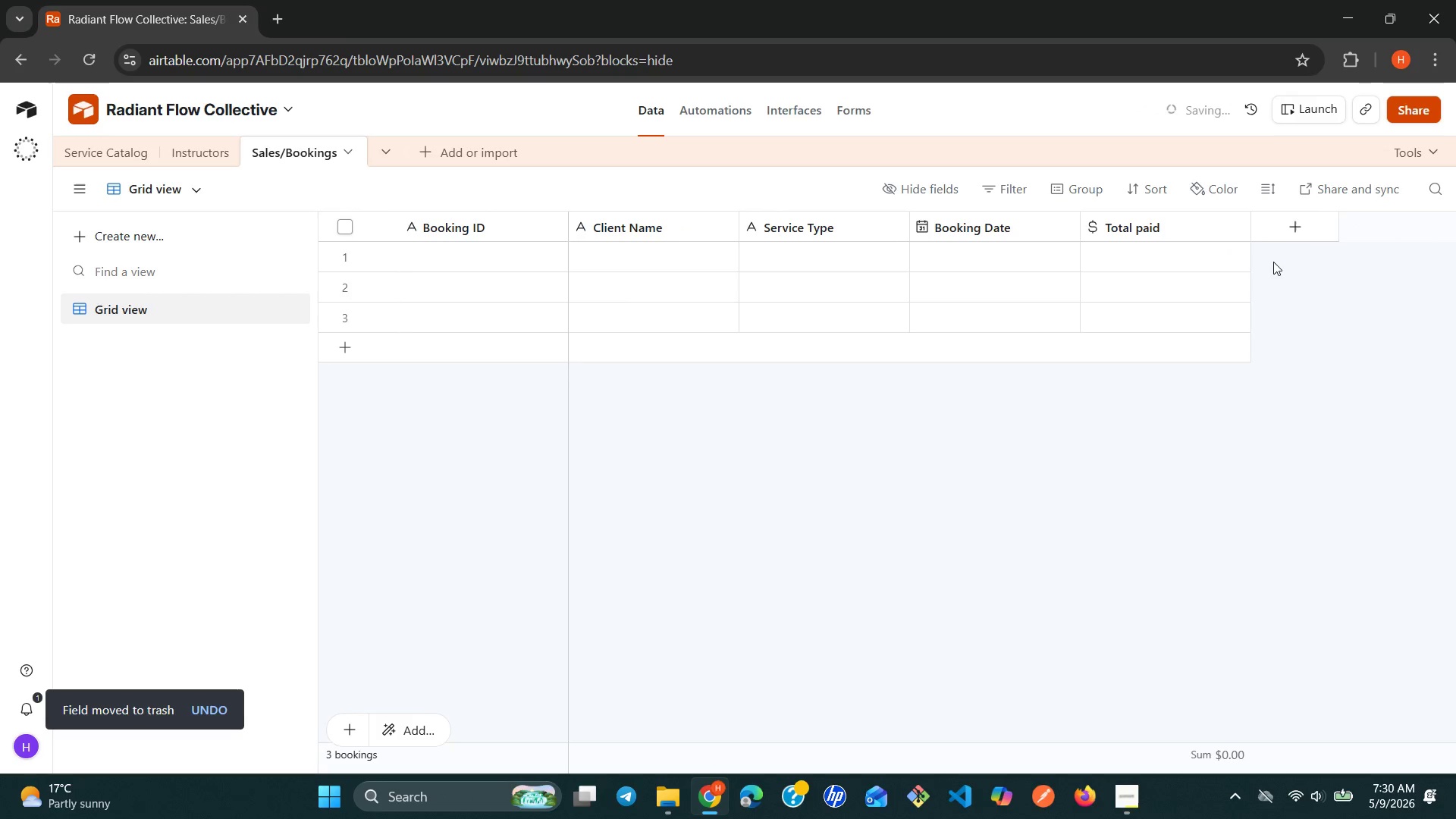 
left_click([1273, 237])
 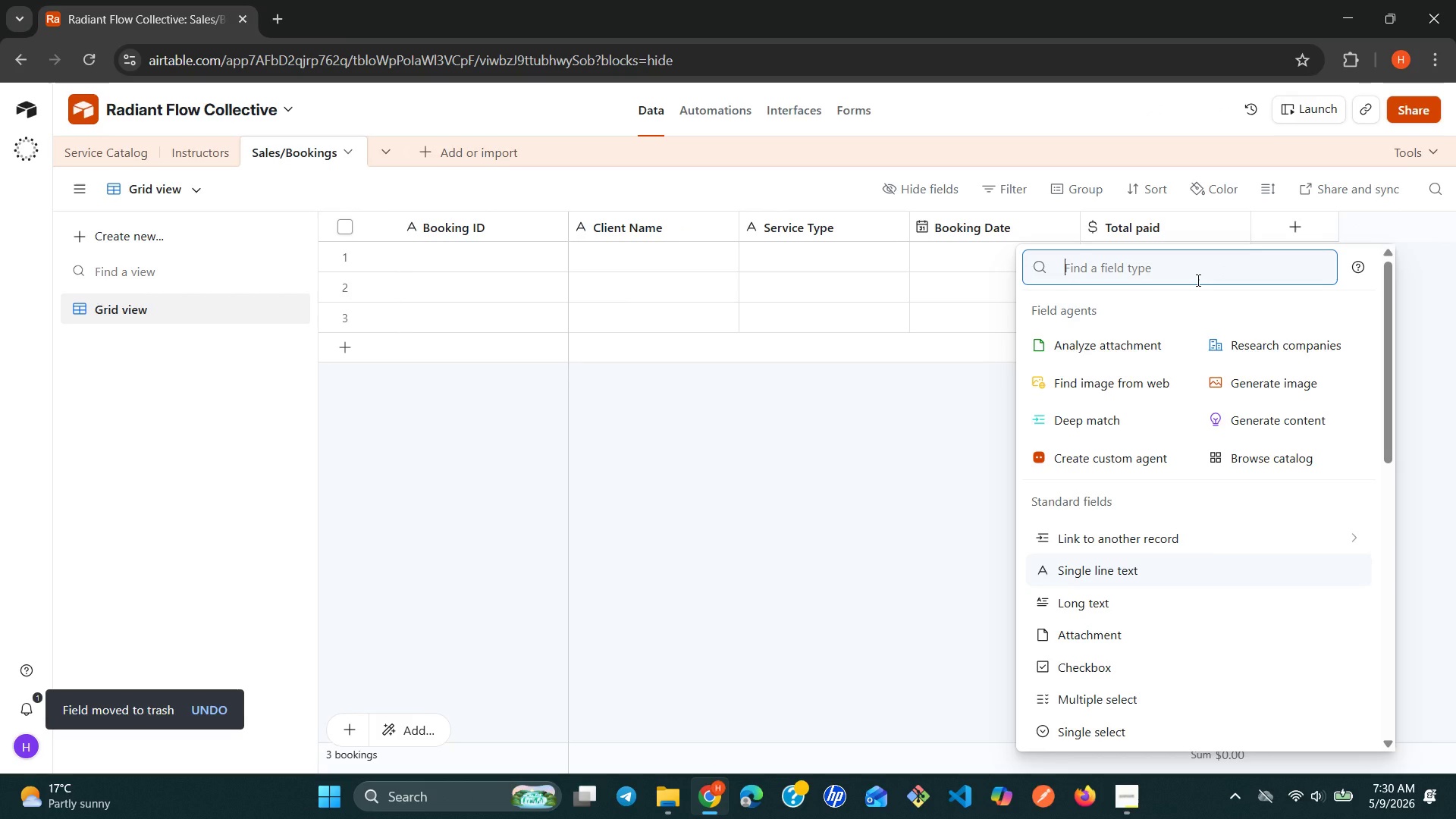 
wait(9.69)
 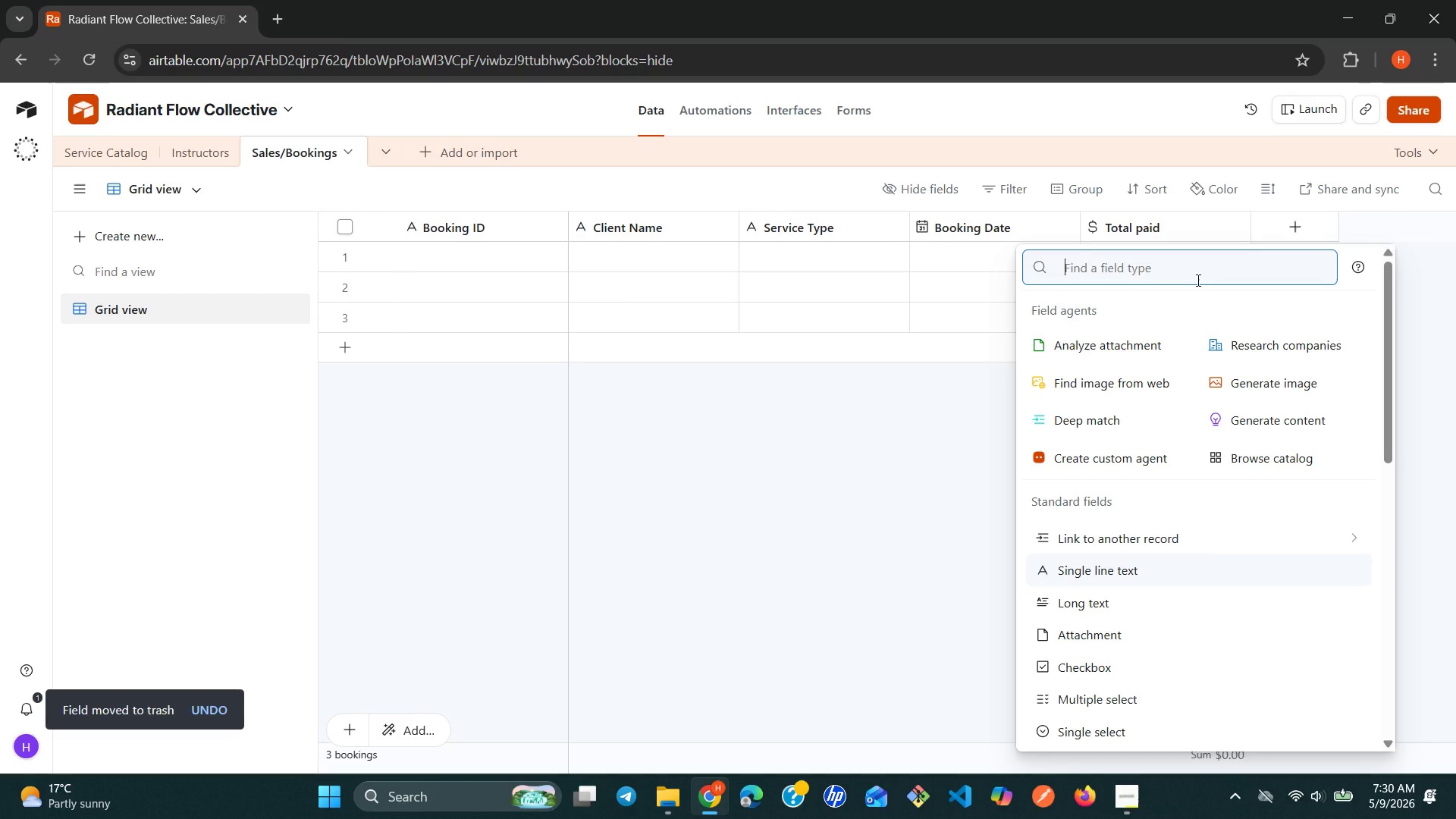 
type(Si)
 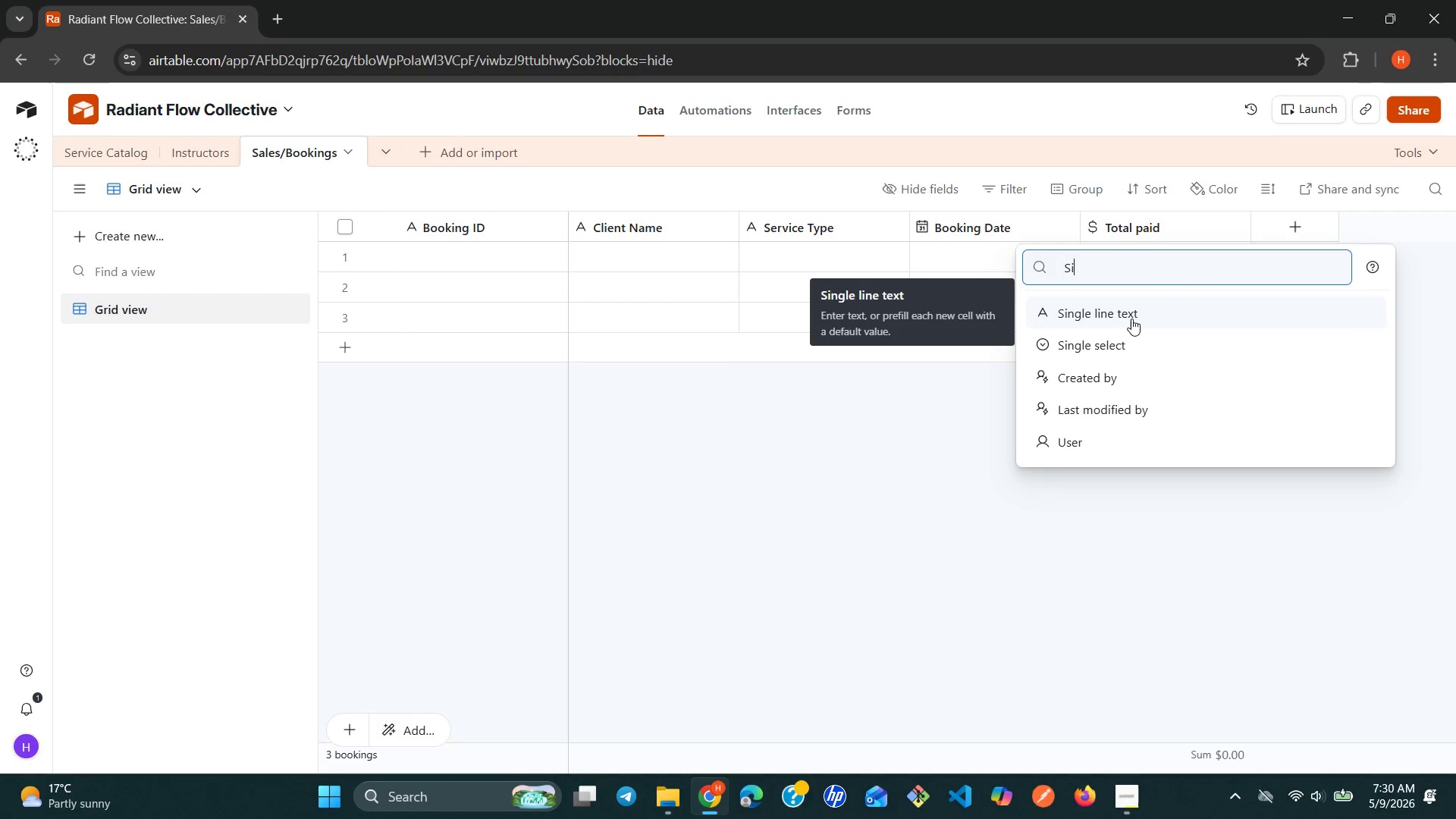 
left_click([1131, 318])
 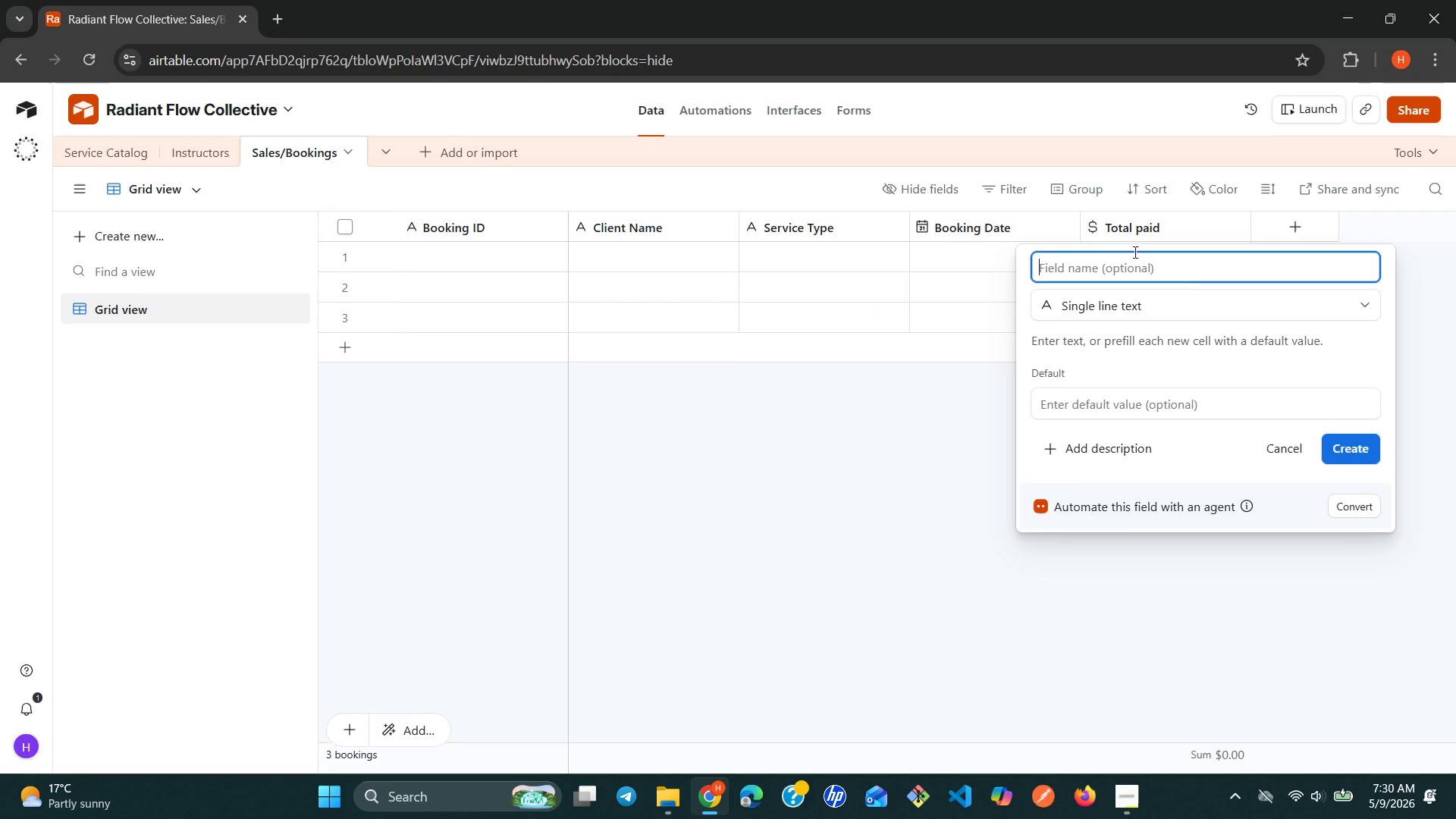 
type(Instructor Name)
 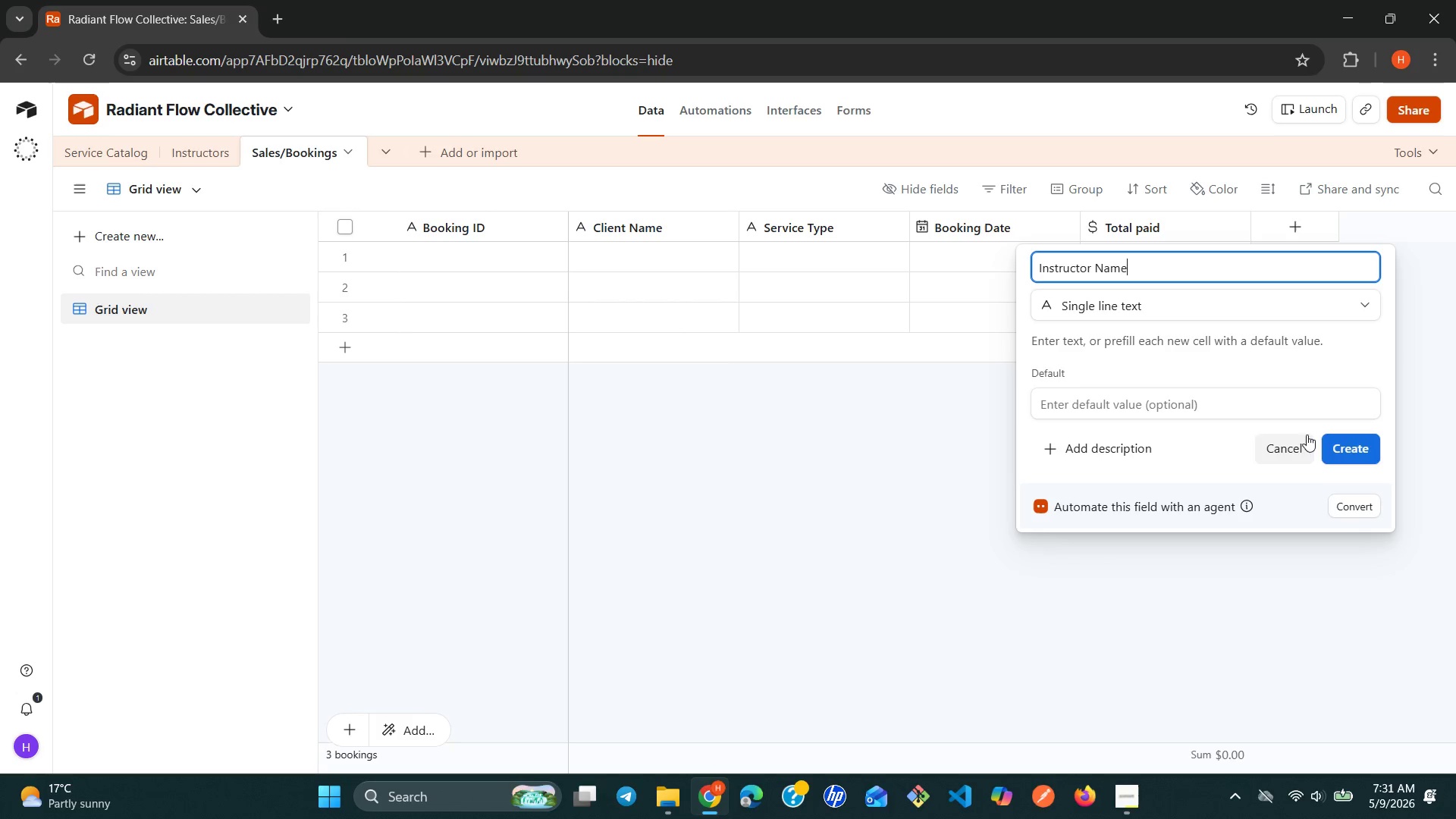 
left_click([1341, 441])
 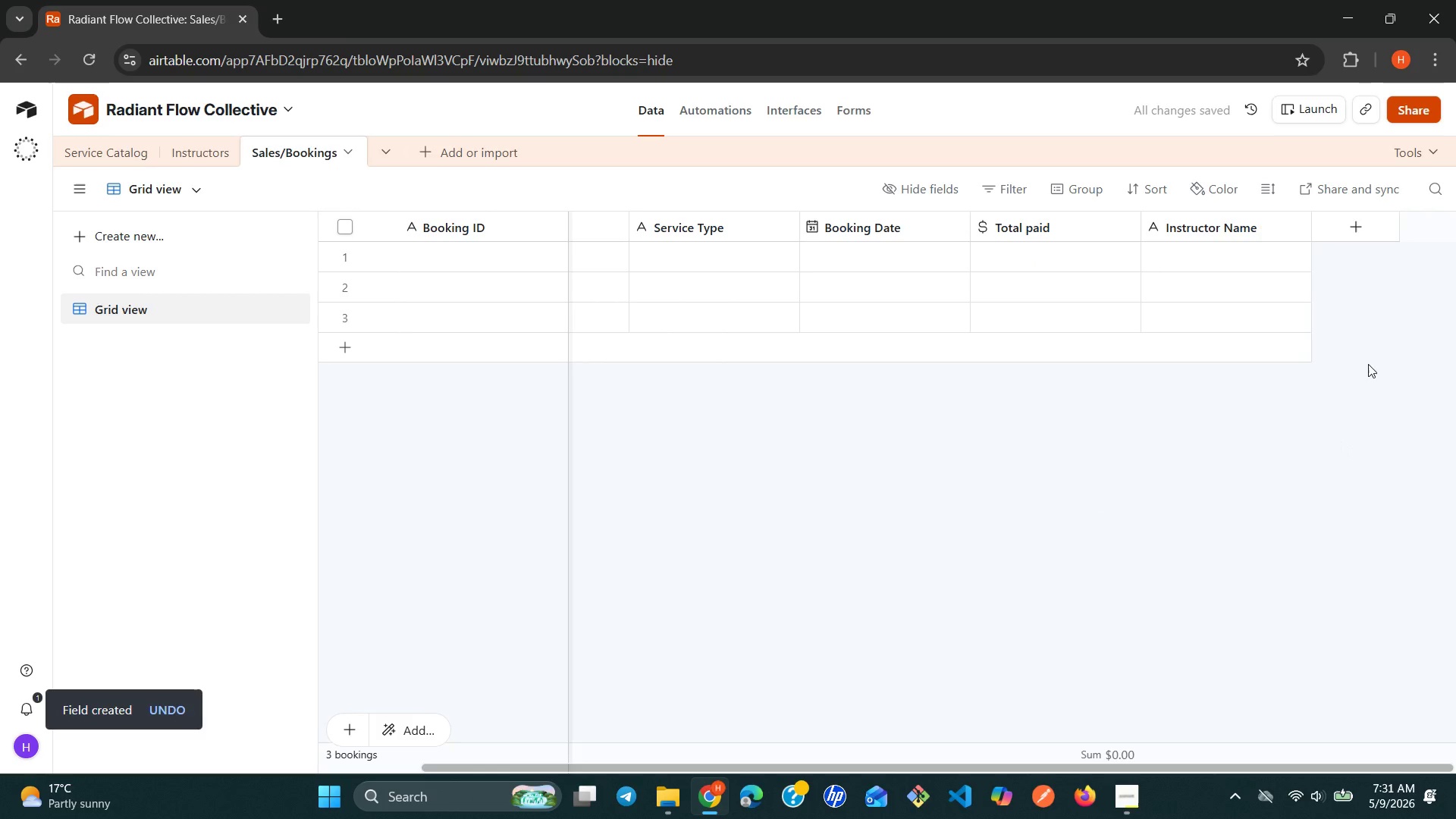 
left_click([1364, 234])
 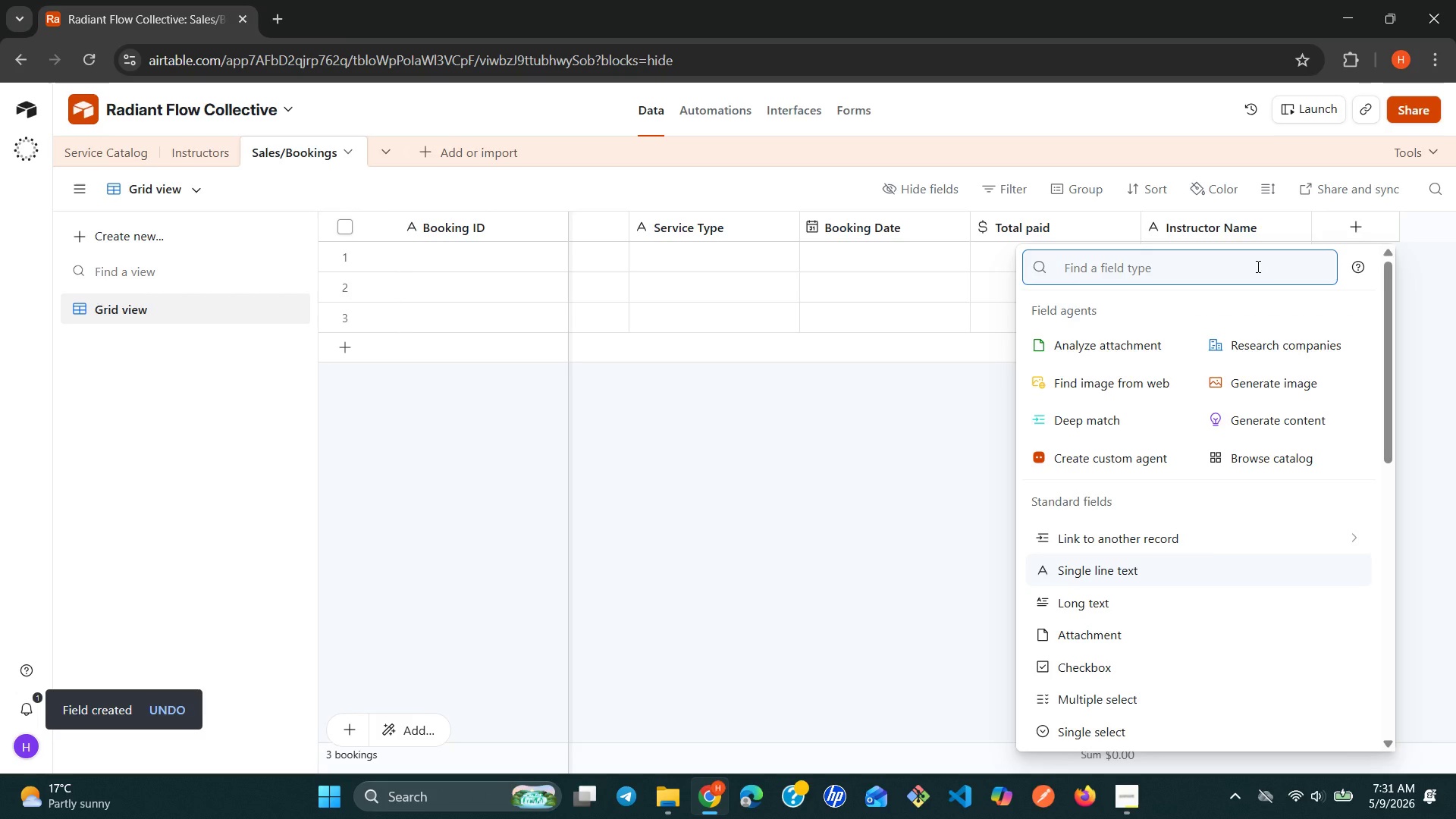 
wait(6.92)
 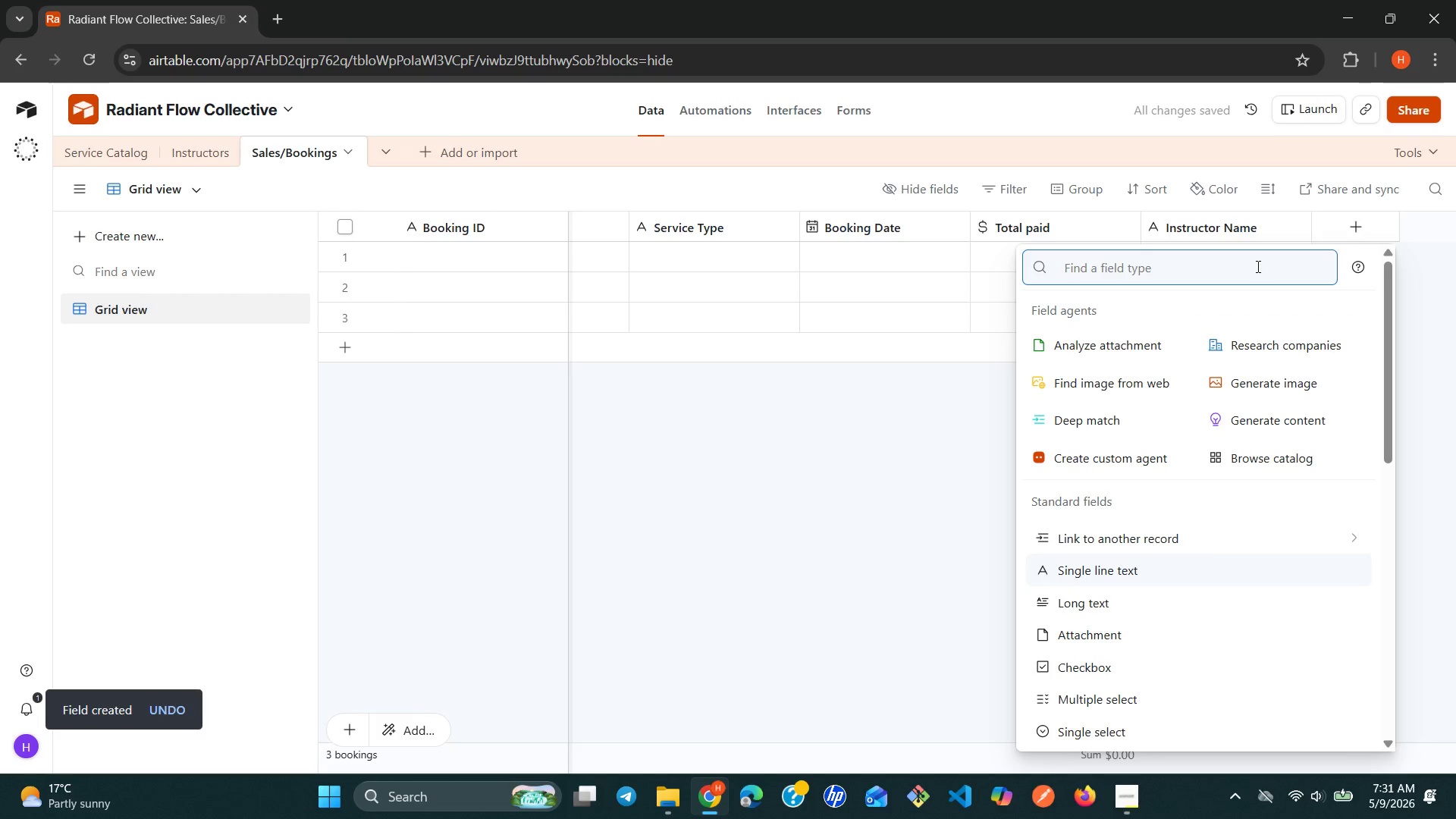 
type(Discount )
 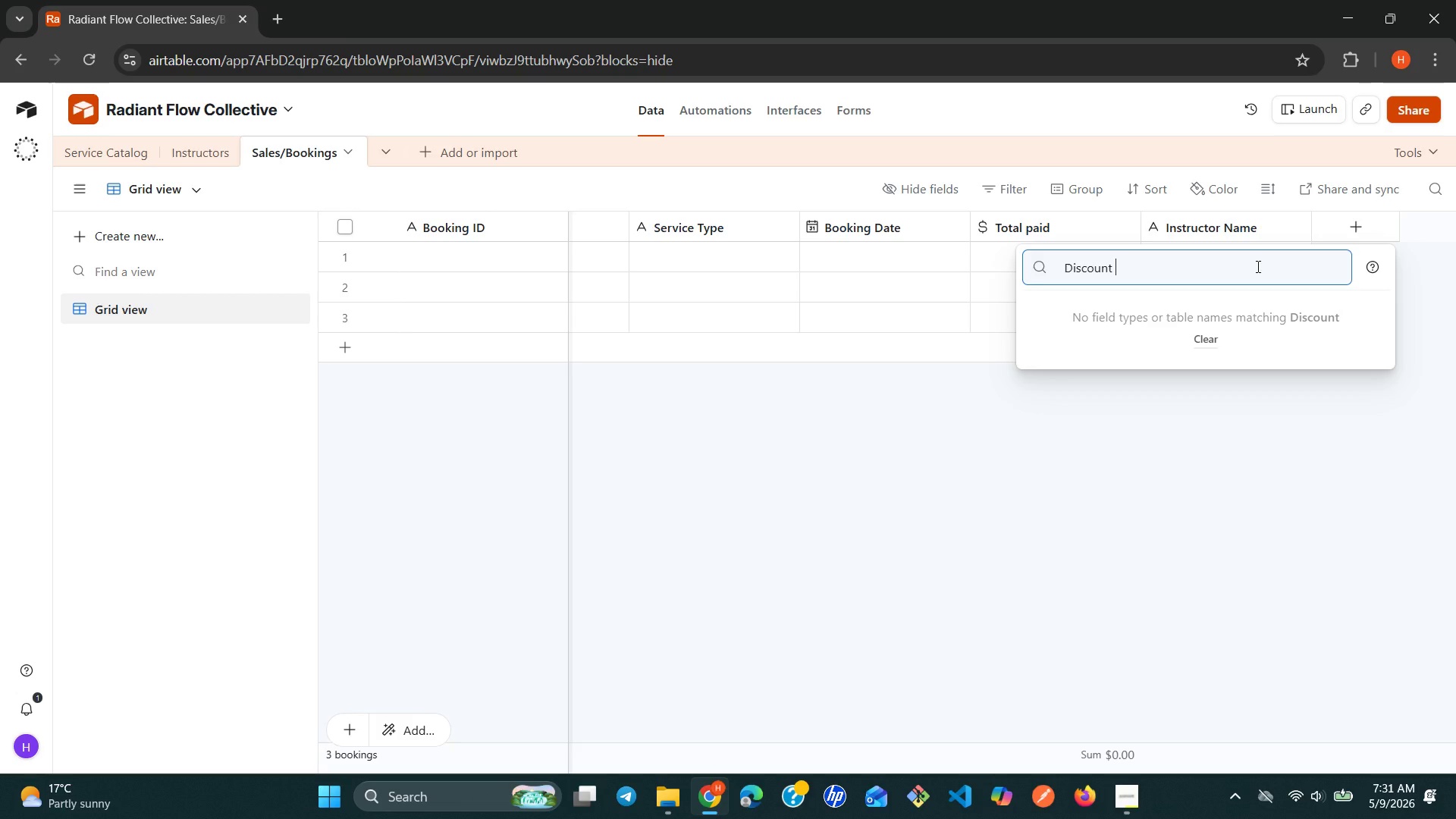 
hold_key(key=Backspace, duration=1.09)
 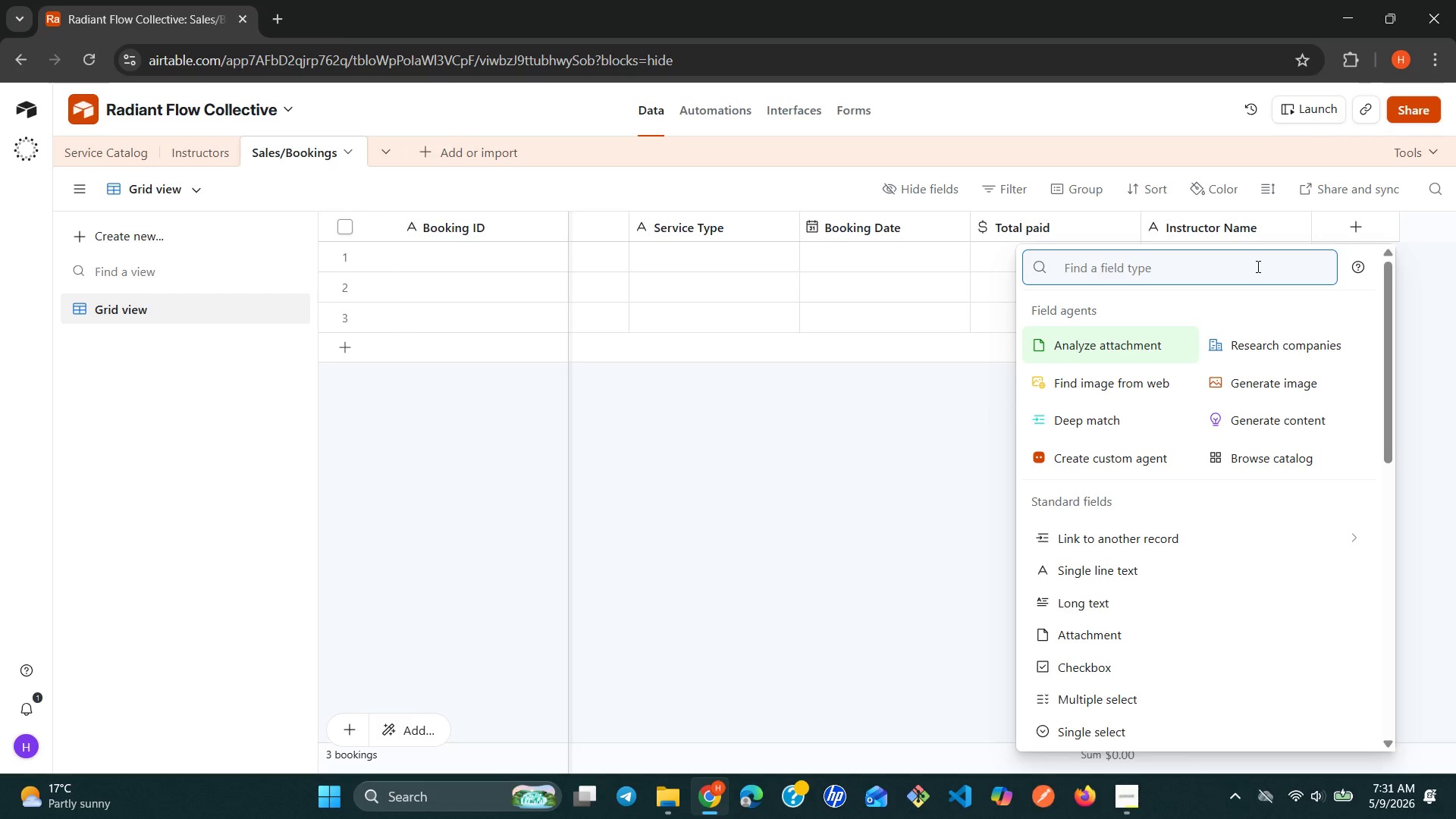 
wait(6.31)
 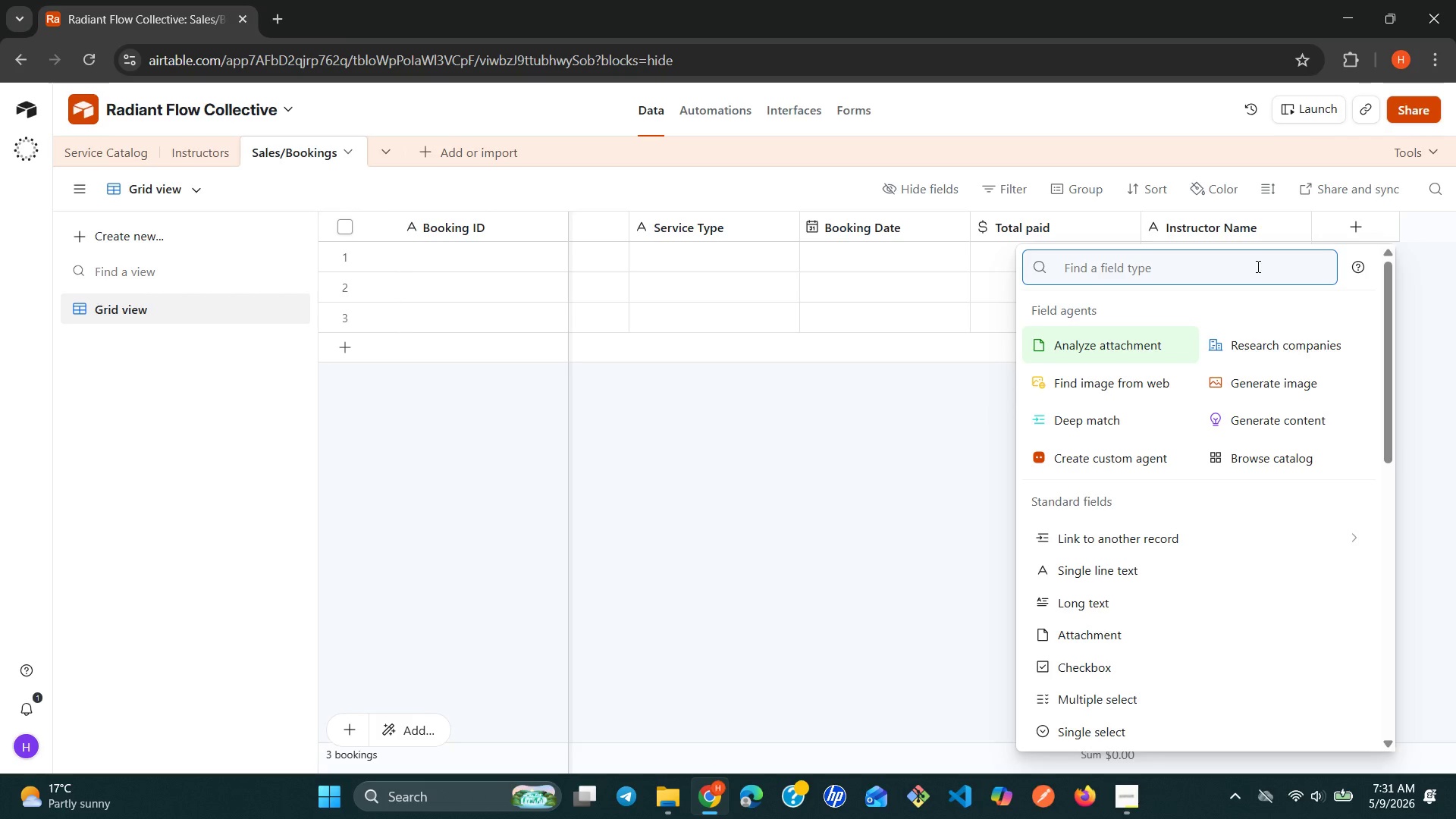 
left_click([1096, 579])
 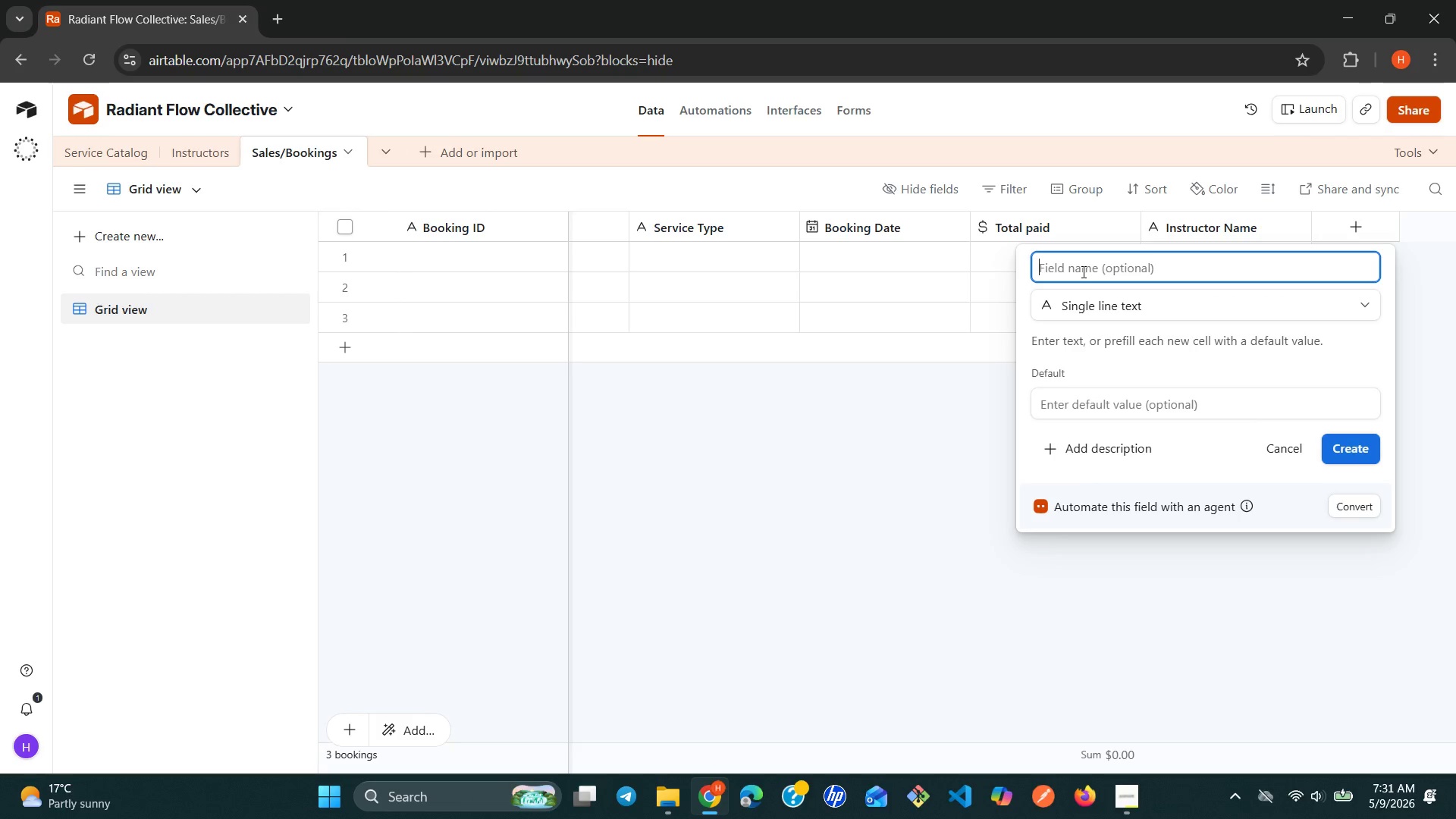 
type(Discount)
 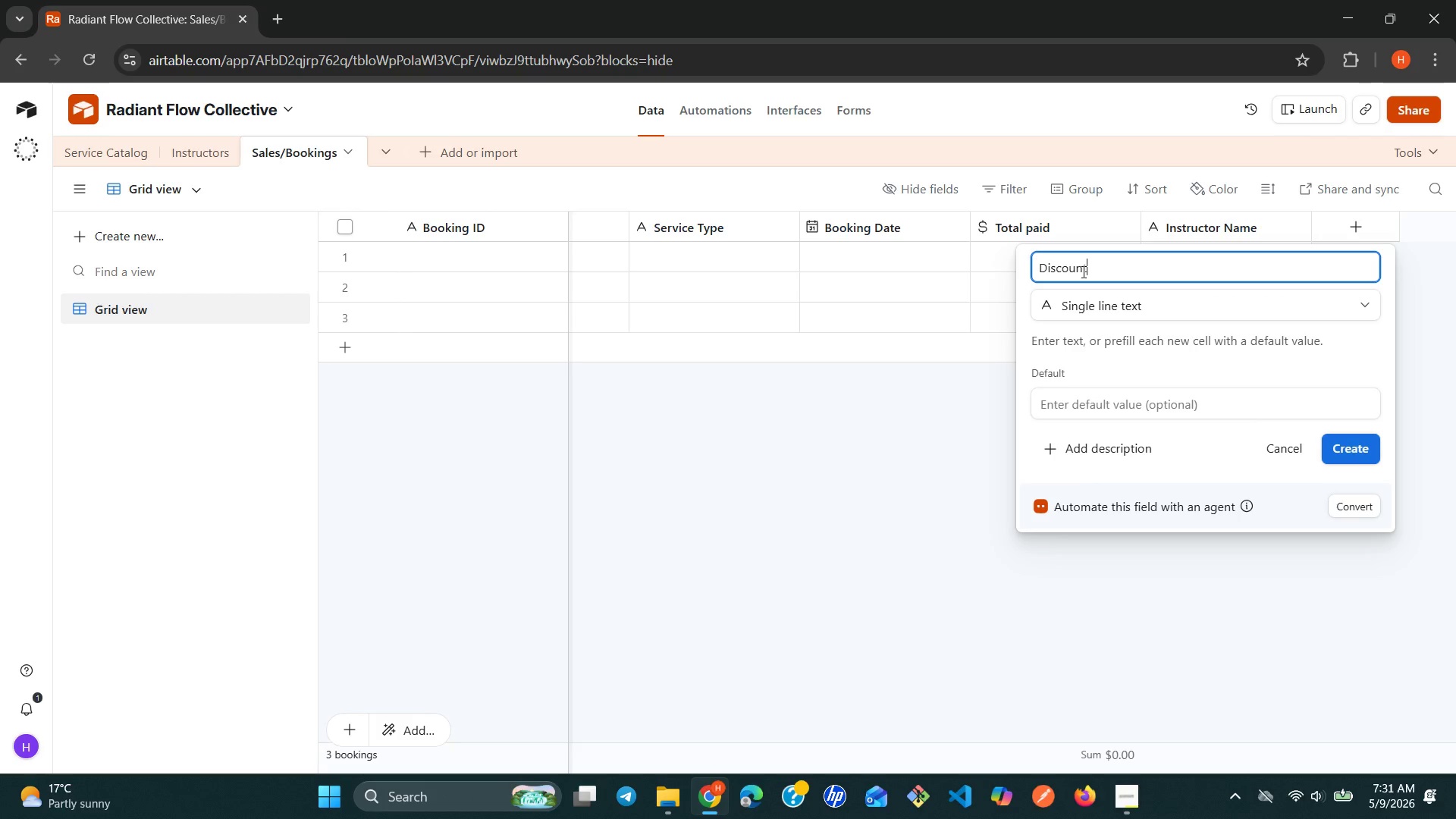 
type( Code Used)
 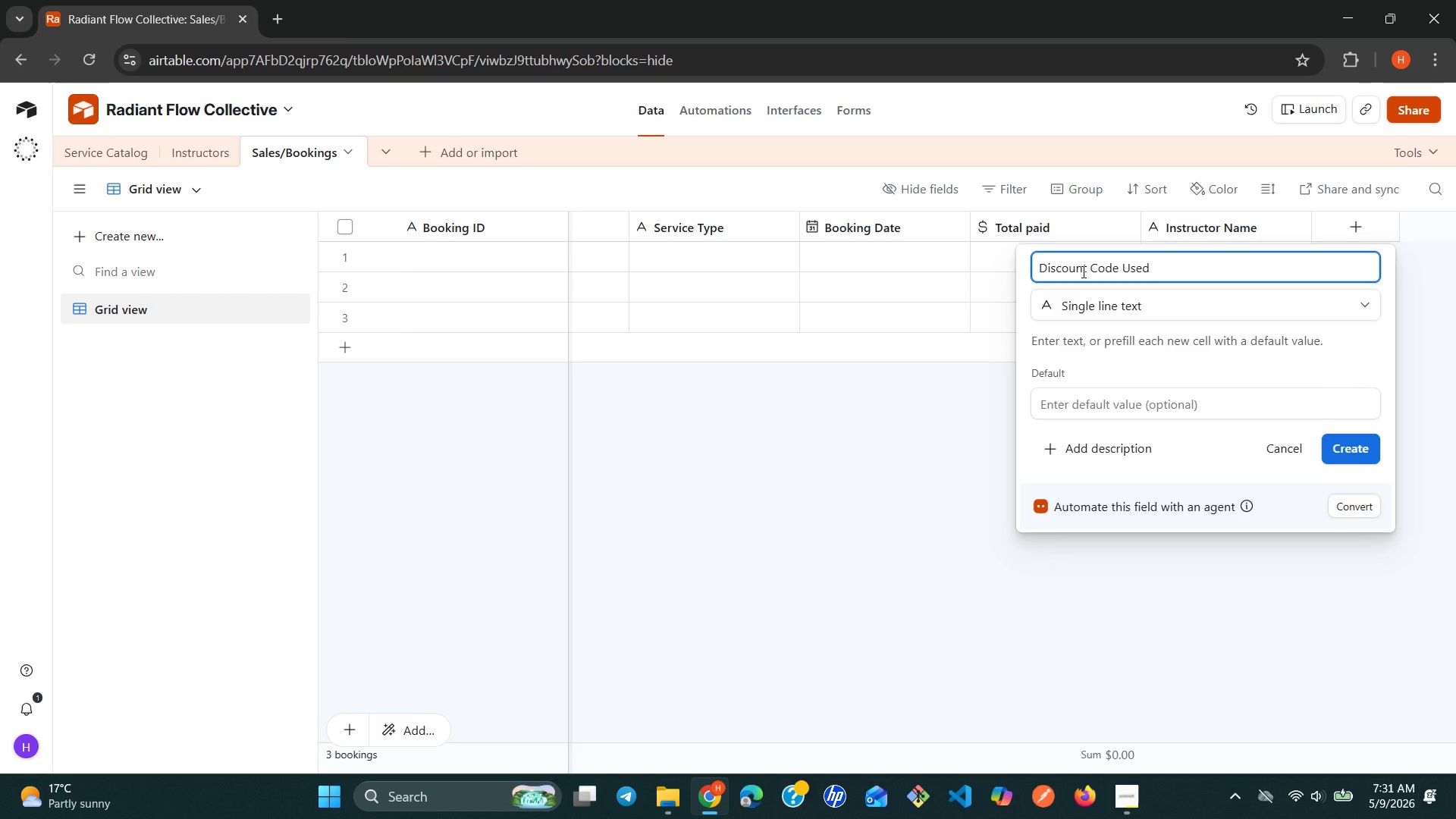 
wait(12.28)
 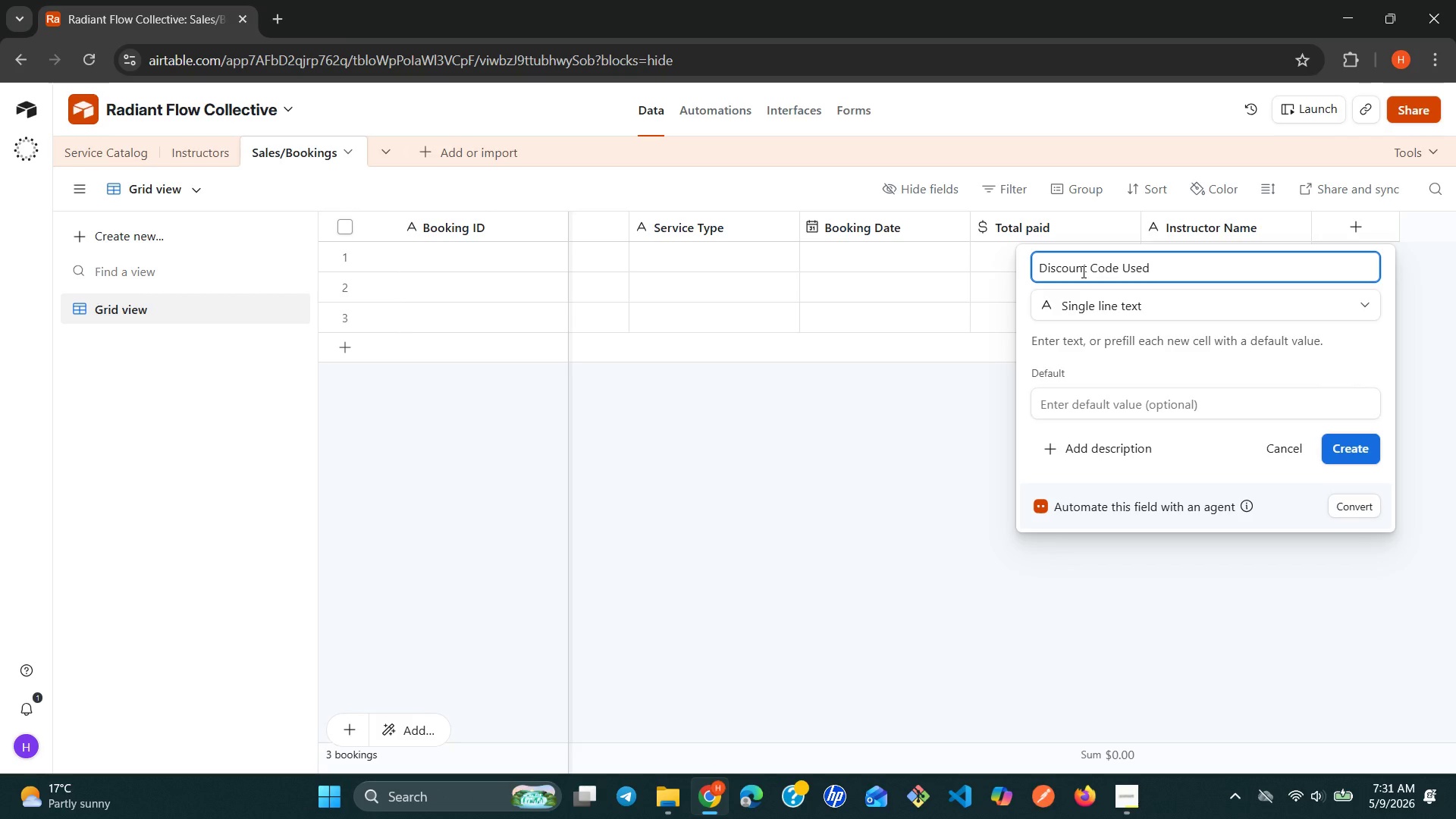 
left_click([1363, 450])
 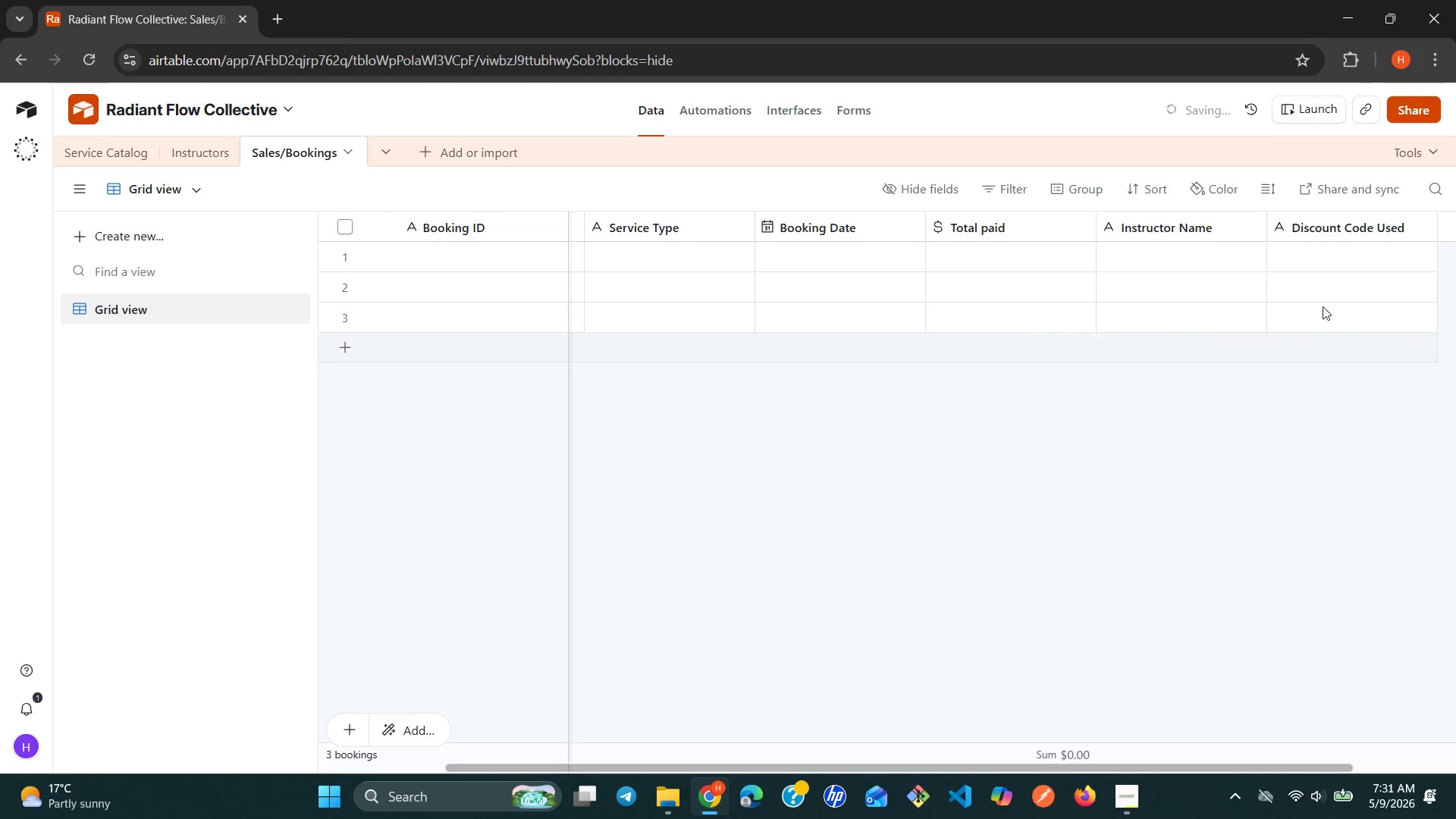 
mouse_move([1335, 245])
 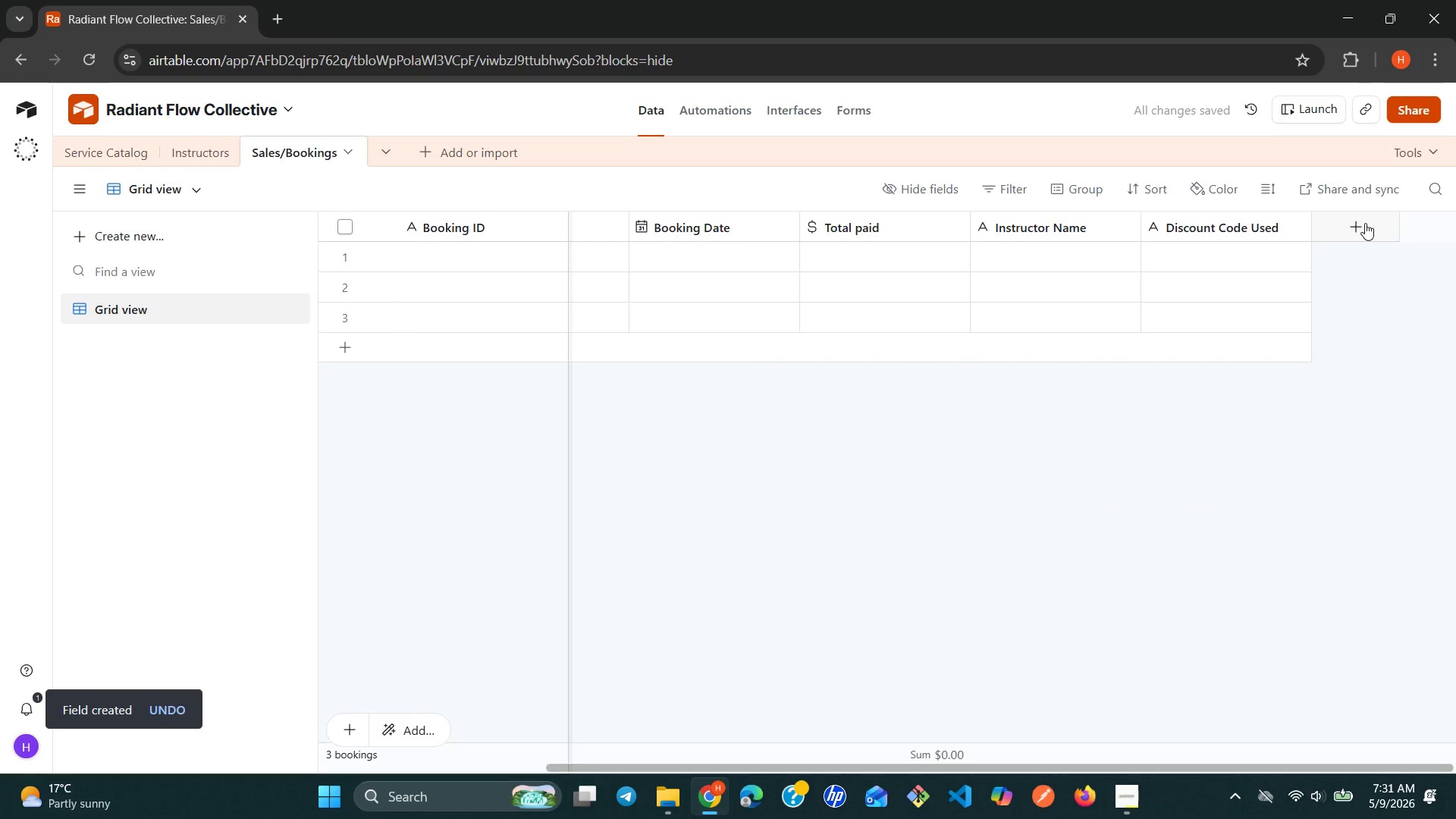 
left_click([1365, 223])
 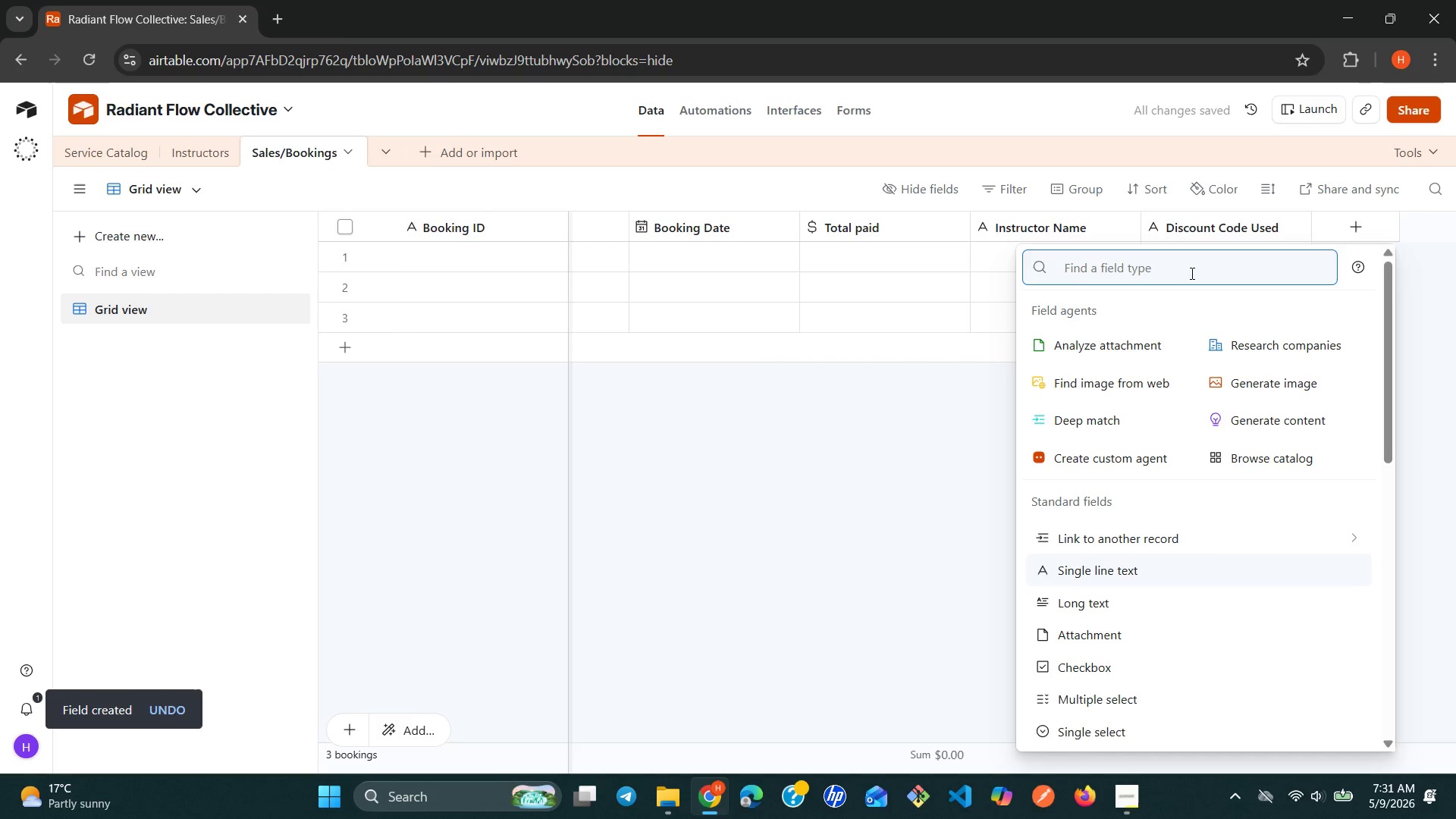 
type(Studio Location)
 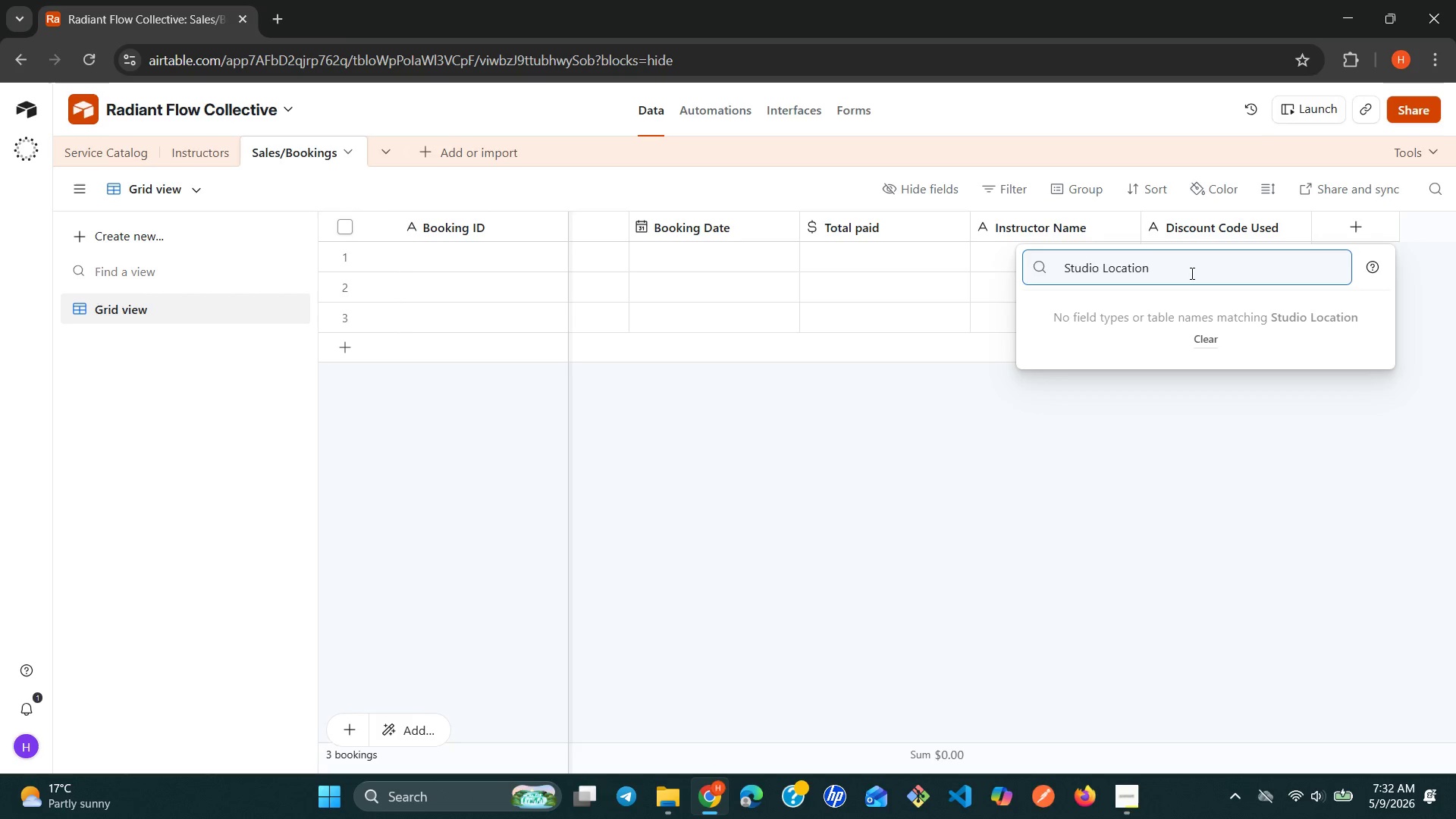 
key(Control+A)
 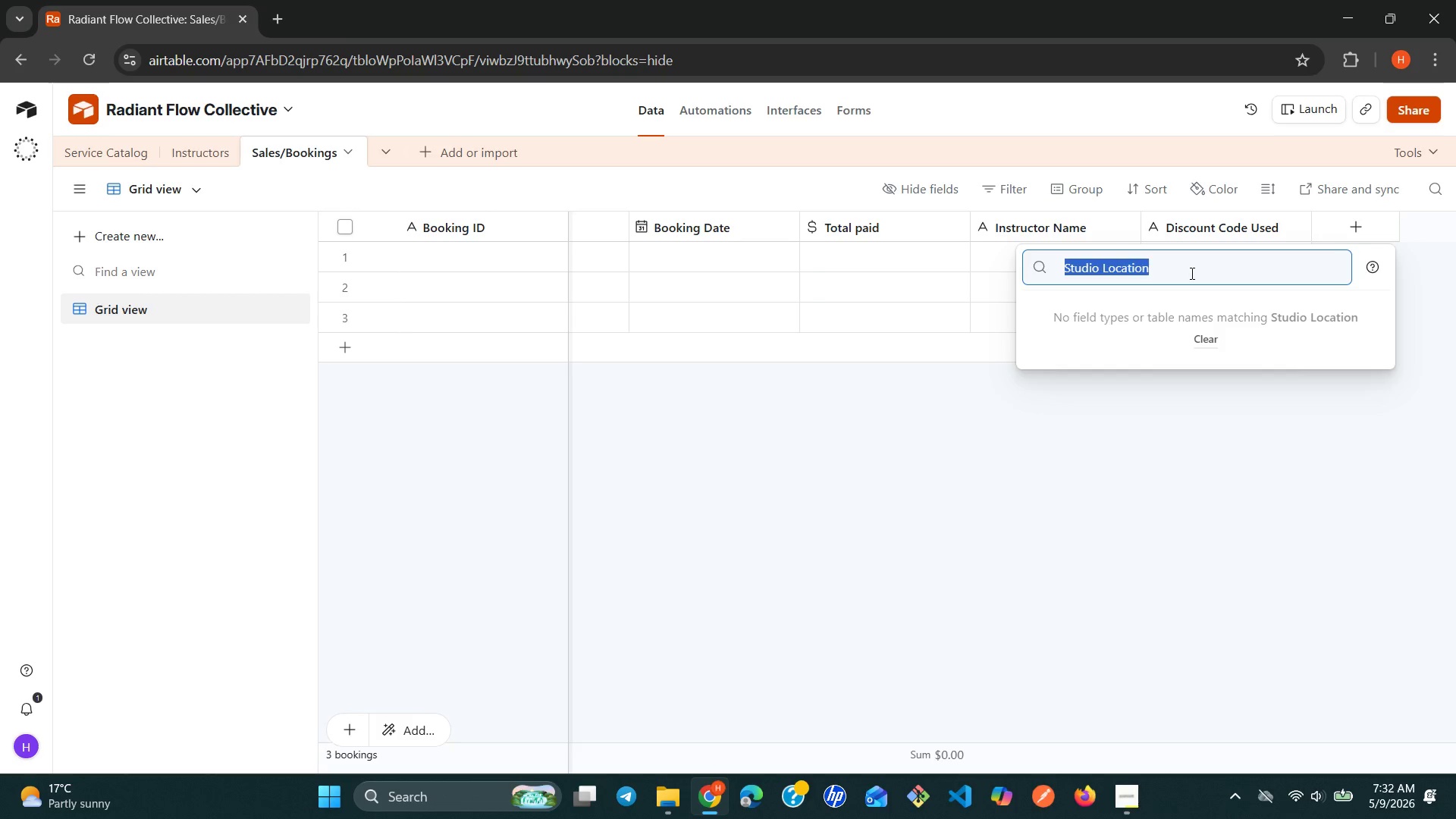 
key(Control+X)
 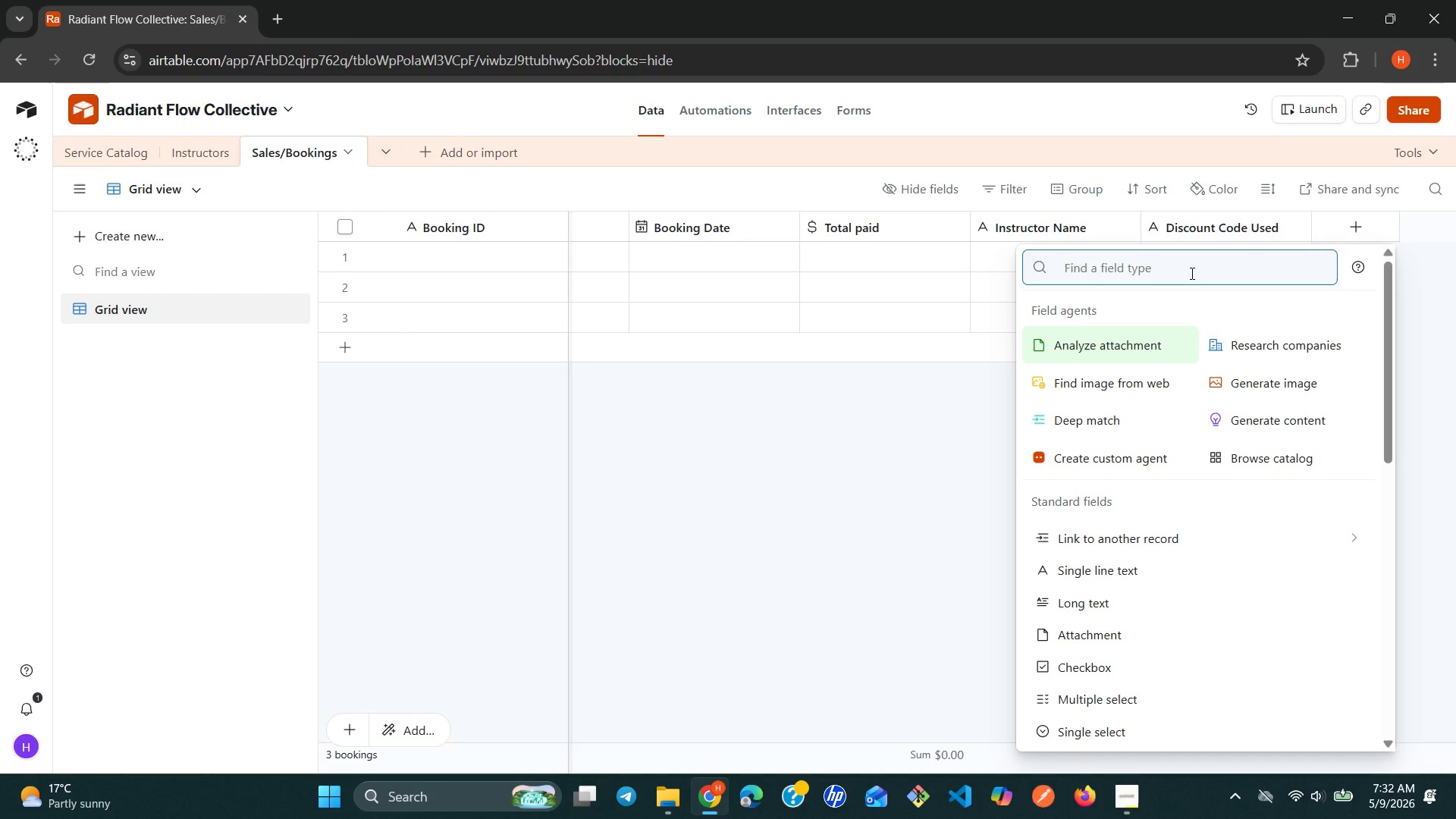 
type(si)
 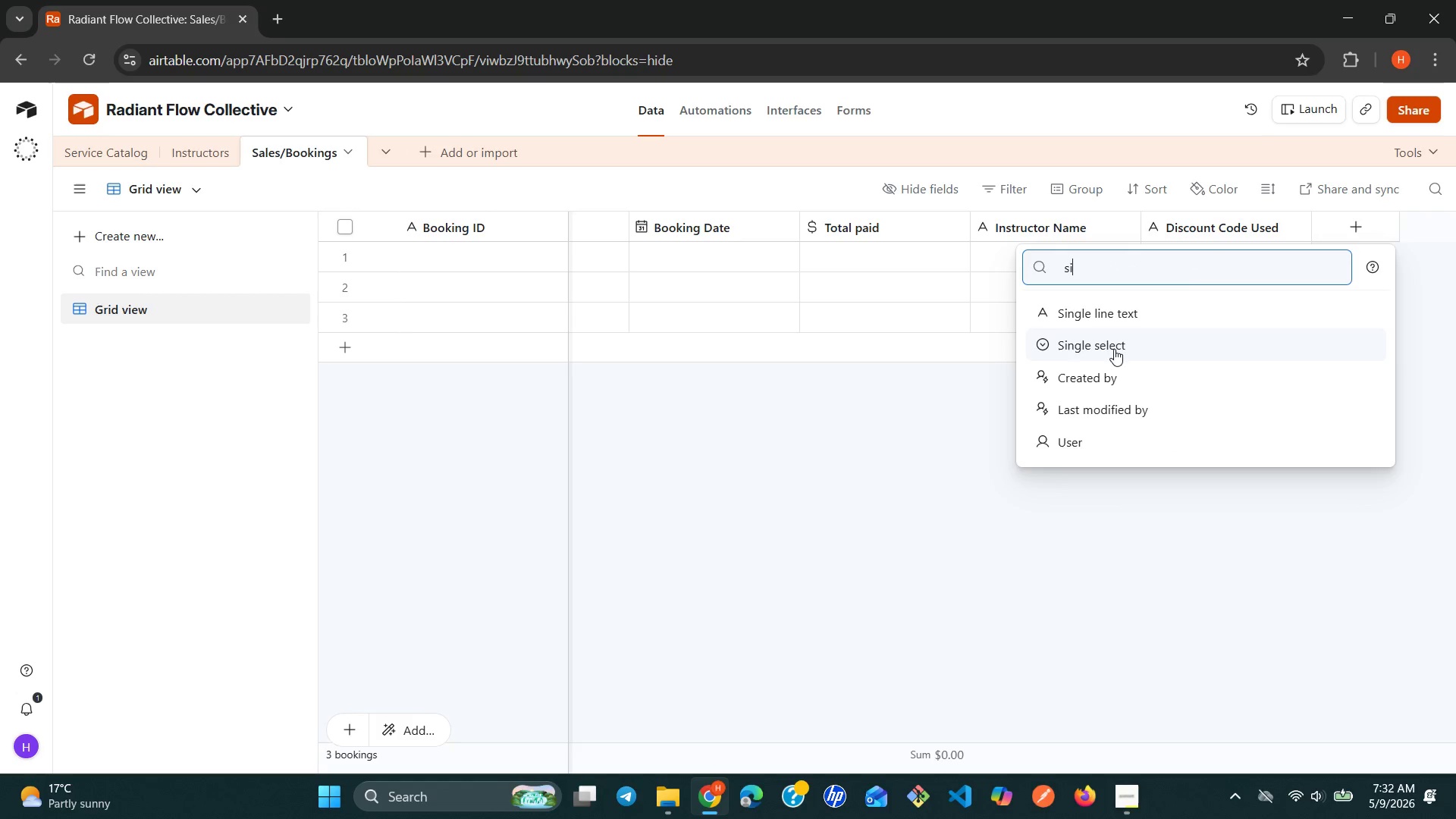 
left_click([1122, 340])
 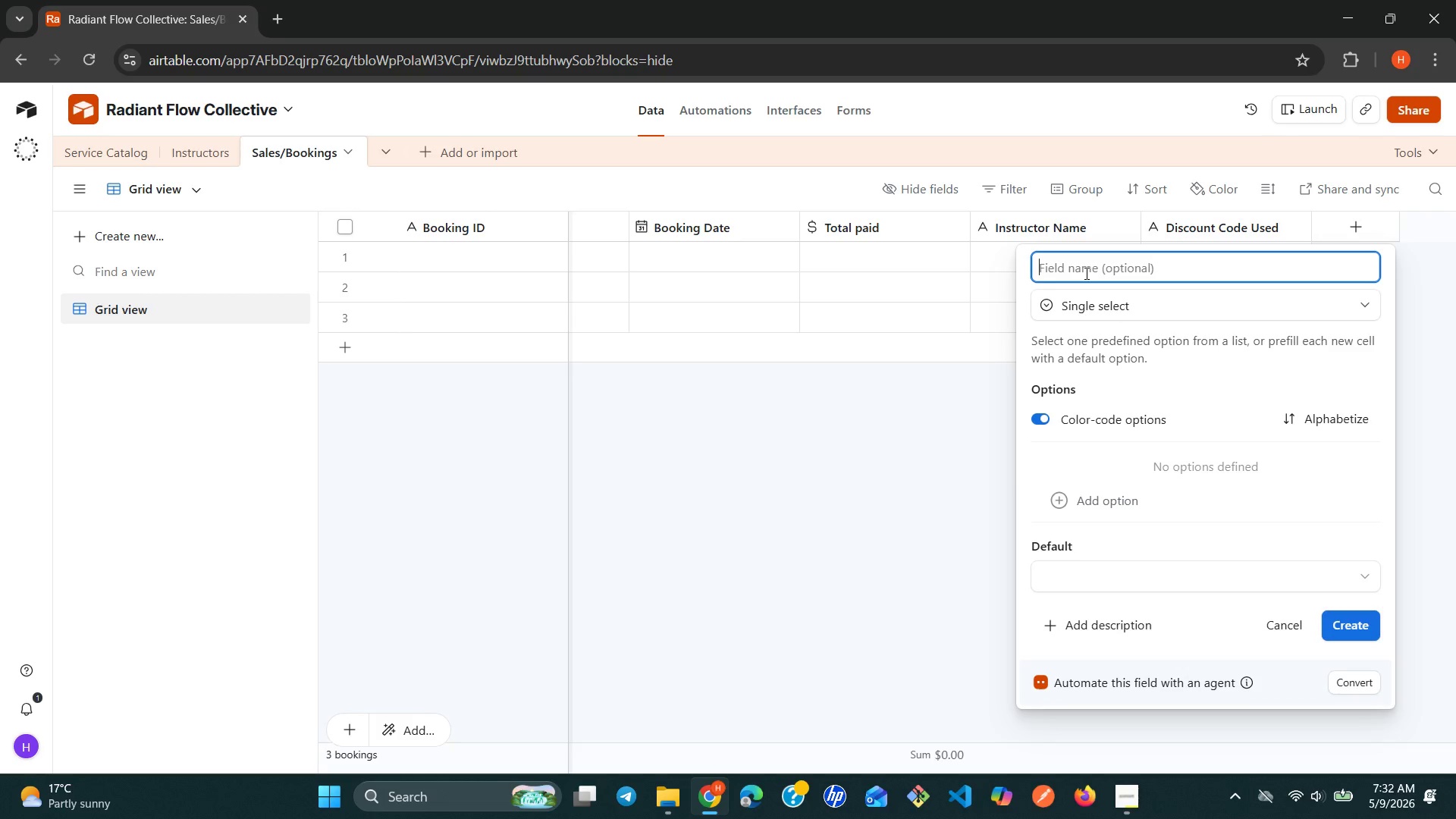 
key(Control+V)
 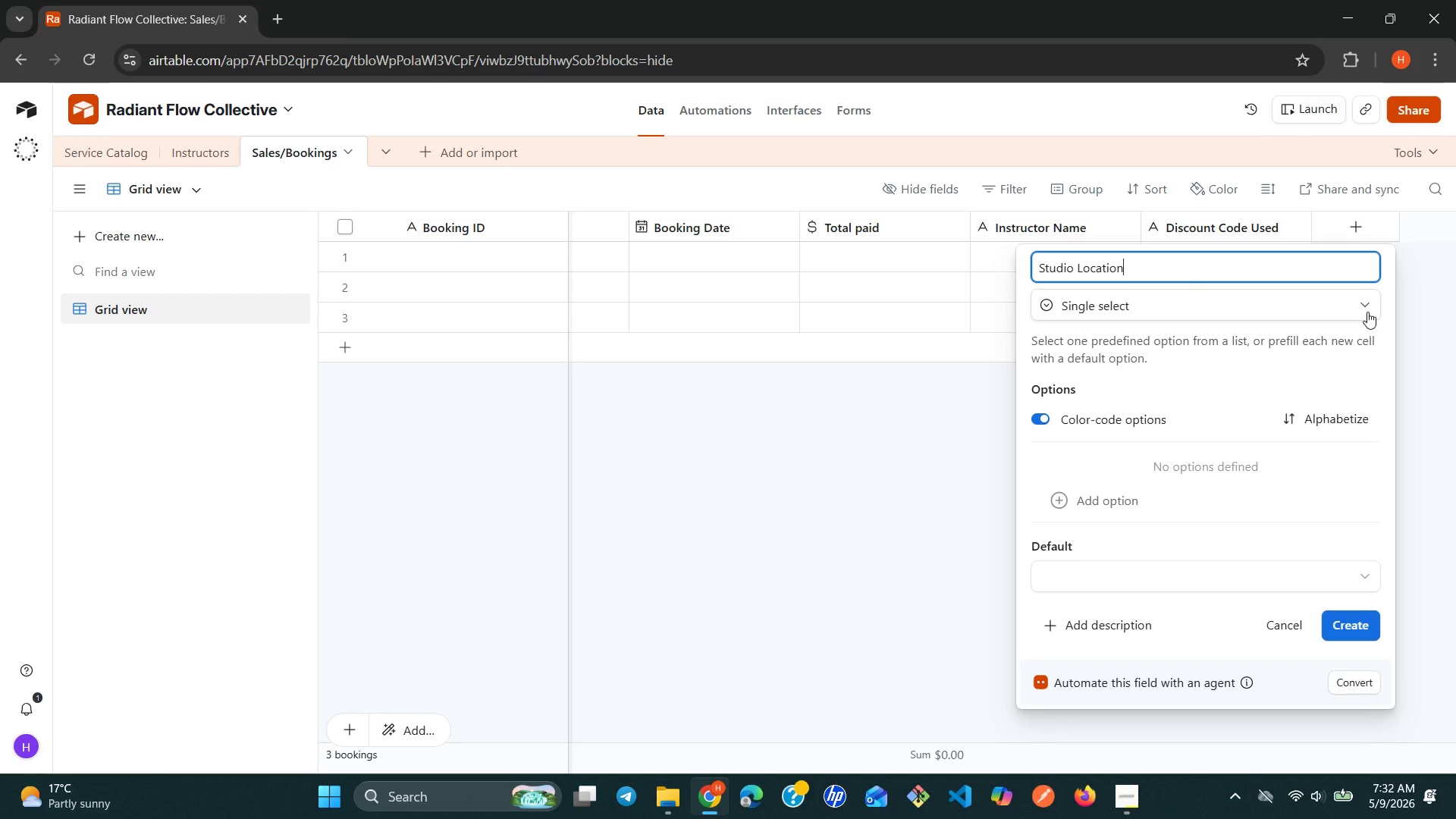 
wait(21.86)
 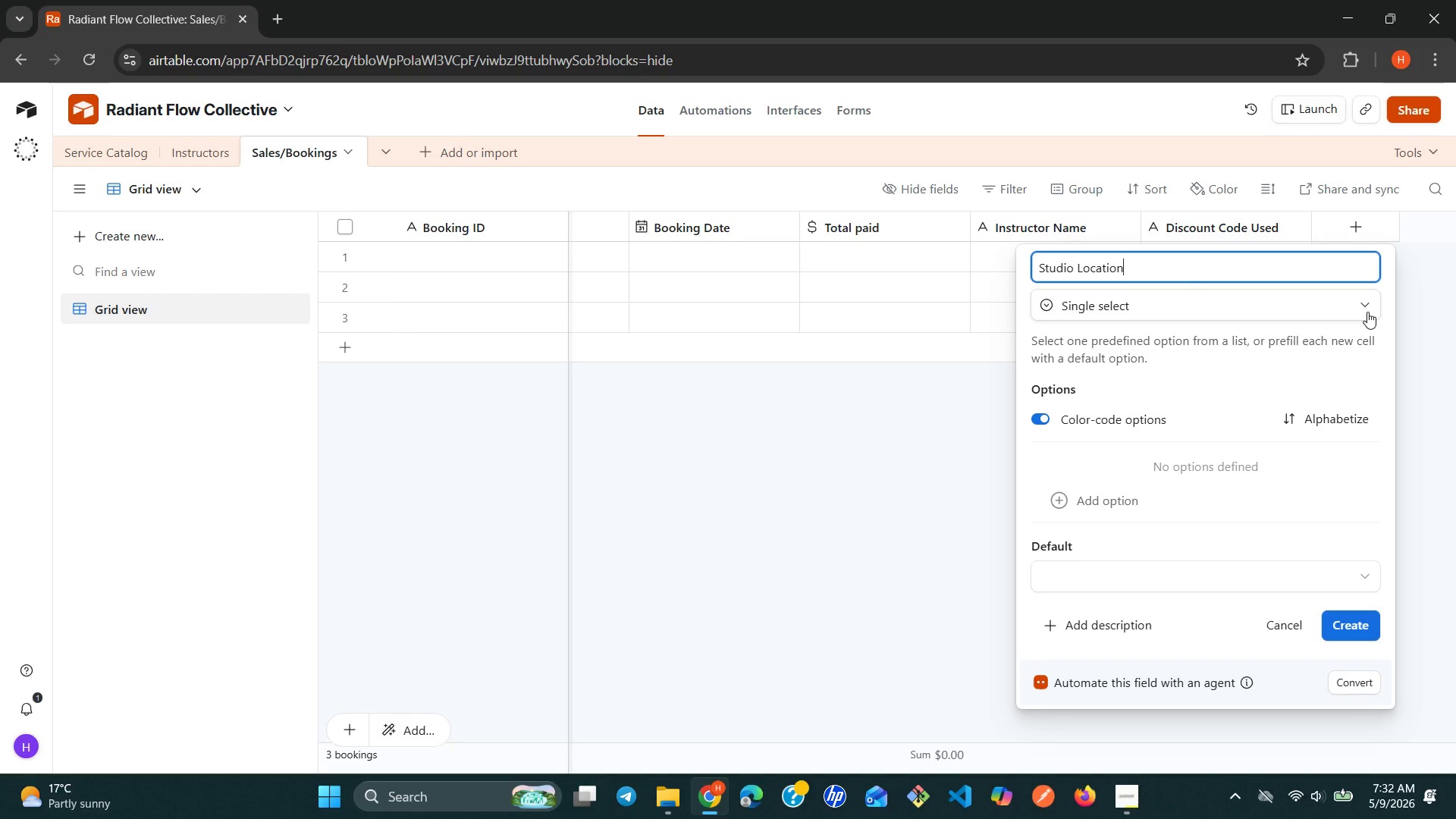 
left_click([669, 780])
 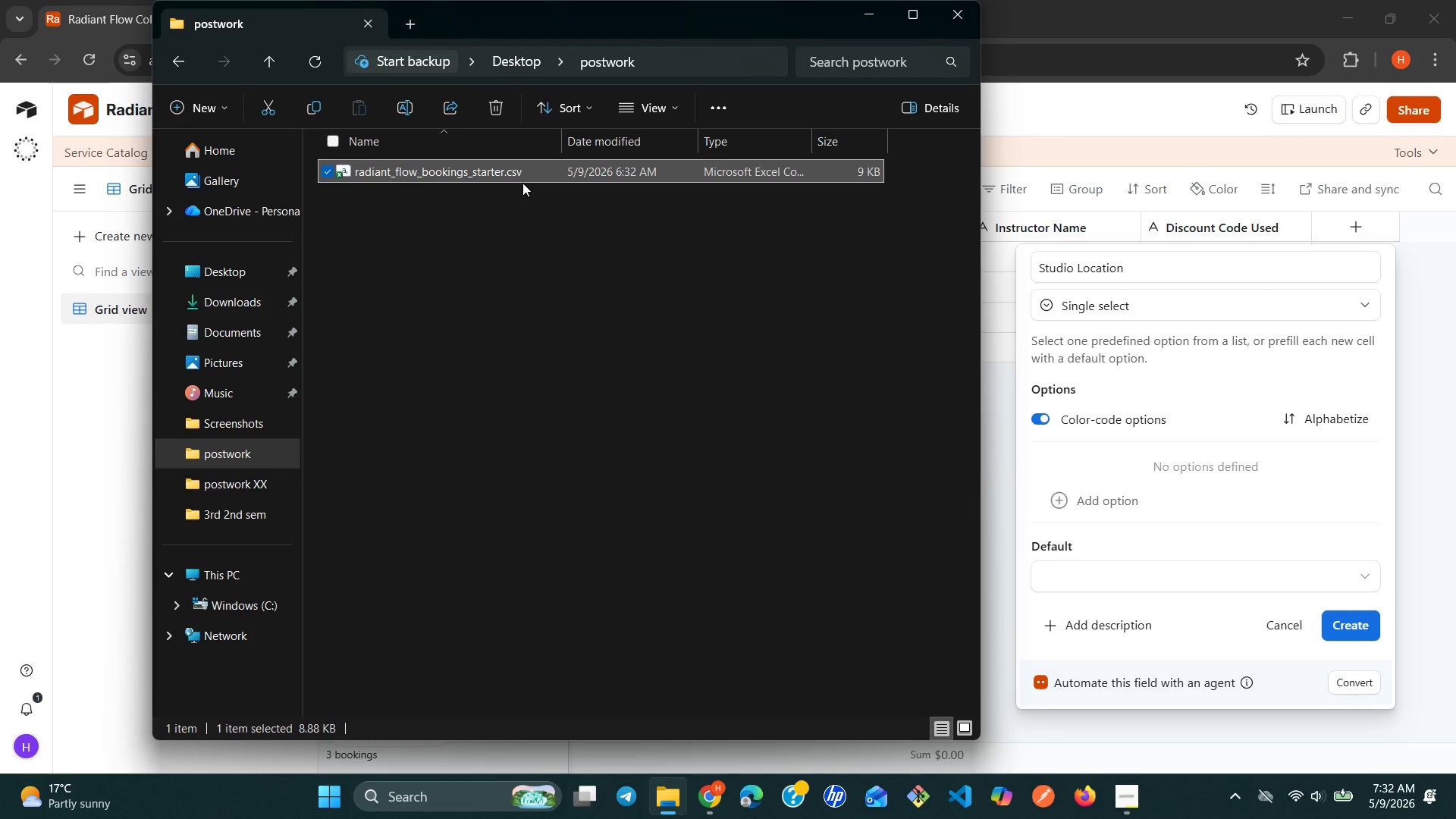 
double_click([519, 177])
 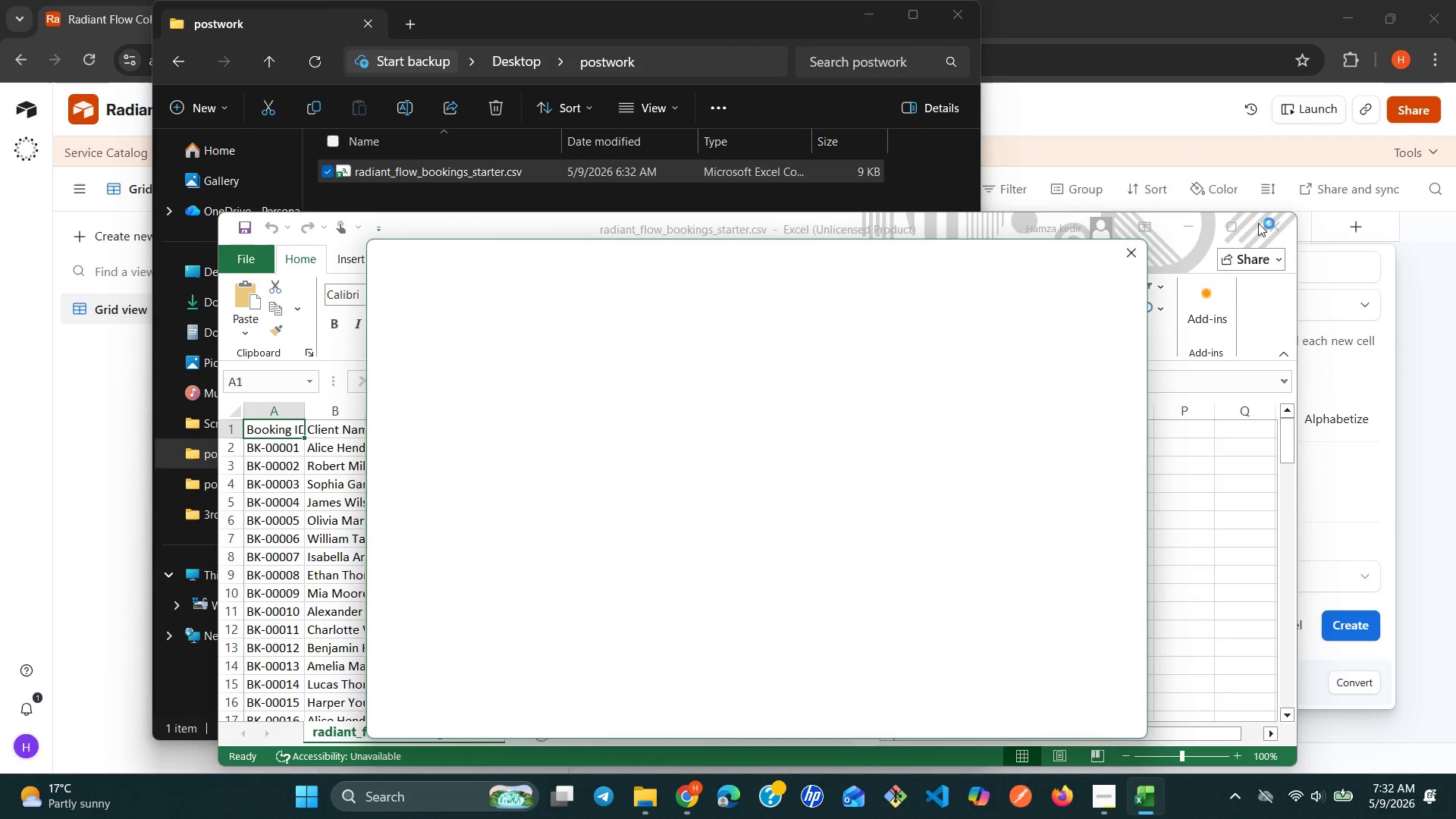 
wait(5.64)
 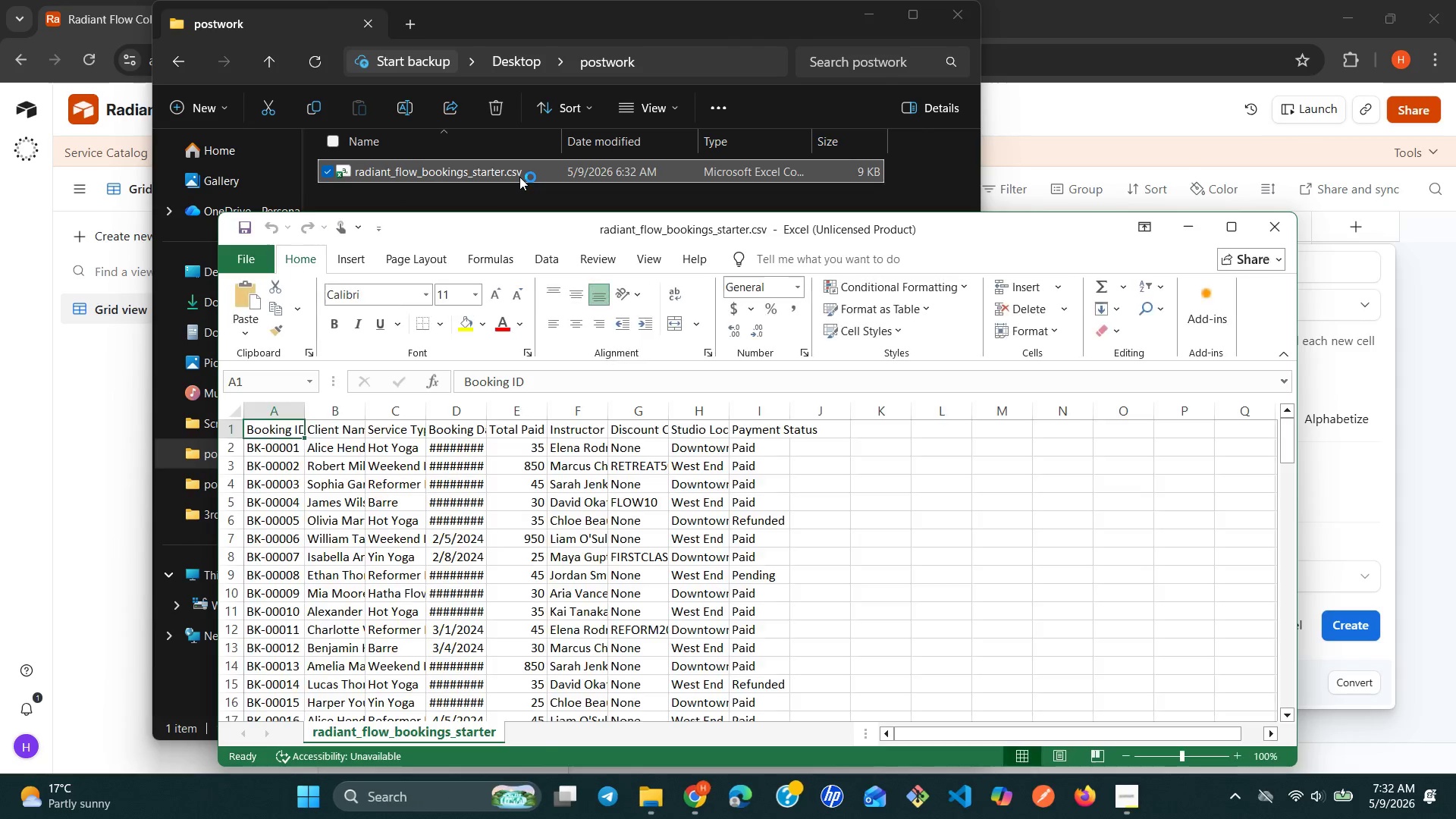 
left_click_drag(start_coordinate=[1138, 244], to_coordinate=[864, 585])
 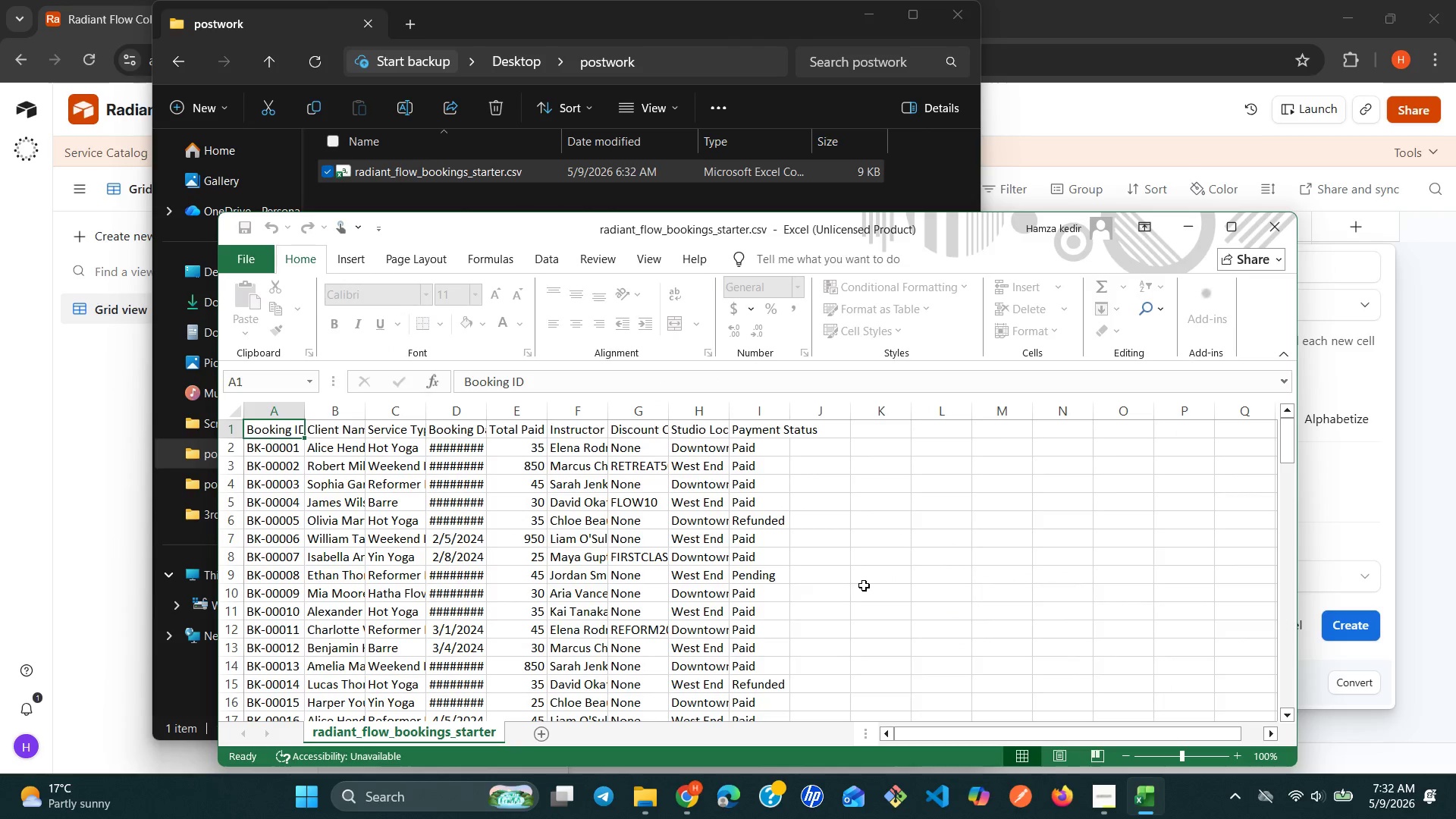 
left_click([864, 585])
 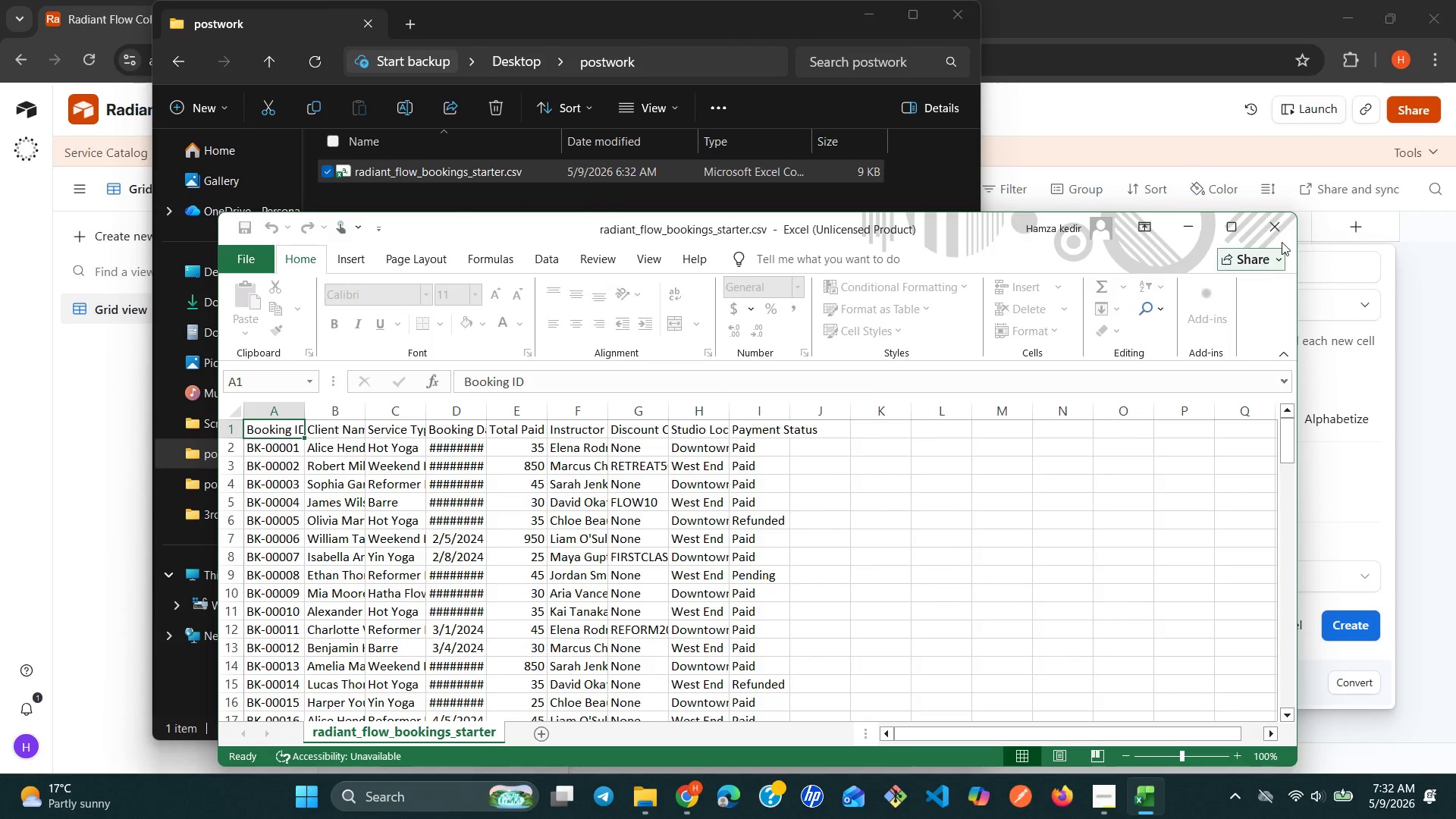 
left_click([1288, 234])
 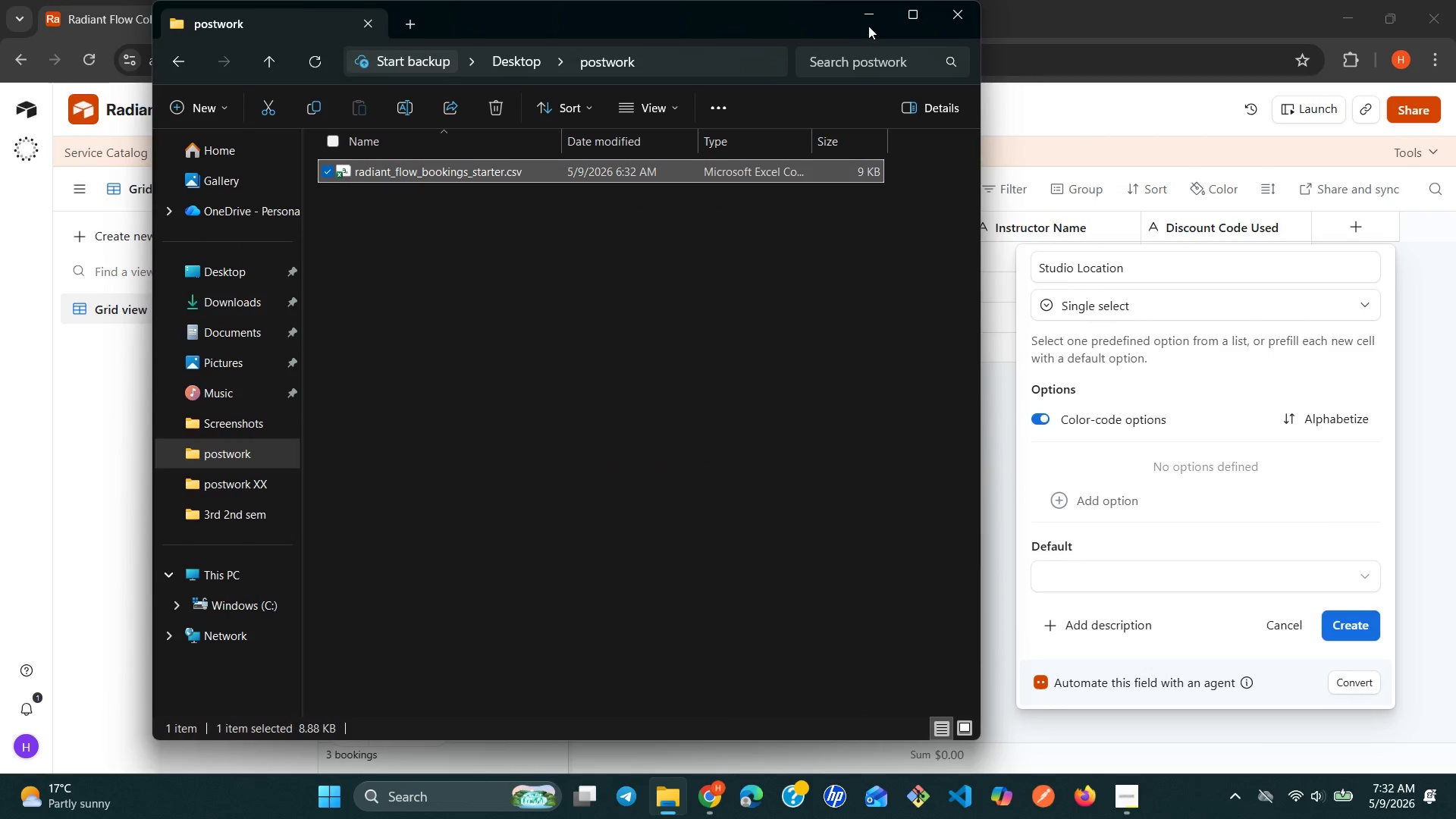 
left_click([865, 21])
 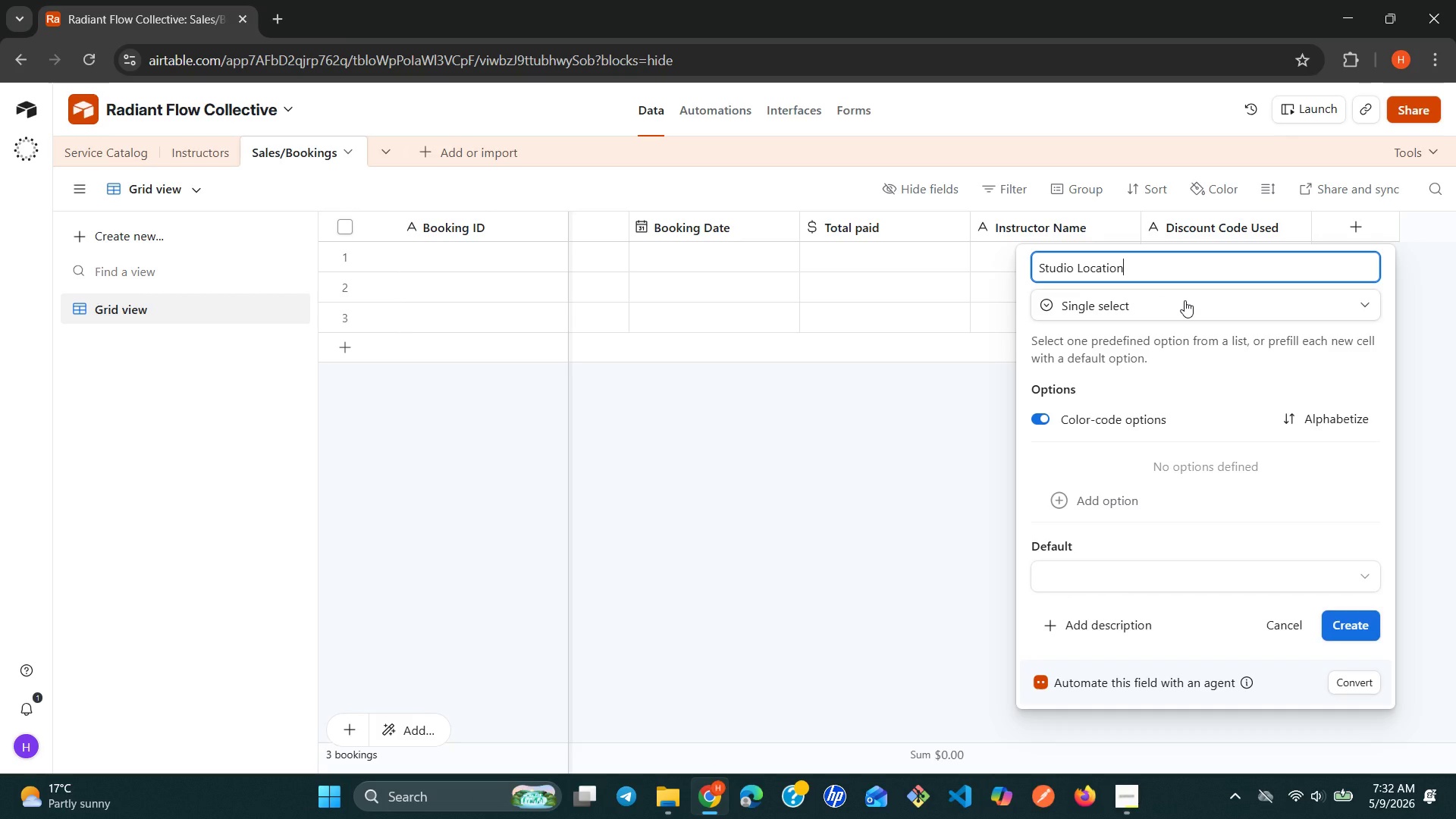 
left_click([1185, 300])
 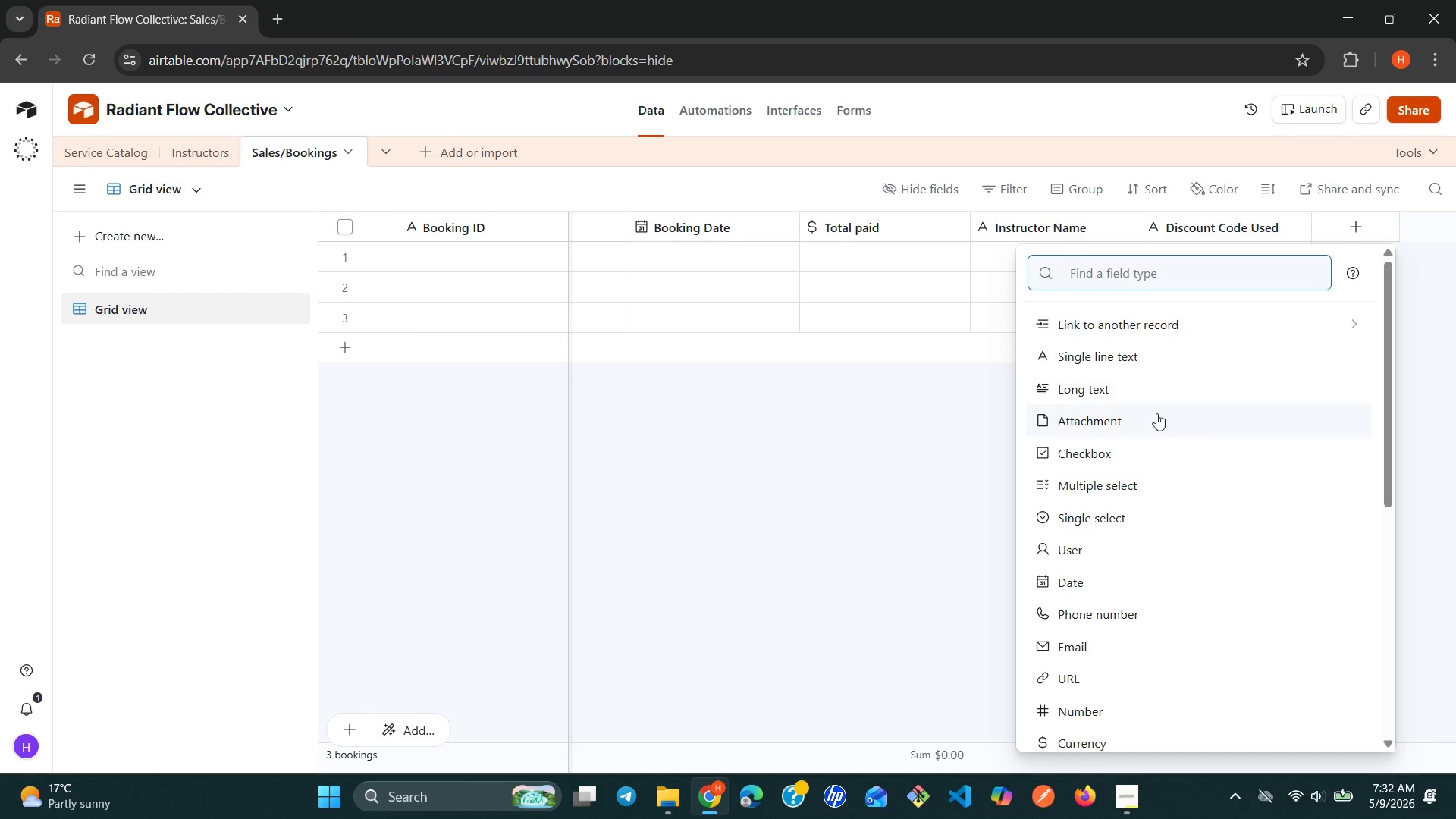 
mouse_move([1129, 446])
 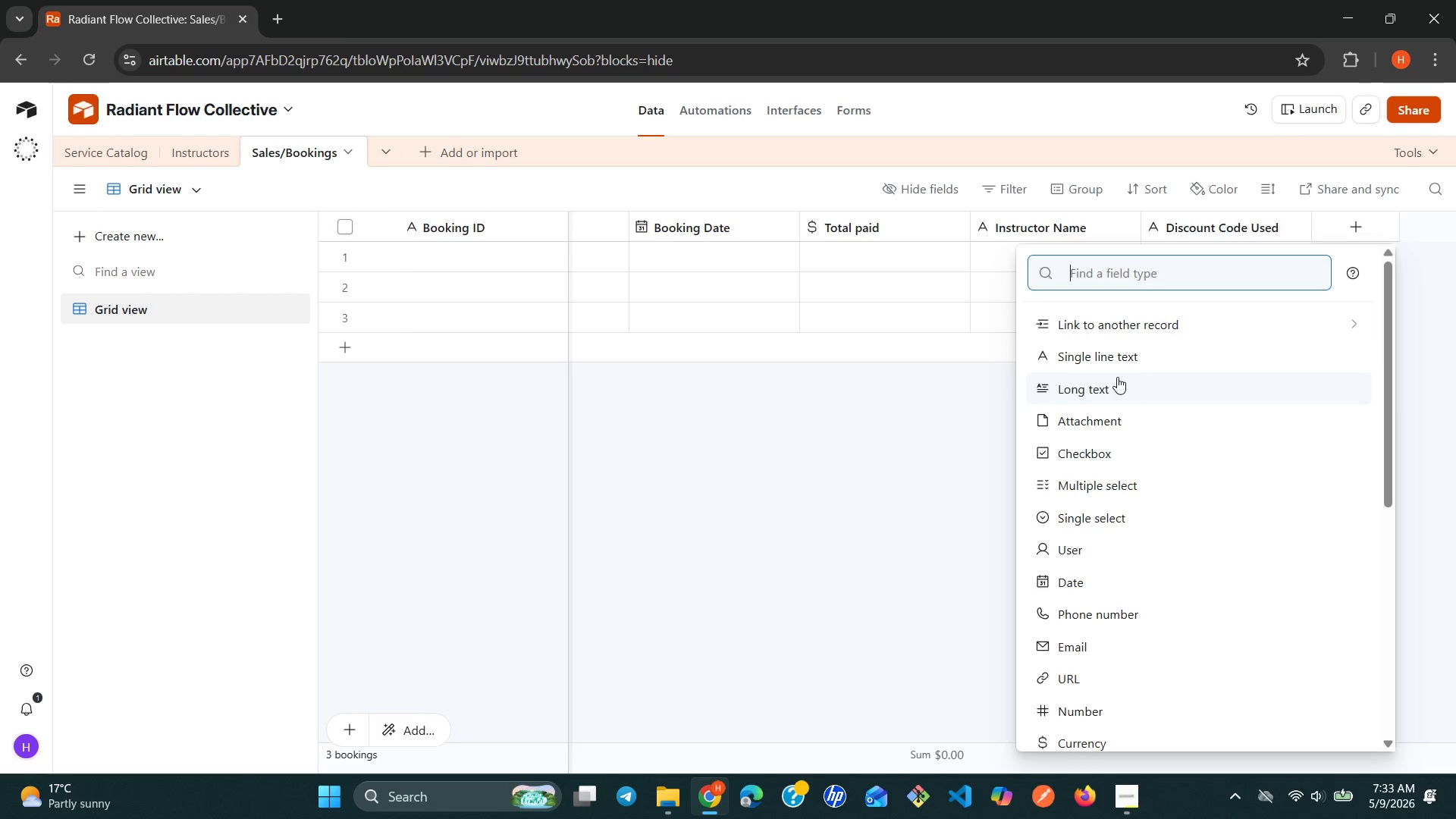 
wait(7.02)
 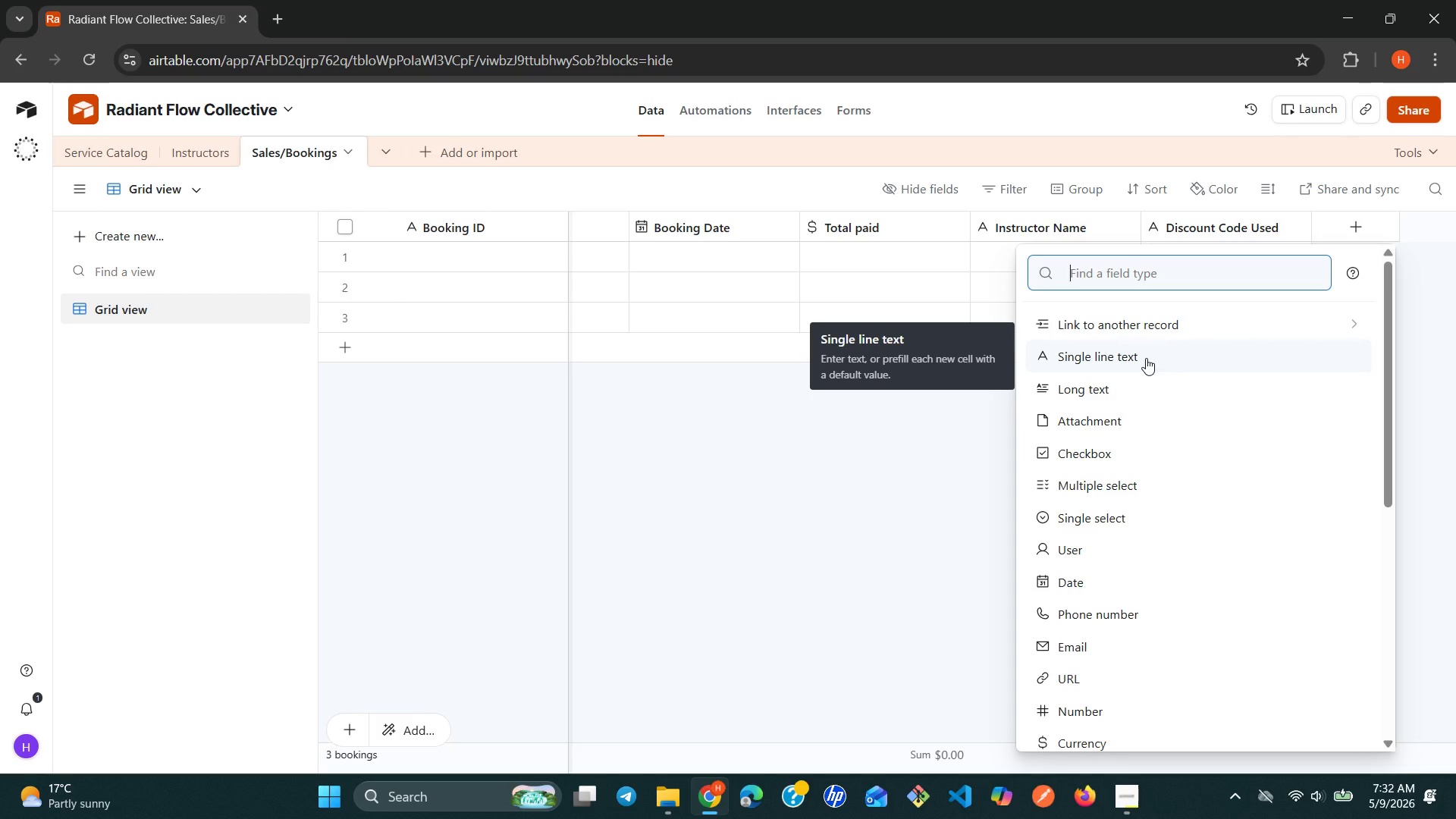 
left_click([895, 459])
 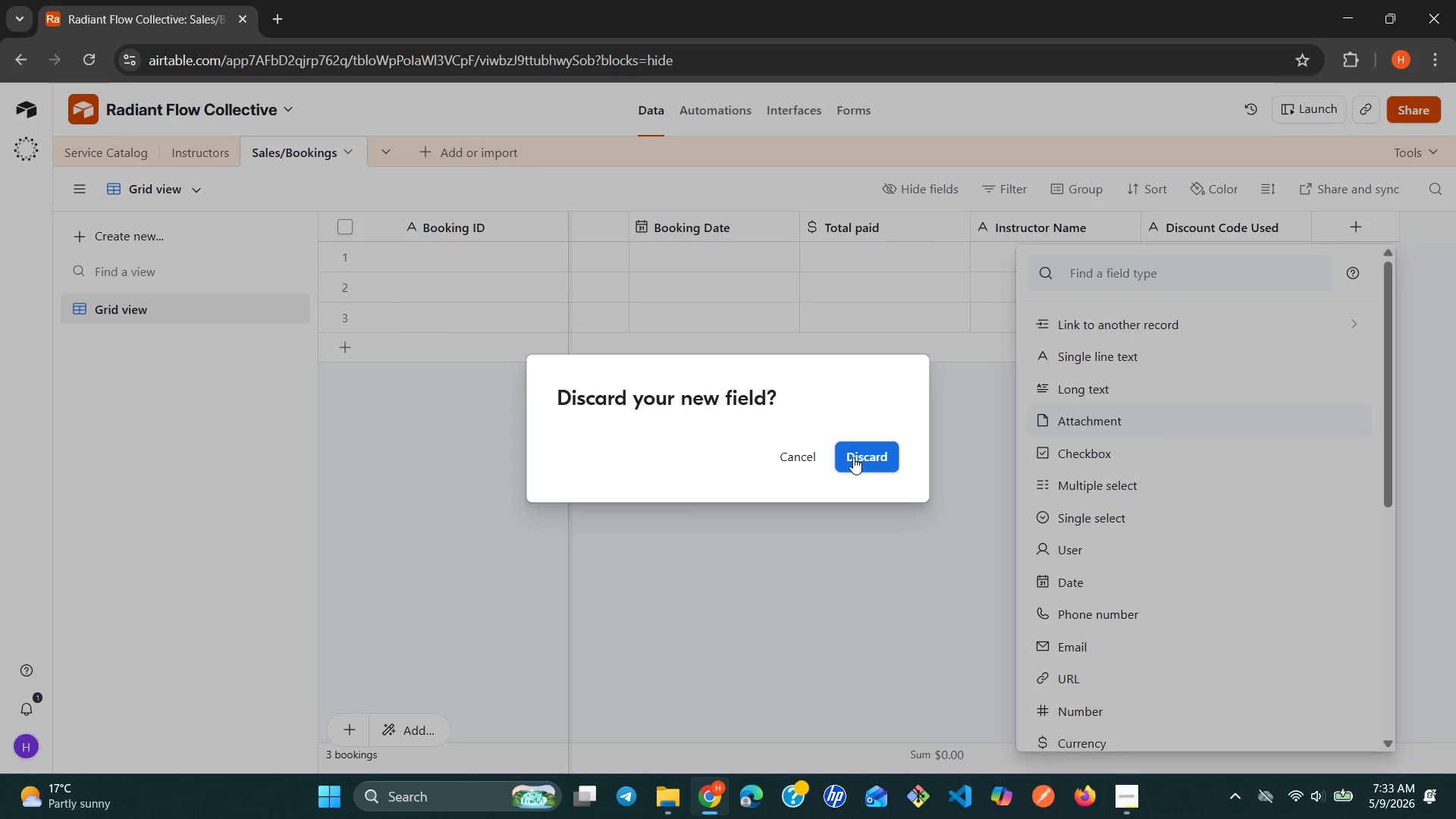 
left_click([850, 457])
 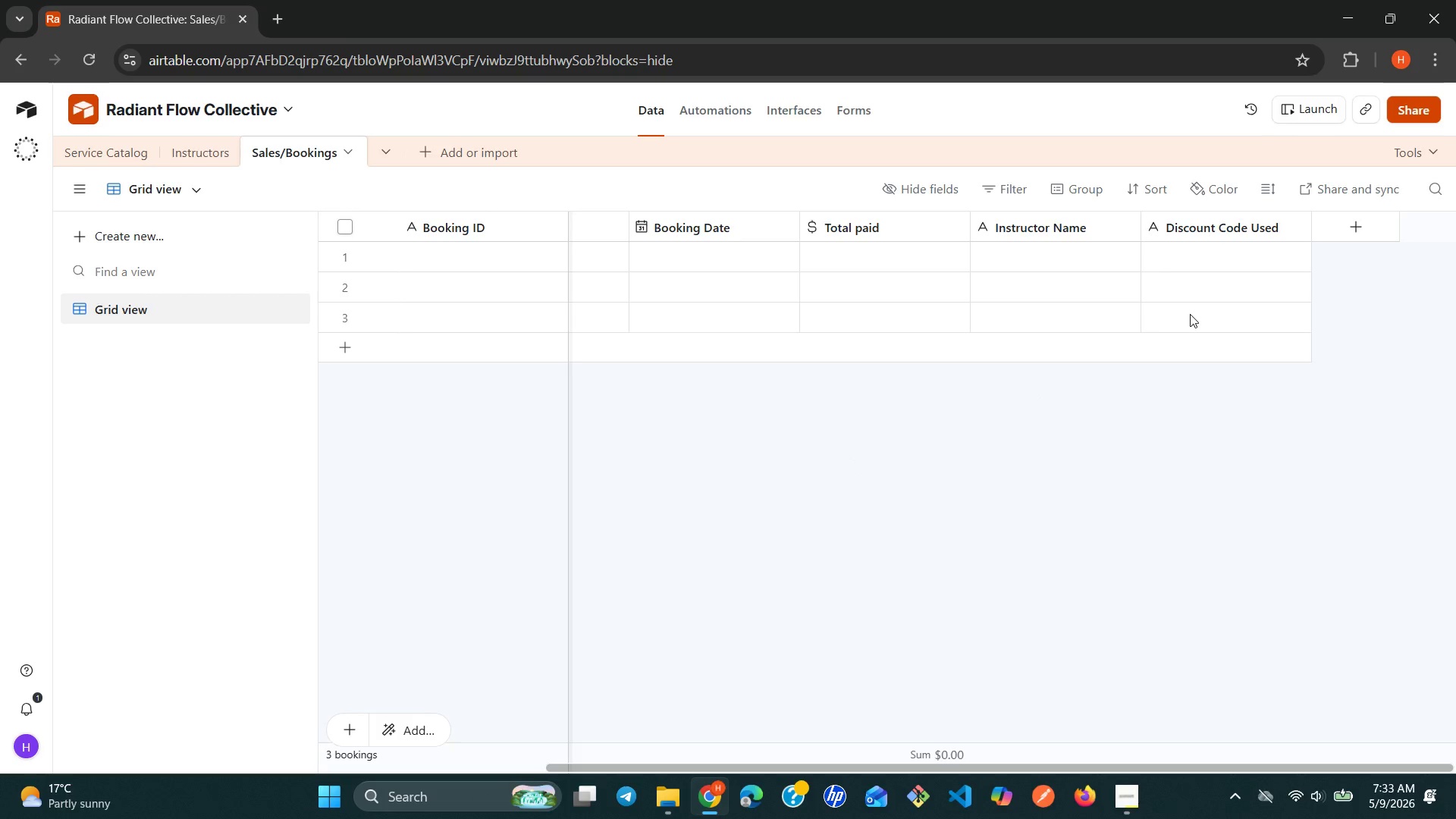 
wait(6.47)
 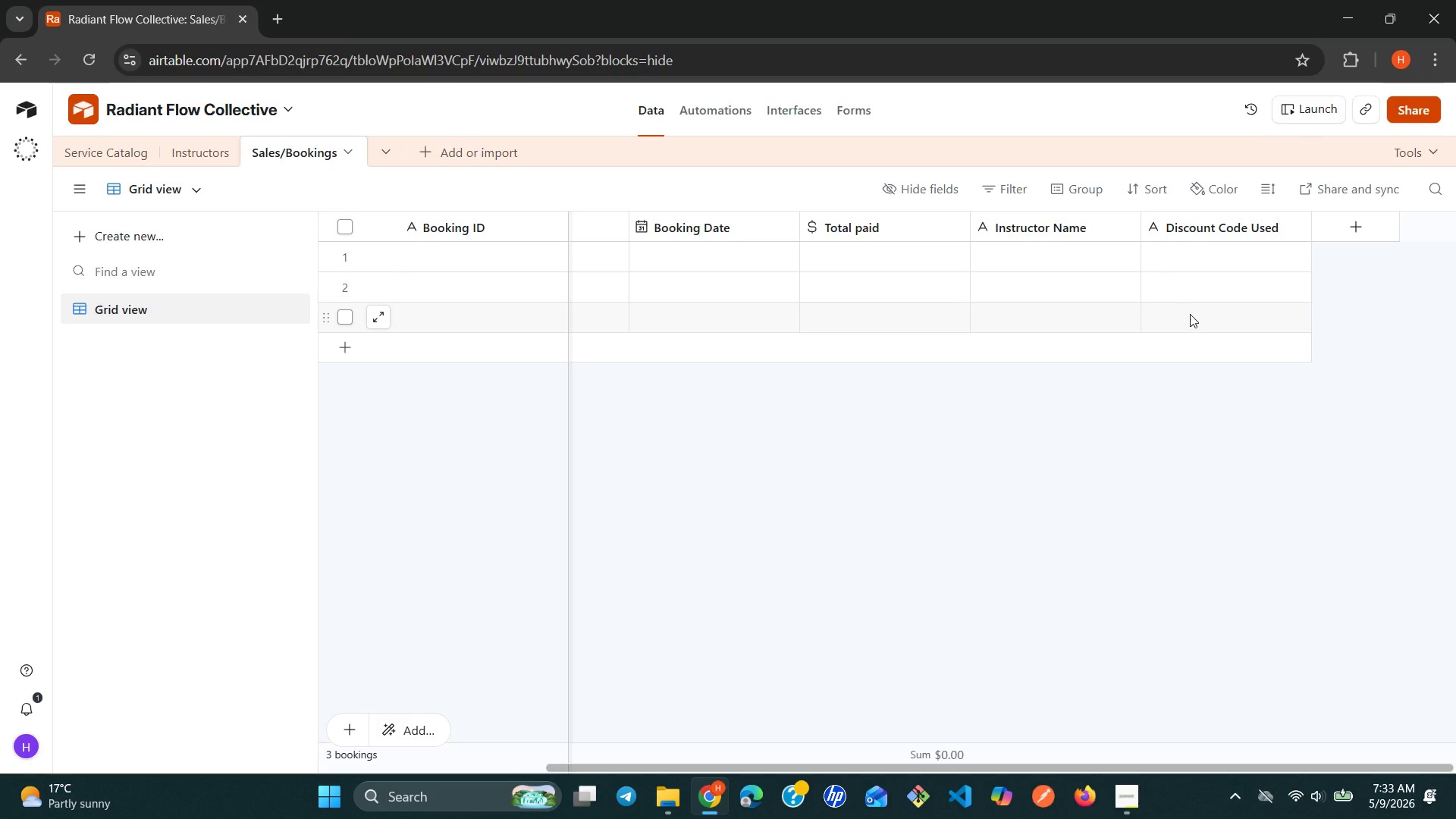 
left_click([1365, 221])
 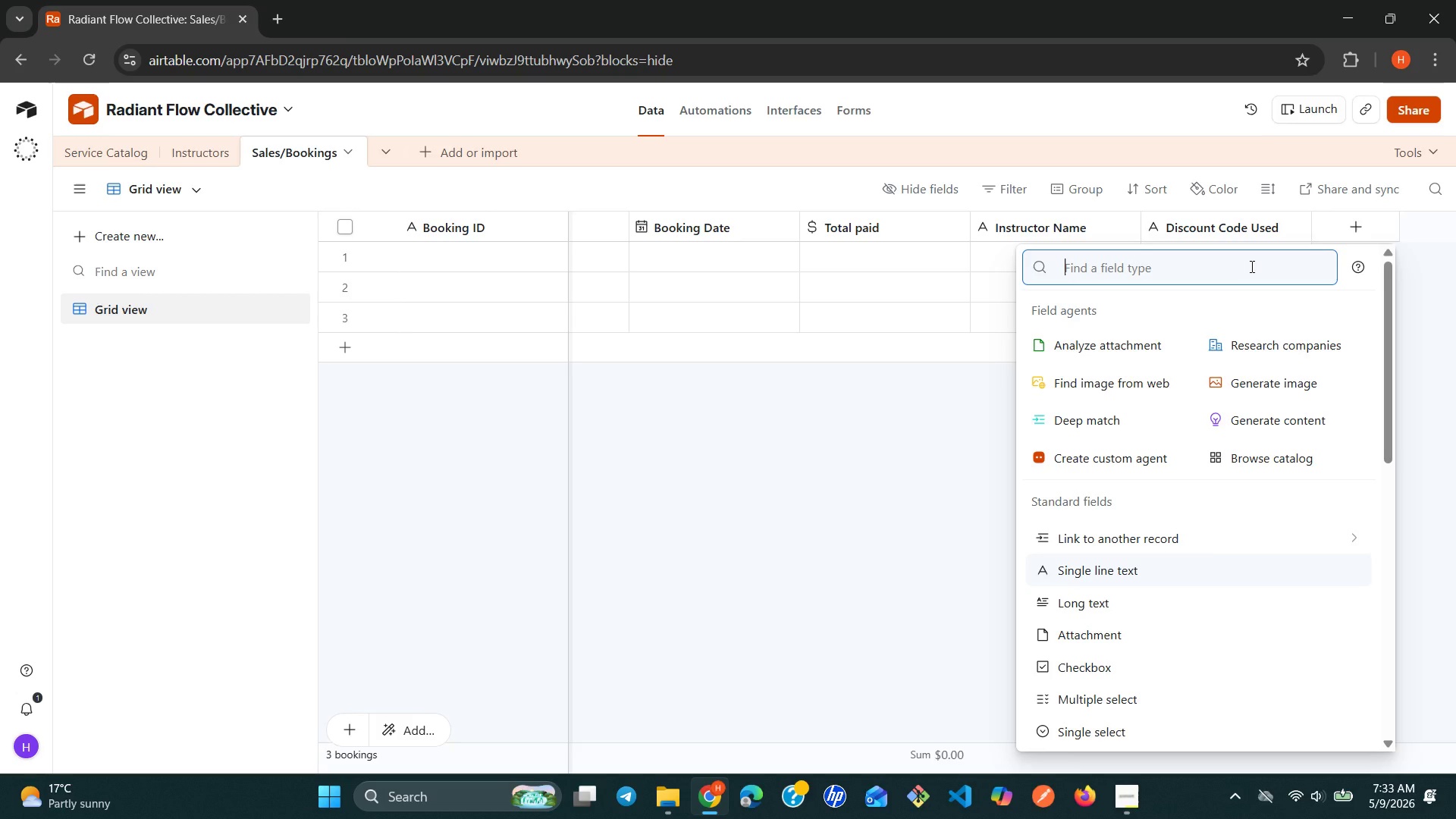 
type(si)
 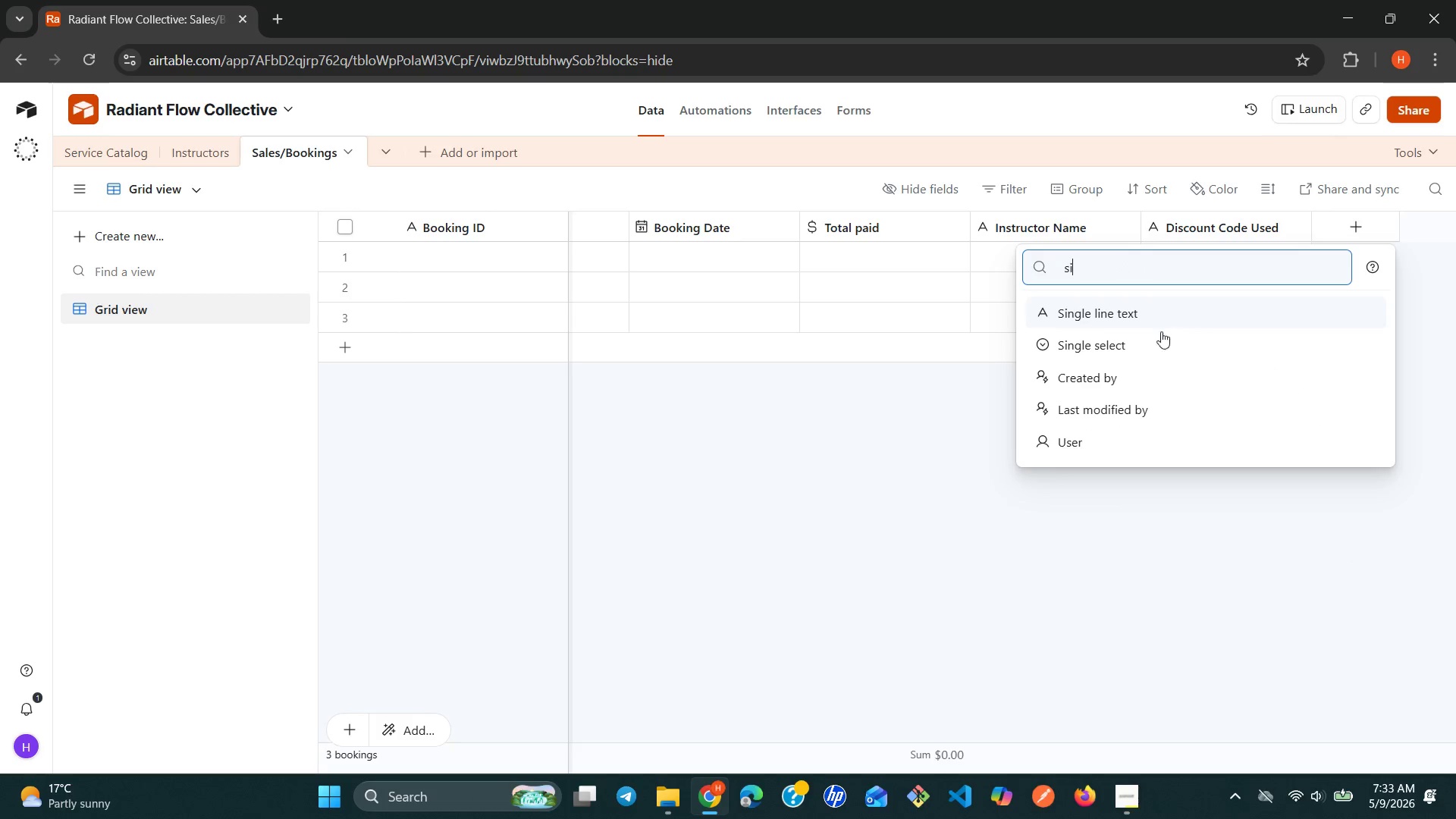 
left_click([1133, 350])
 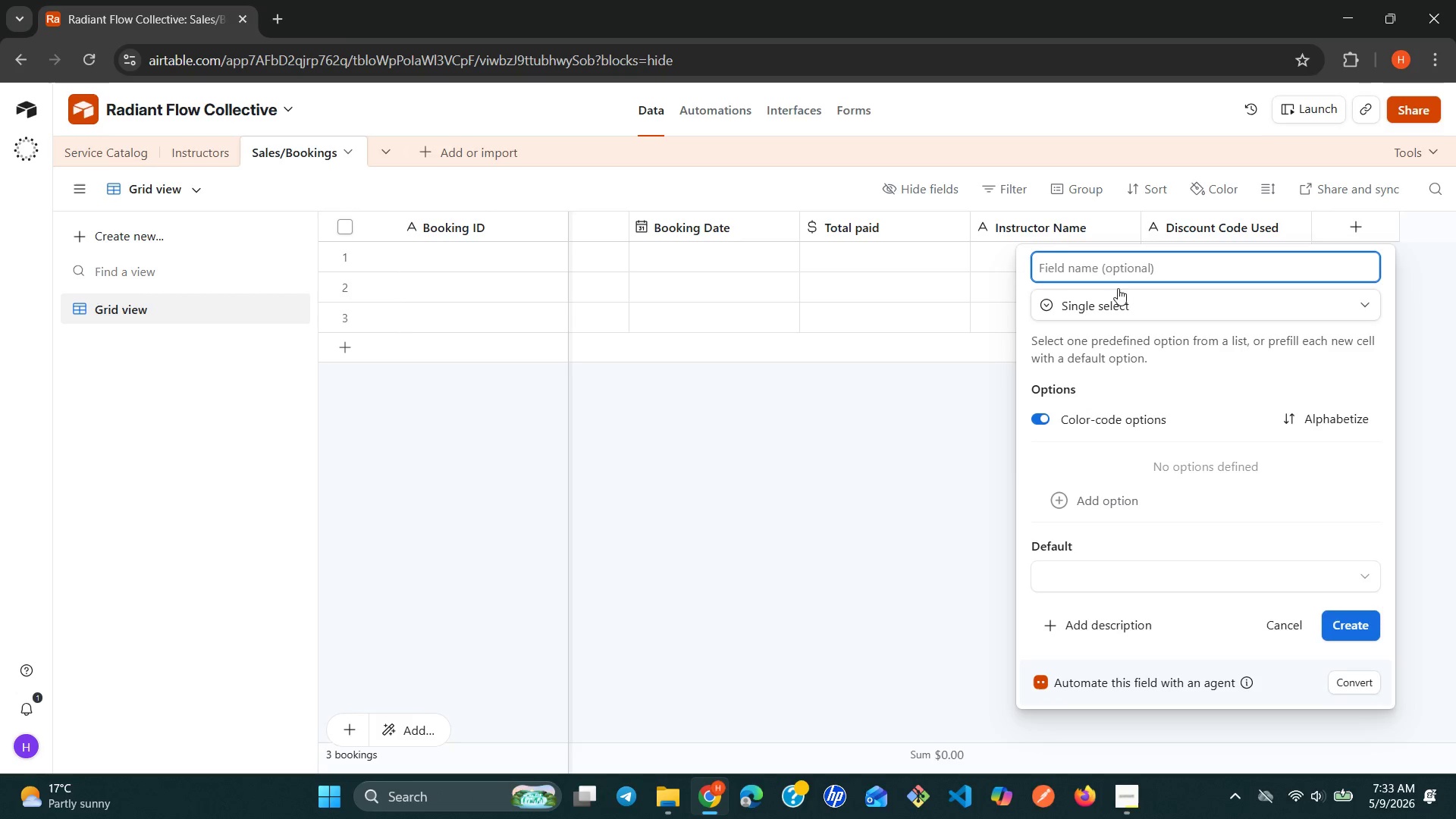 
key(Control+V)
 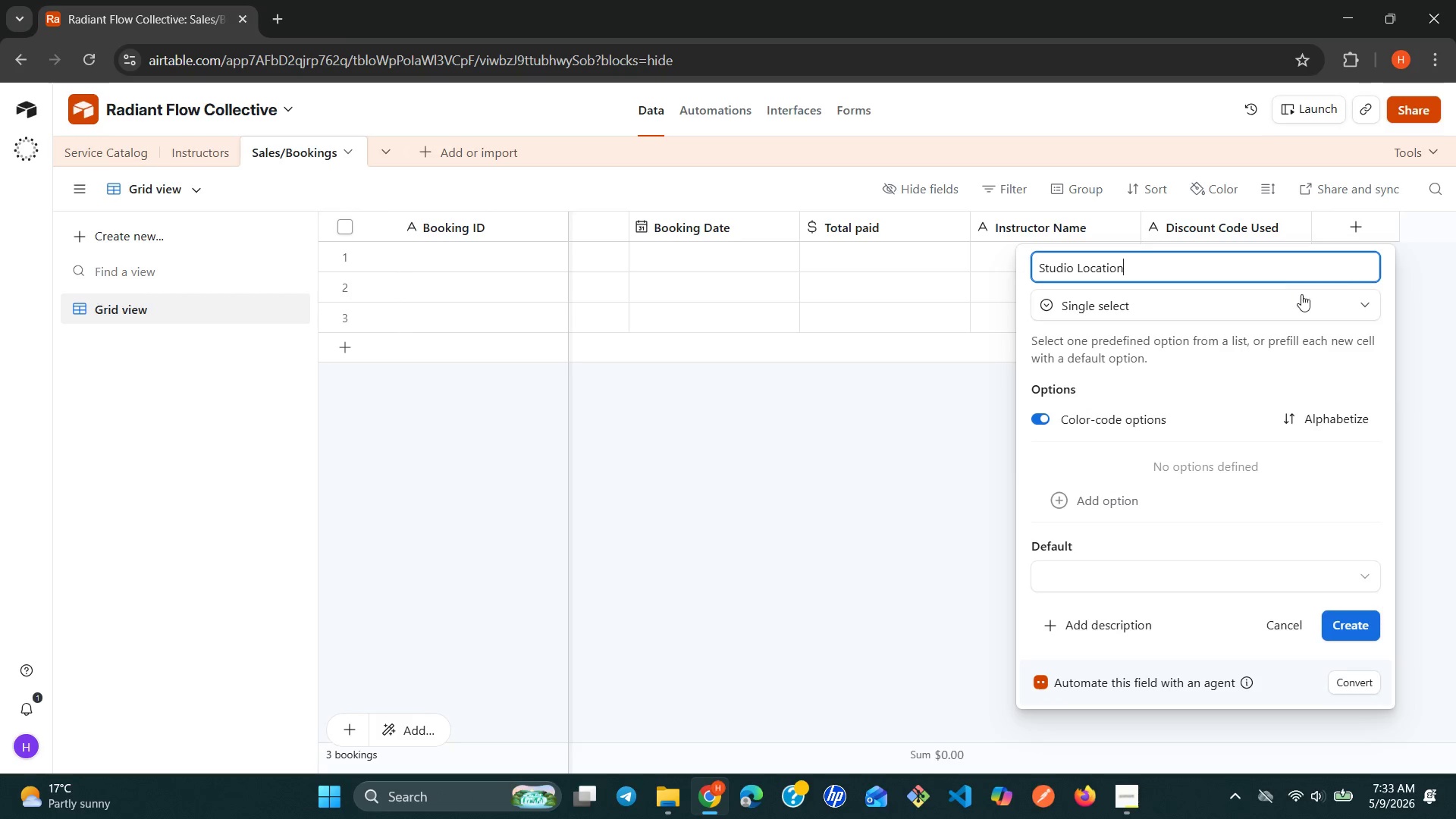 
wait(5.06)
 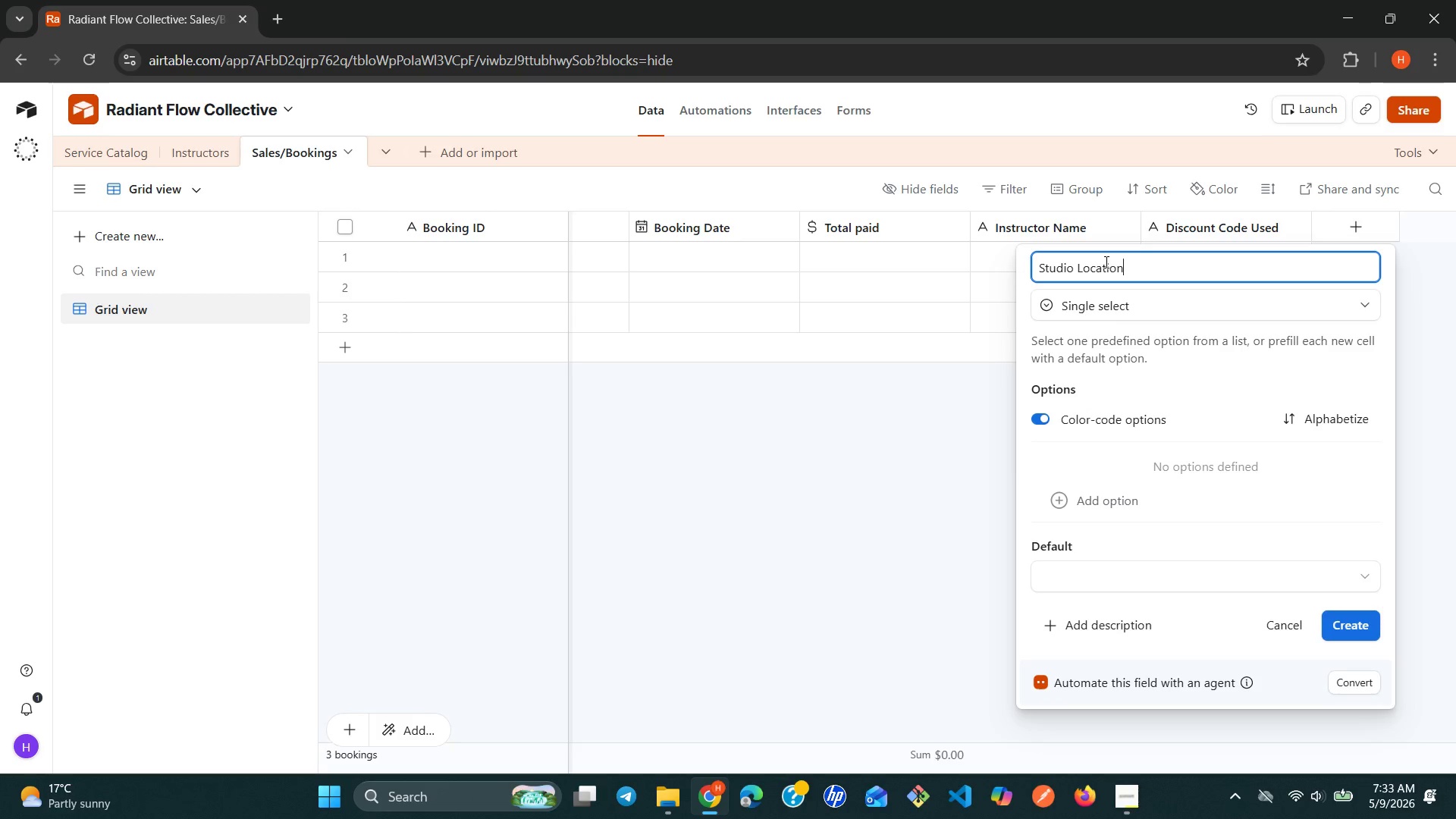 
left_click([1344, 636])
 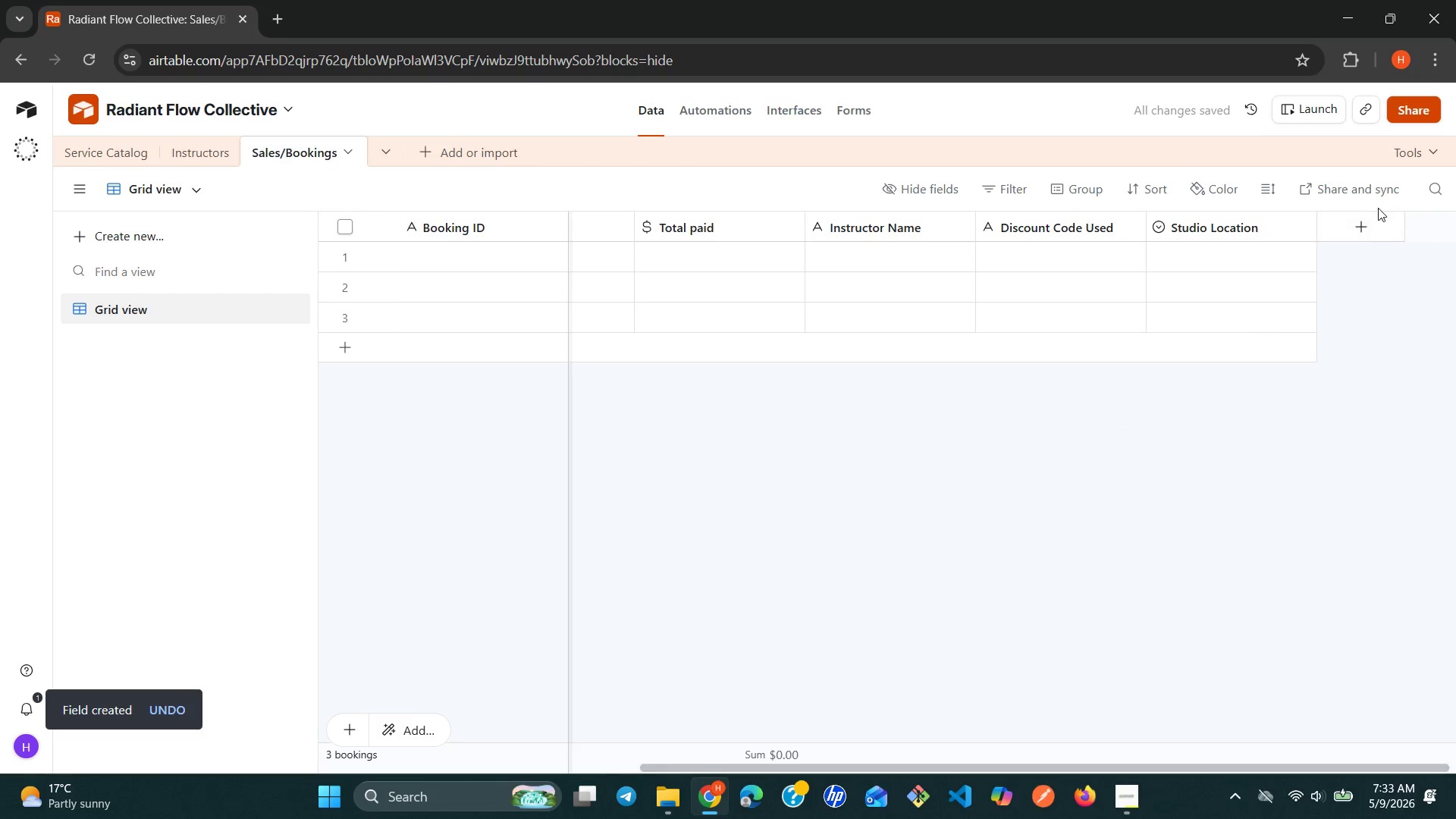 
left_click([1366, 222])
 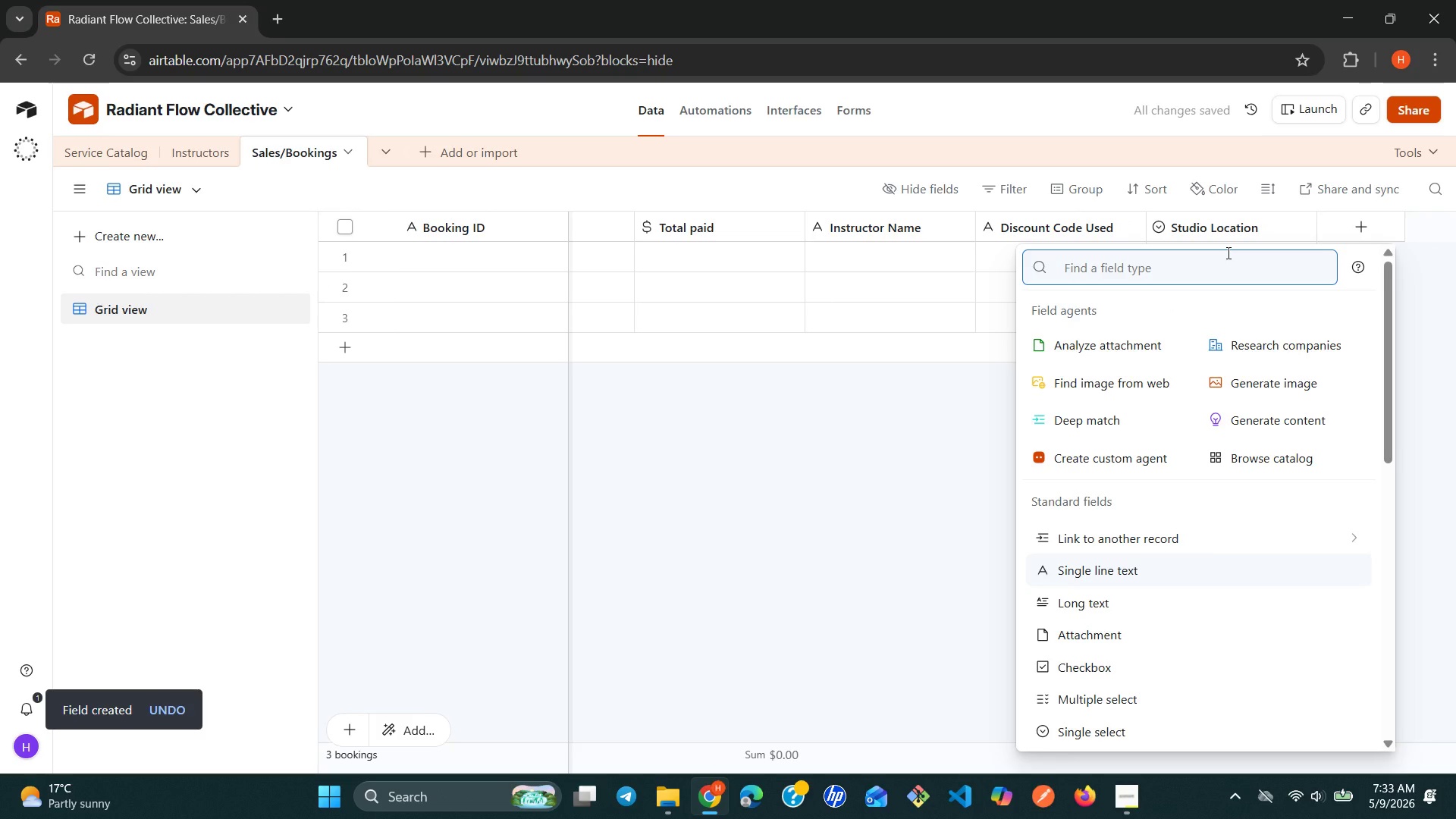 
type(si)
 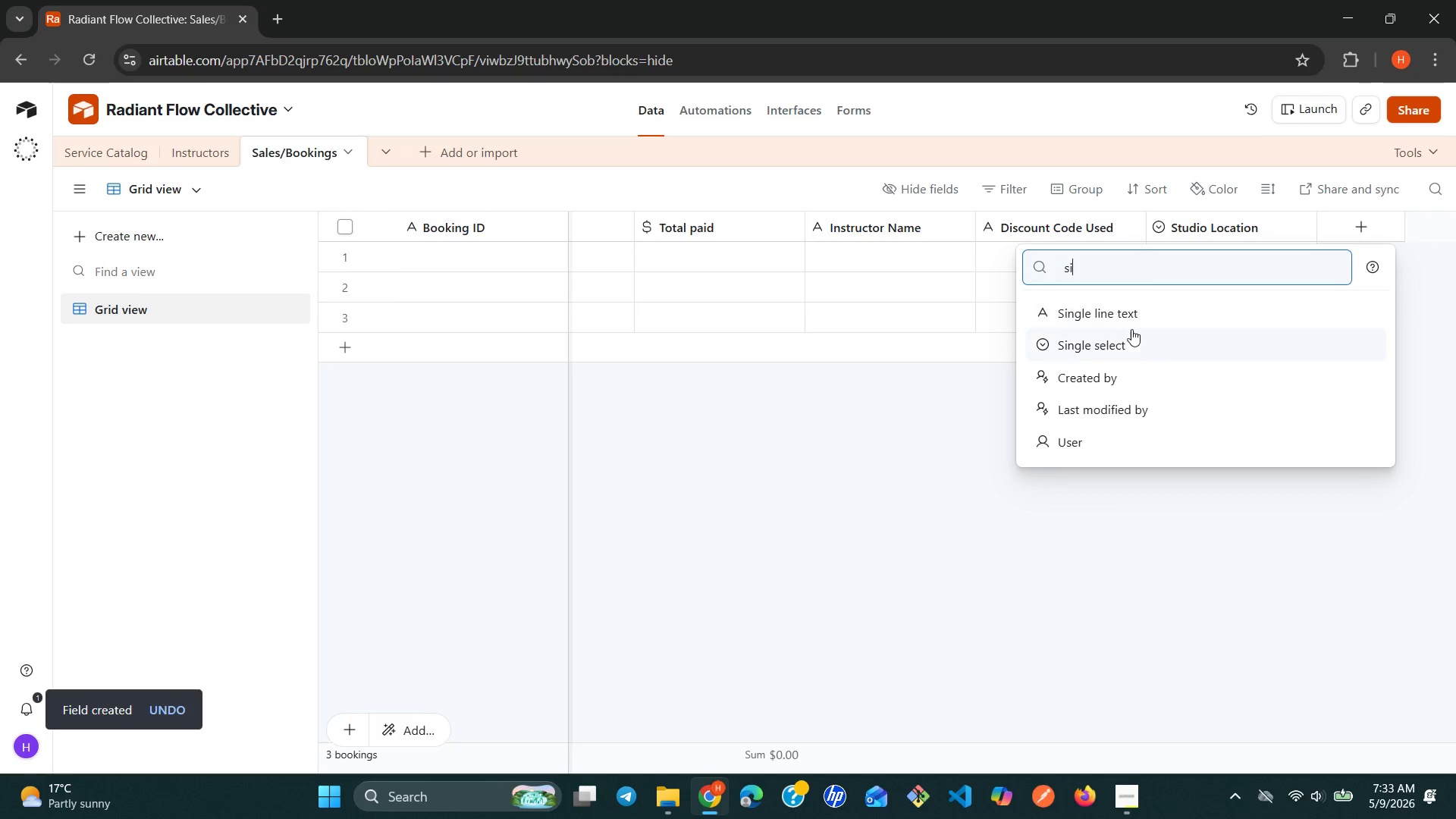 
left_click([1111, 340])
 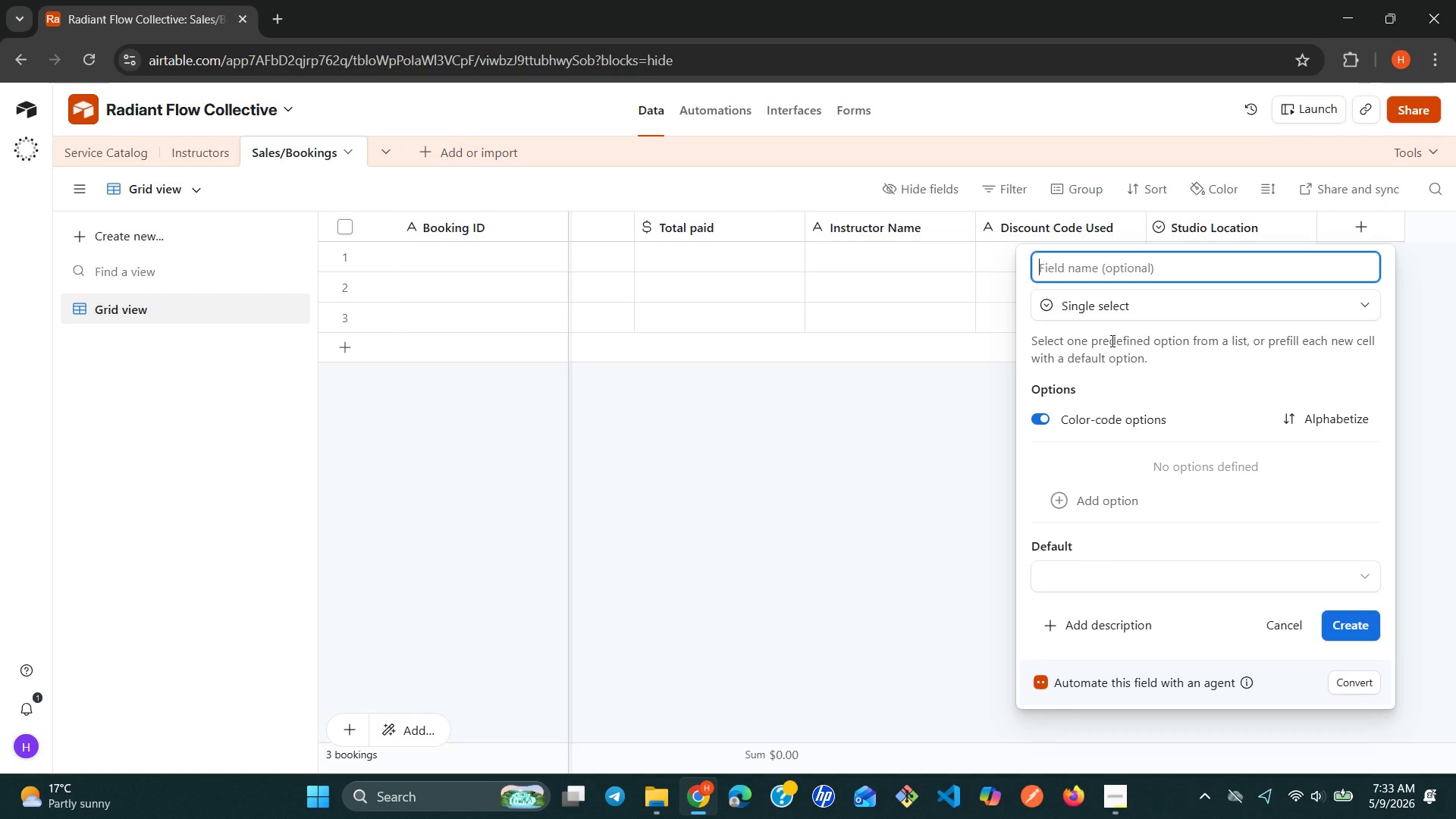 
type(Pyement )
key(Backspace)
key(Backspace)
key(Backspace)
key(Backspace)
key(Backspace)
type(ment Stt)
key(Backspace)
type(tus)
 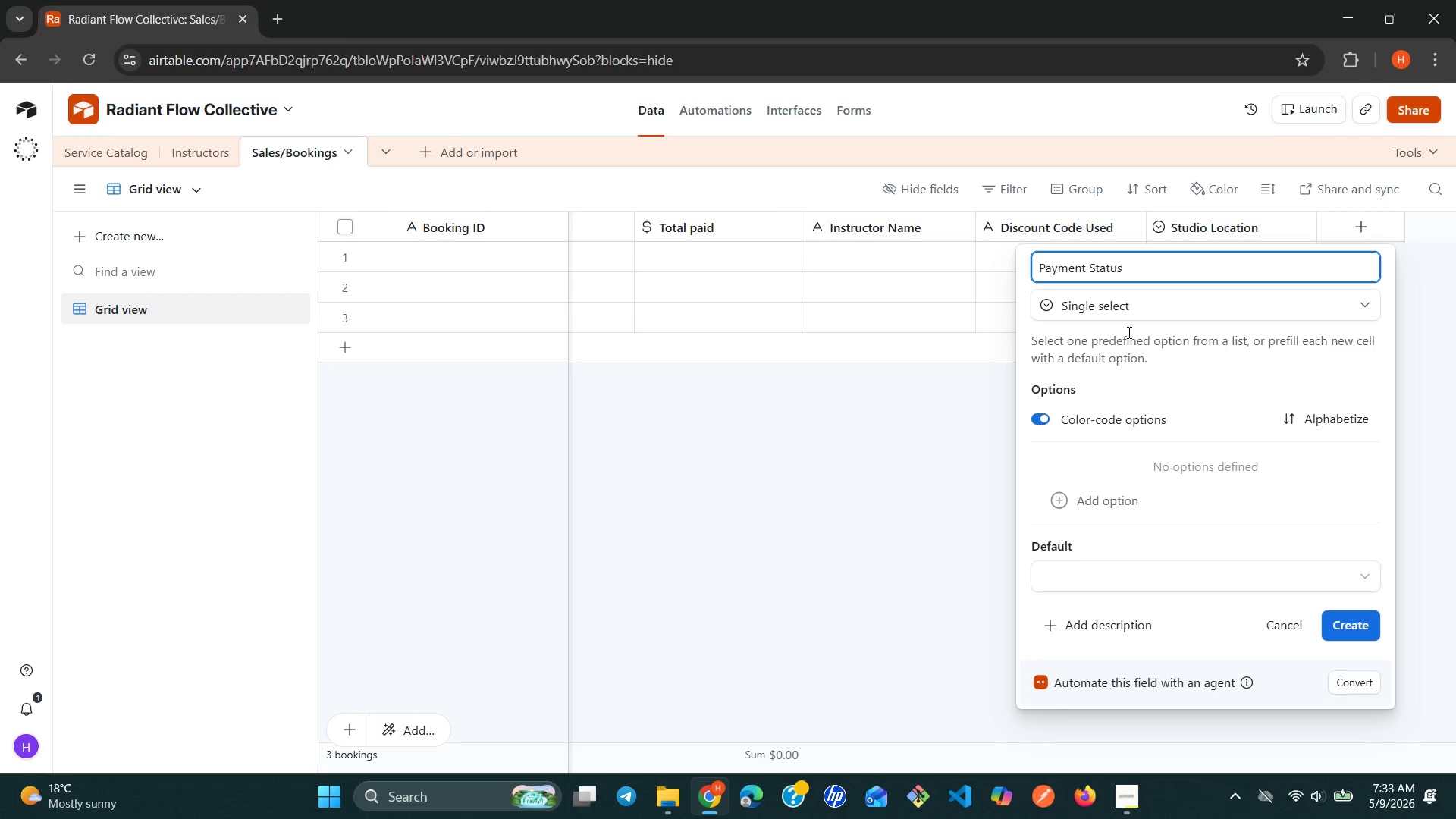 
hold_key(key=A, duration=14.28)
 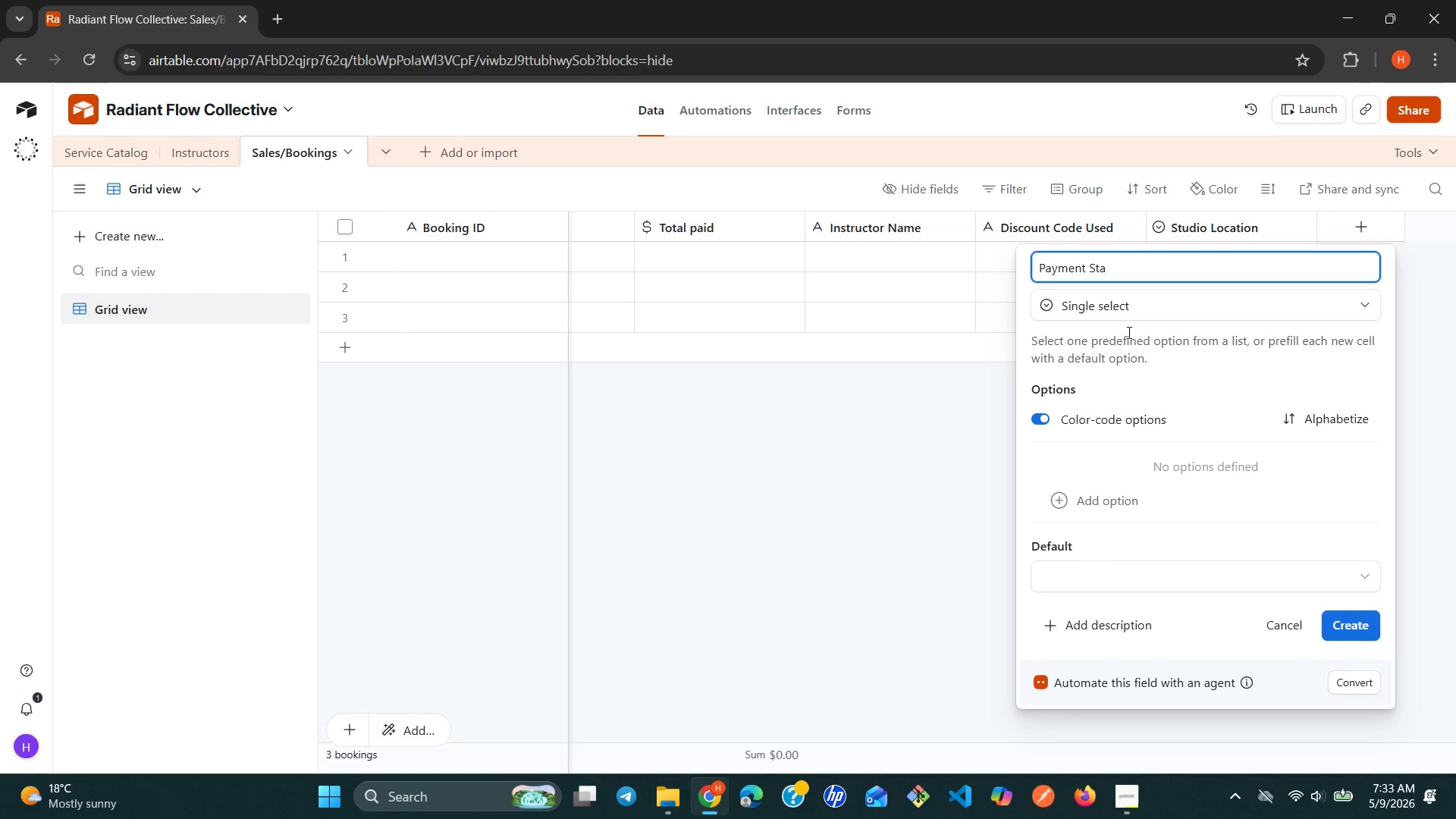 
left_click([1358, 620])
 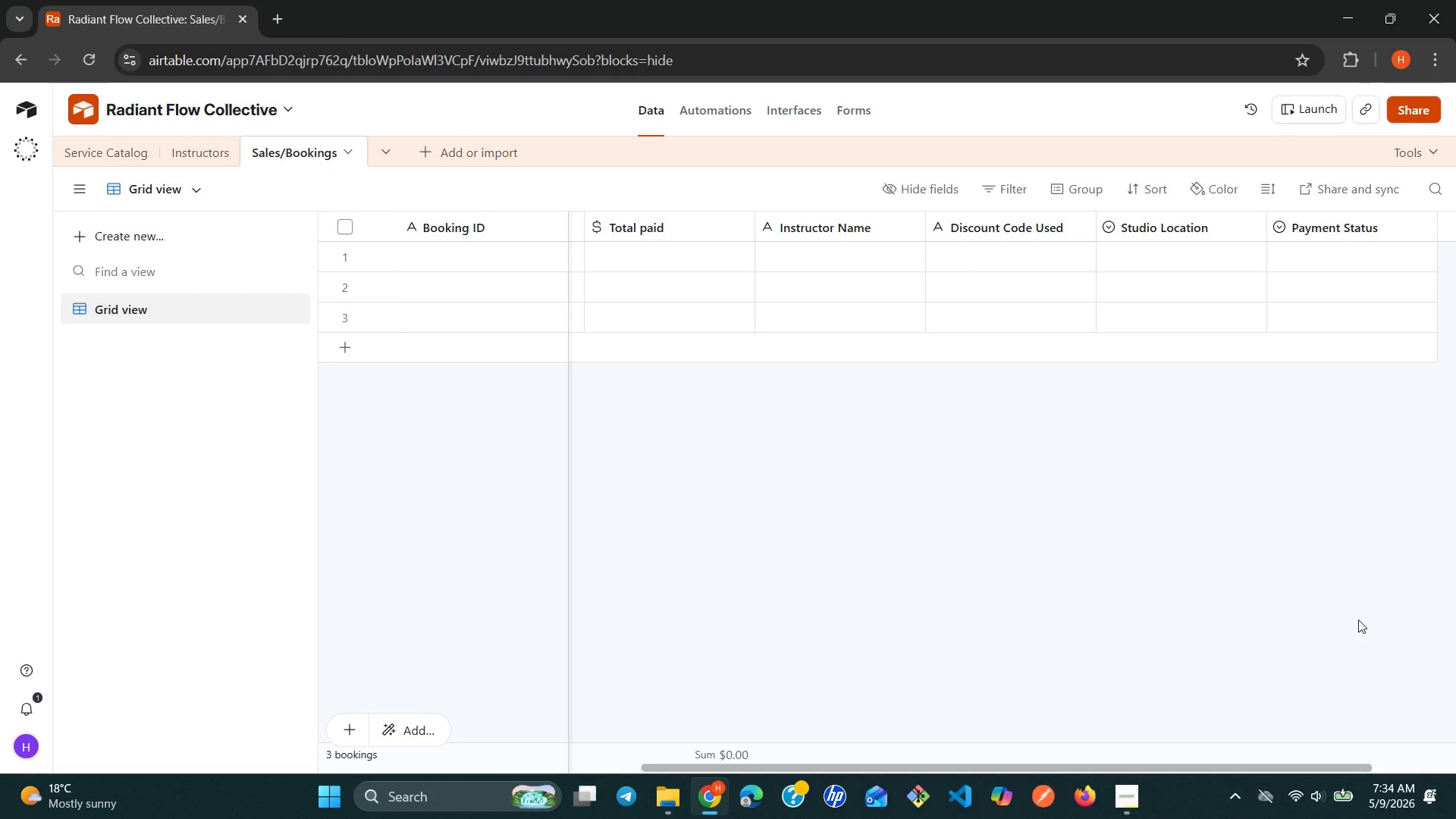 
wait(20.12)
 